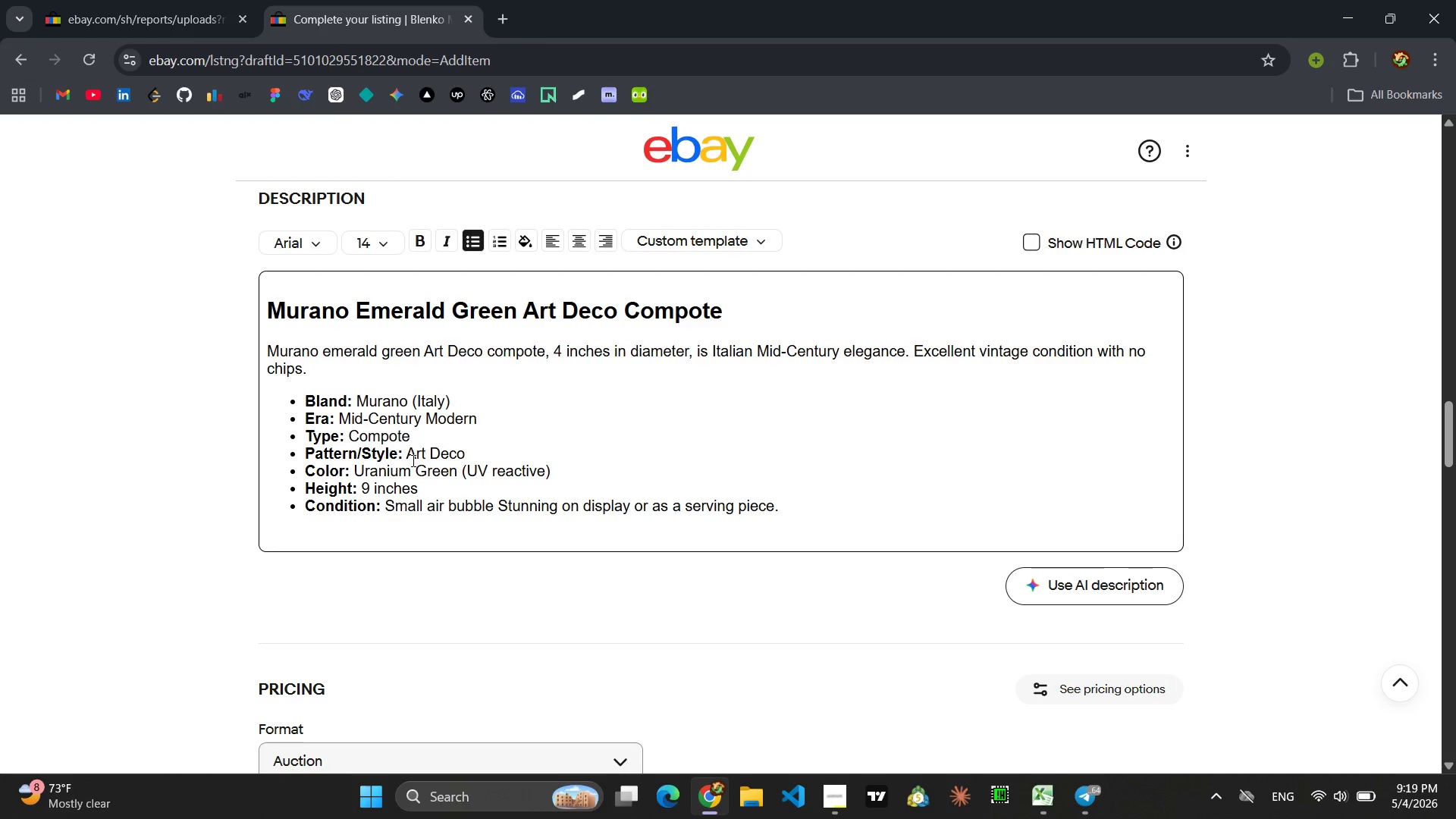 
left_click_drag(start_coordinate=[557, 472], to_coordinate=[354, 475])
 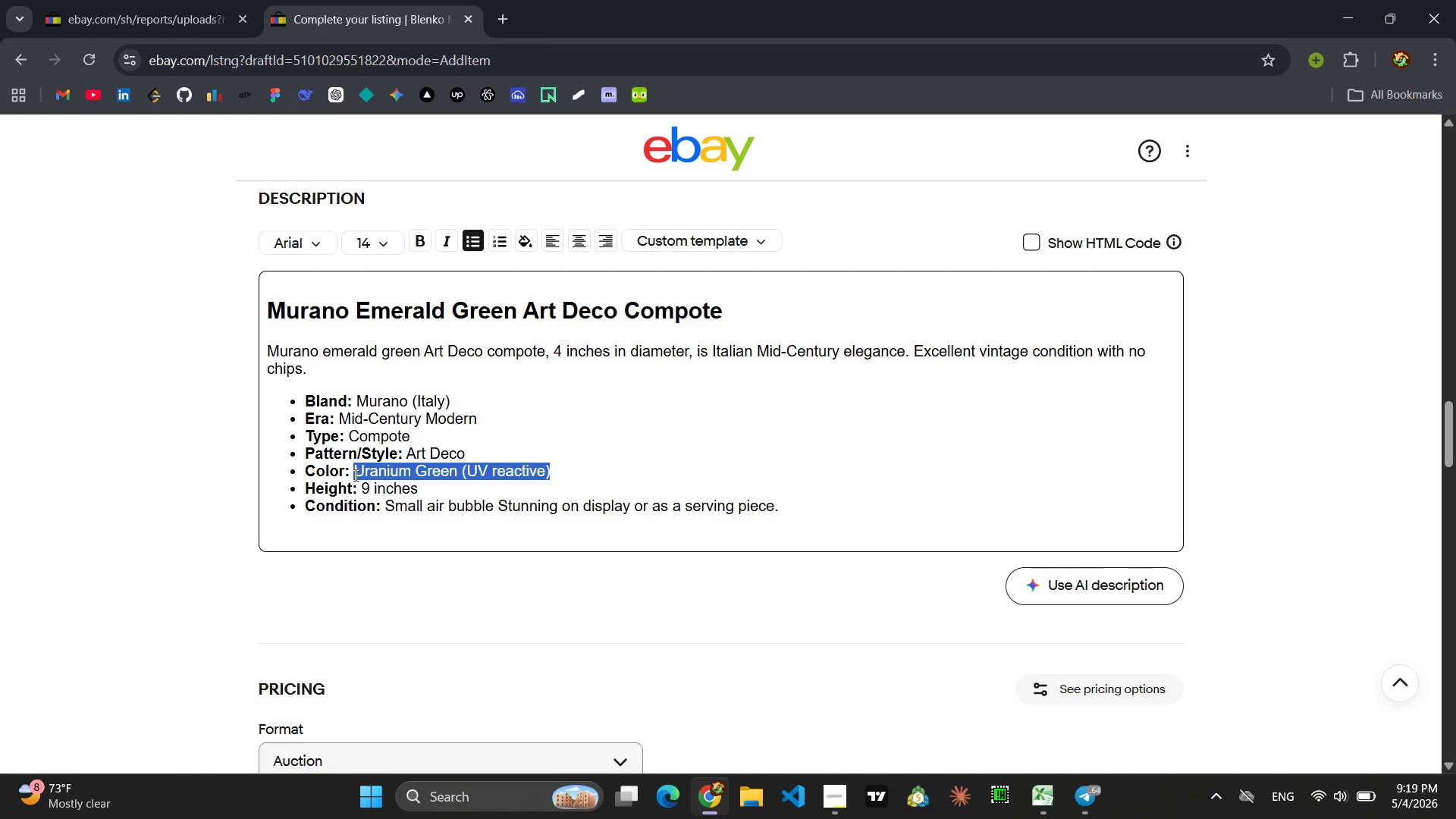 
type(Emerald Green)
 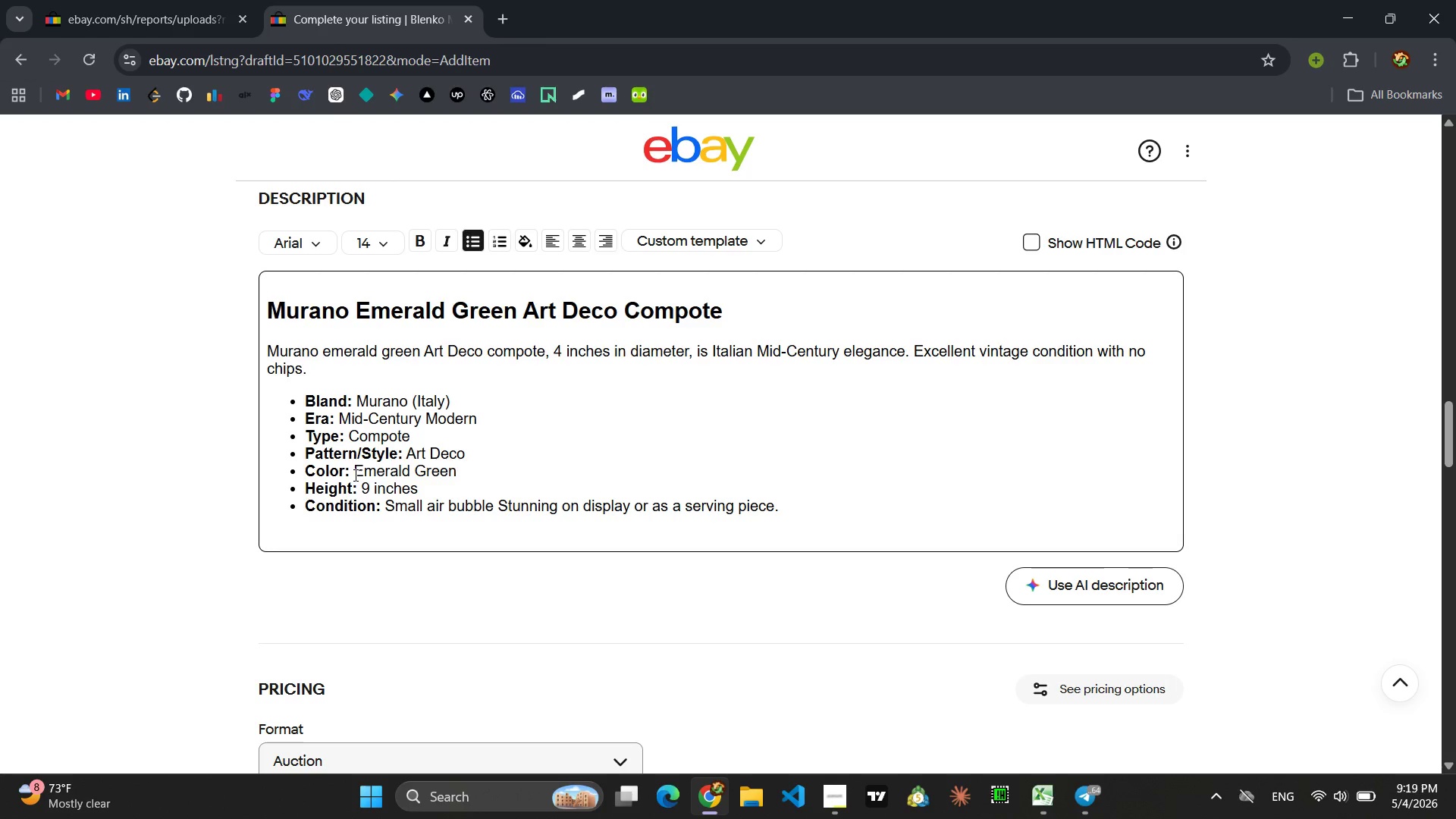 
left_click_drag(start_coordinate=[369, 487], to_coordinate=[362, 487])
 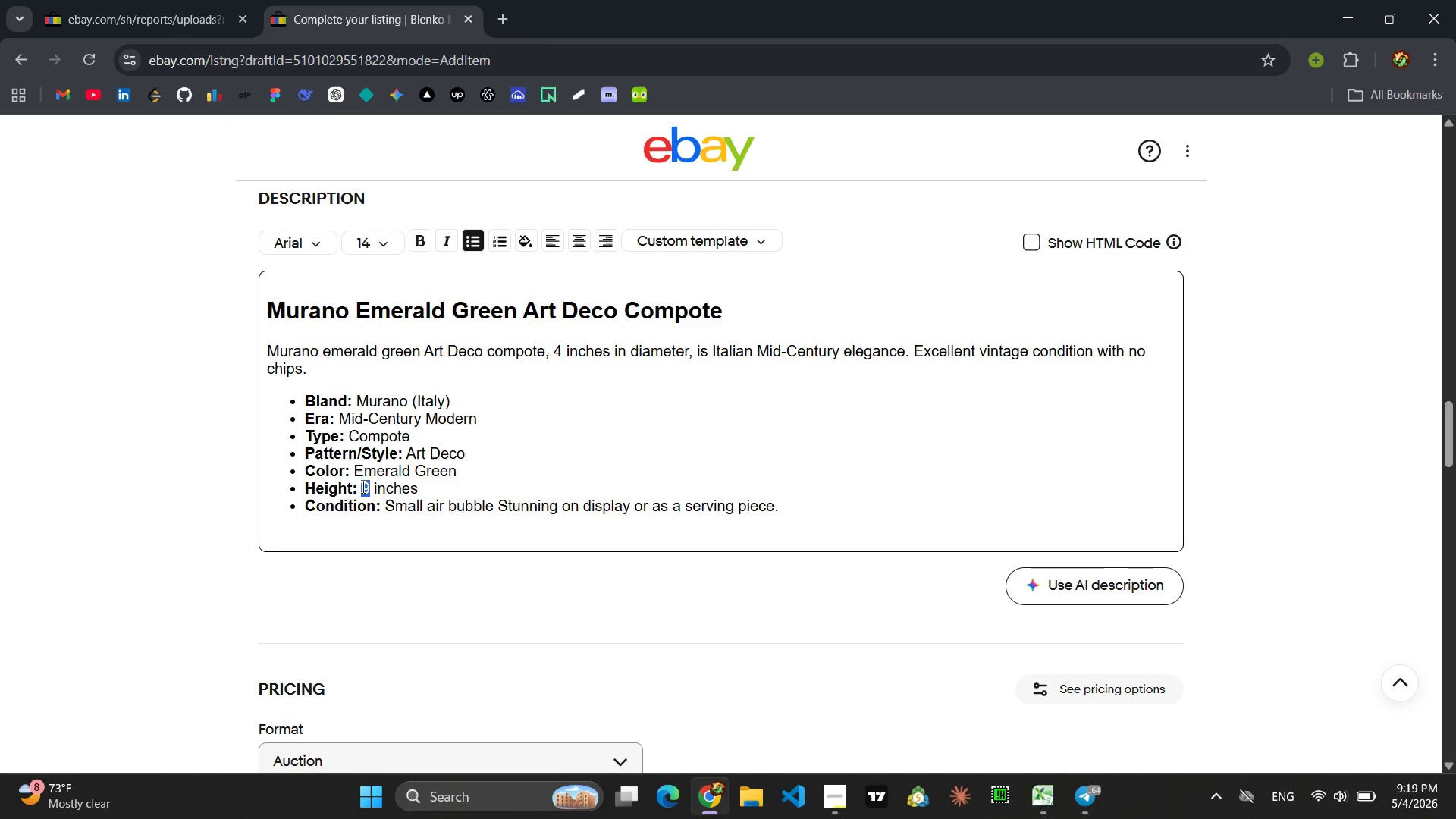 
key(4)
 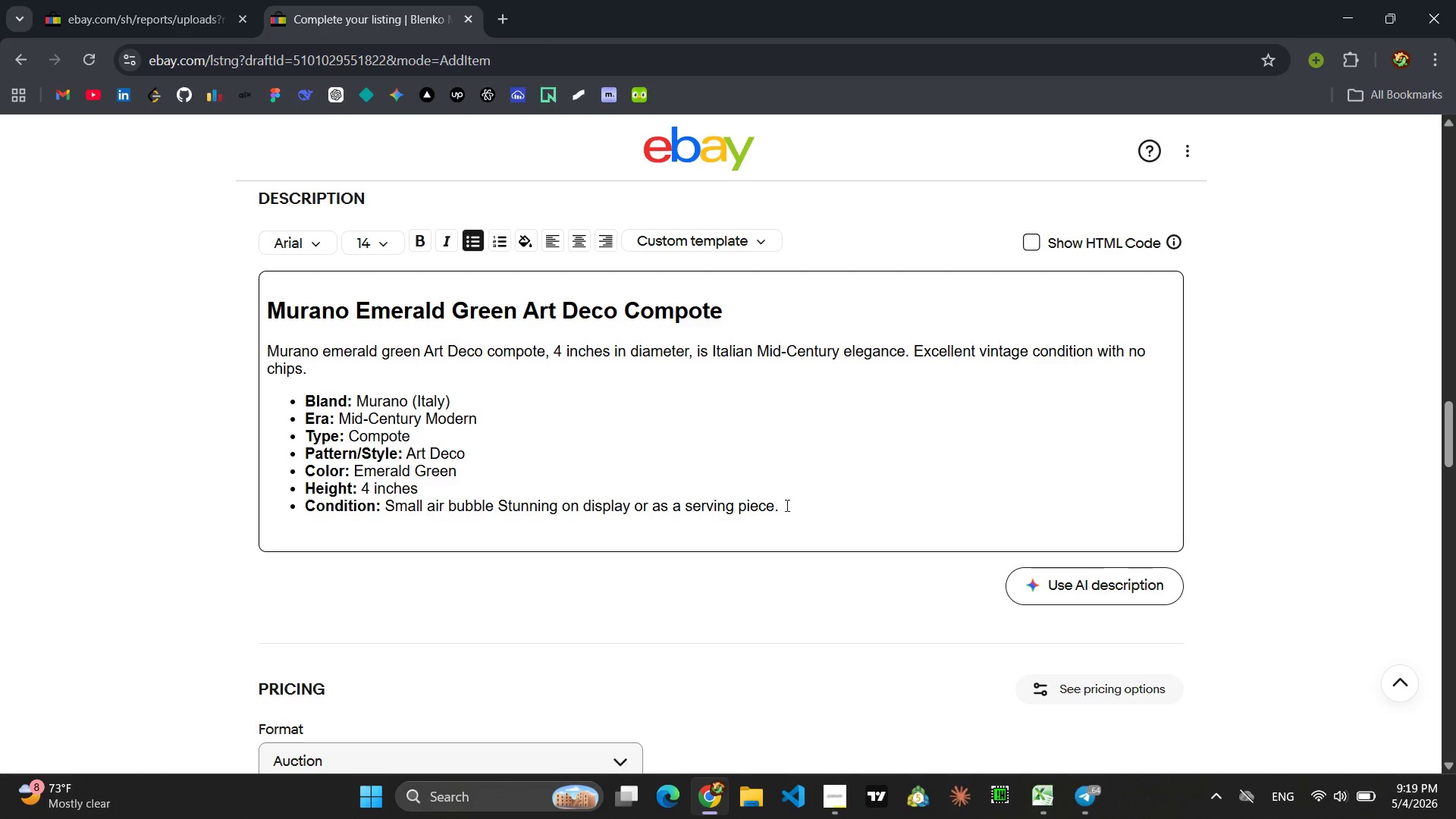 
left_click_drag(start_coordinate=[785, 510], to_coordinate=[386, 507])
 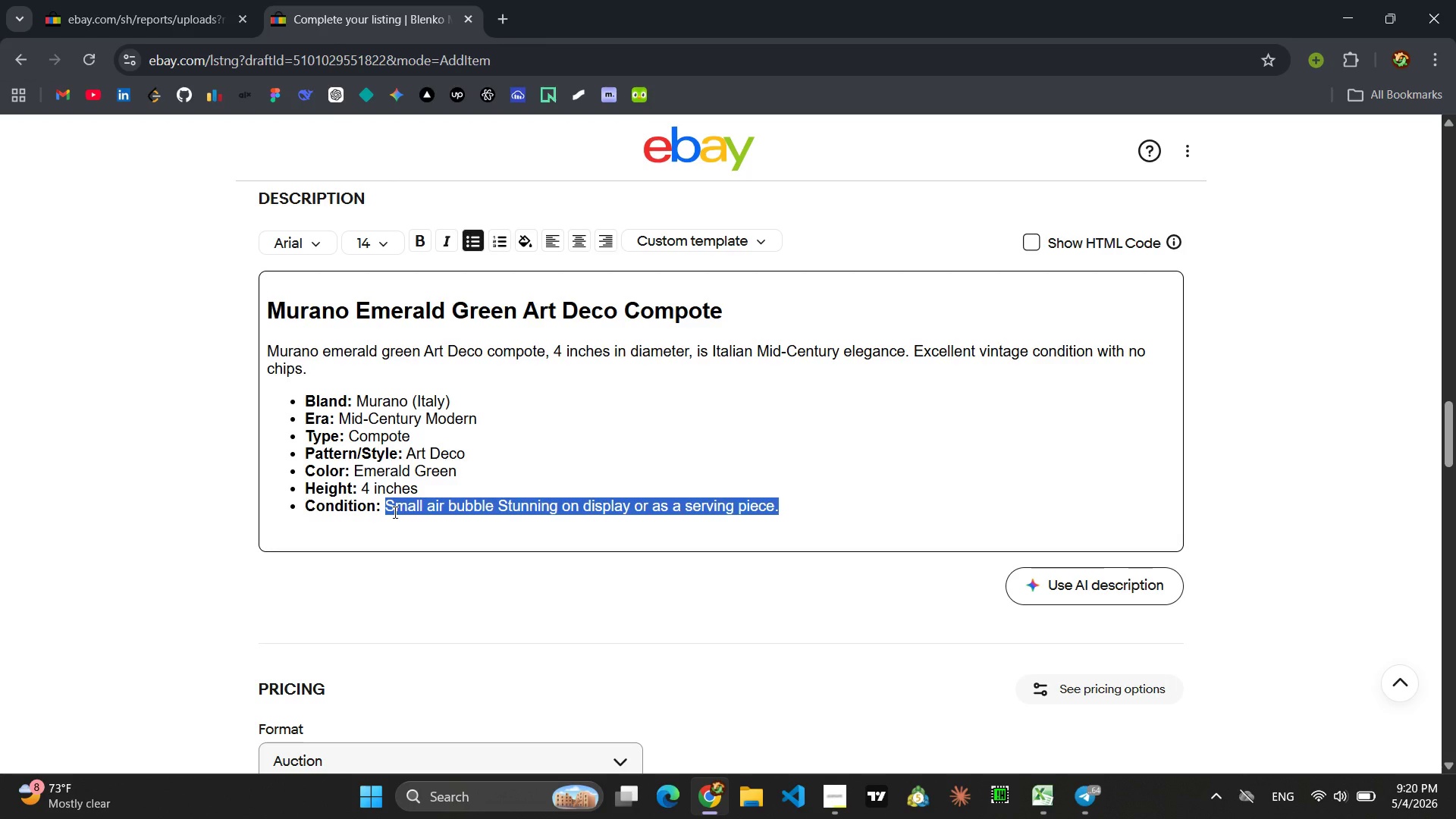 
type(Excellent )
key(Backspace)
type(, no chips Perfect for single candy or ring holder )
key(Backspace)
type(.)
 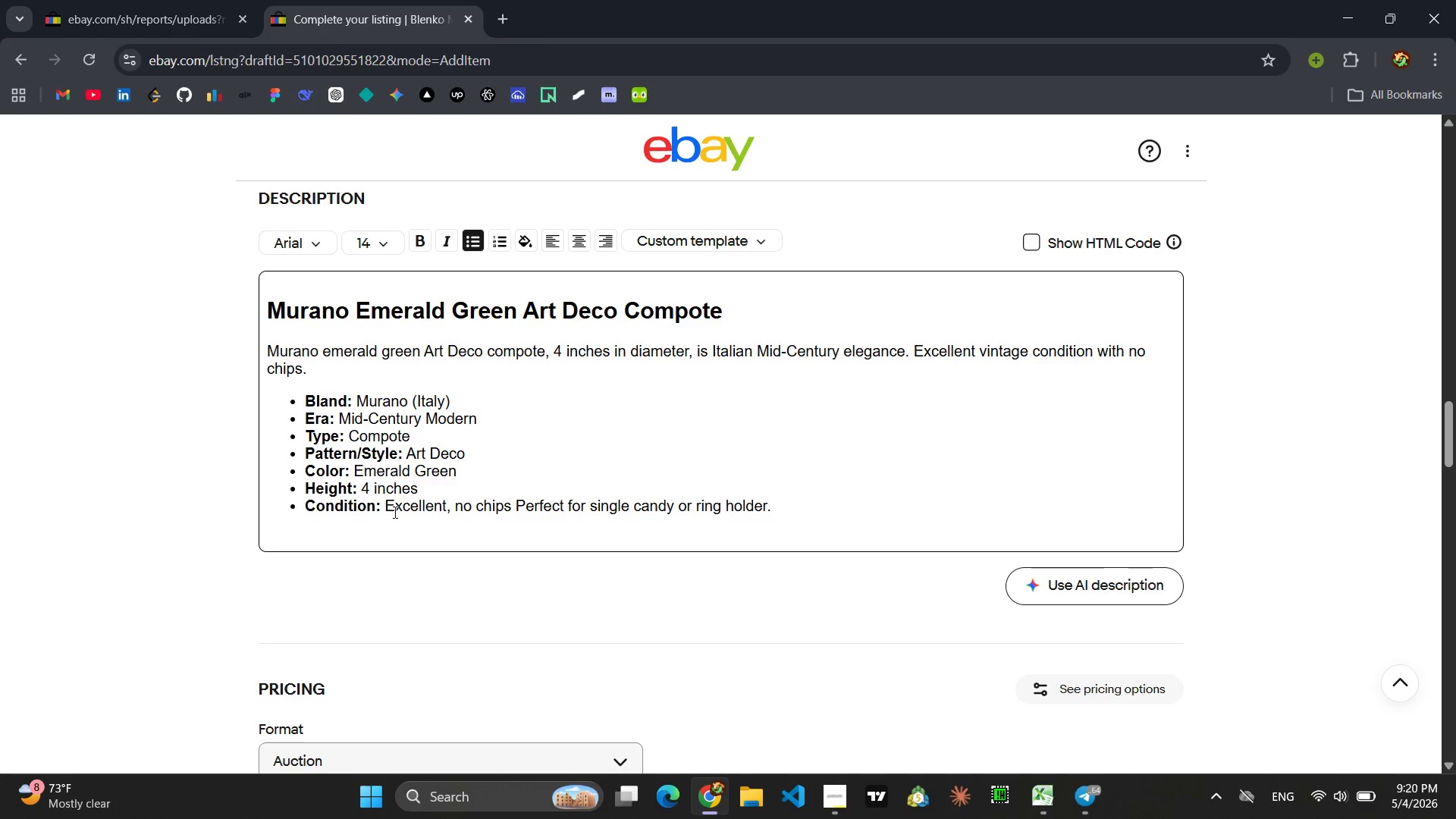 
scroll: coordinate [394, 512], scroll_direction: up, amount: 1.0
 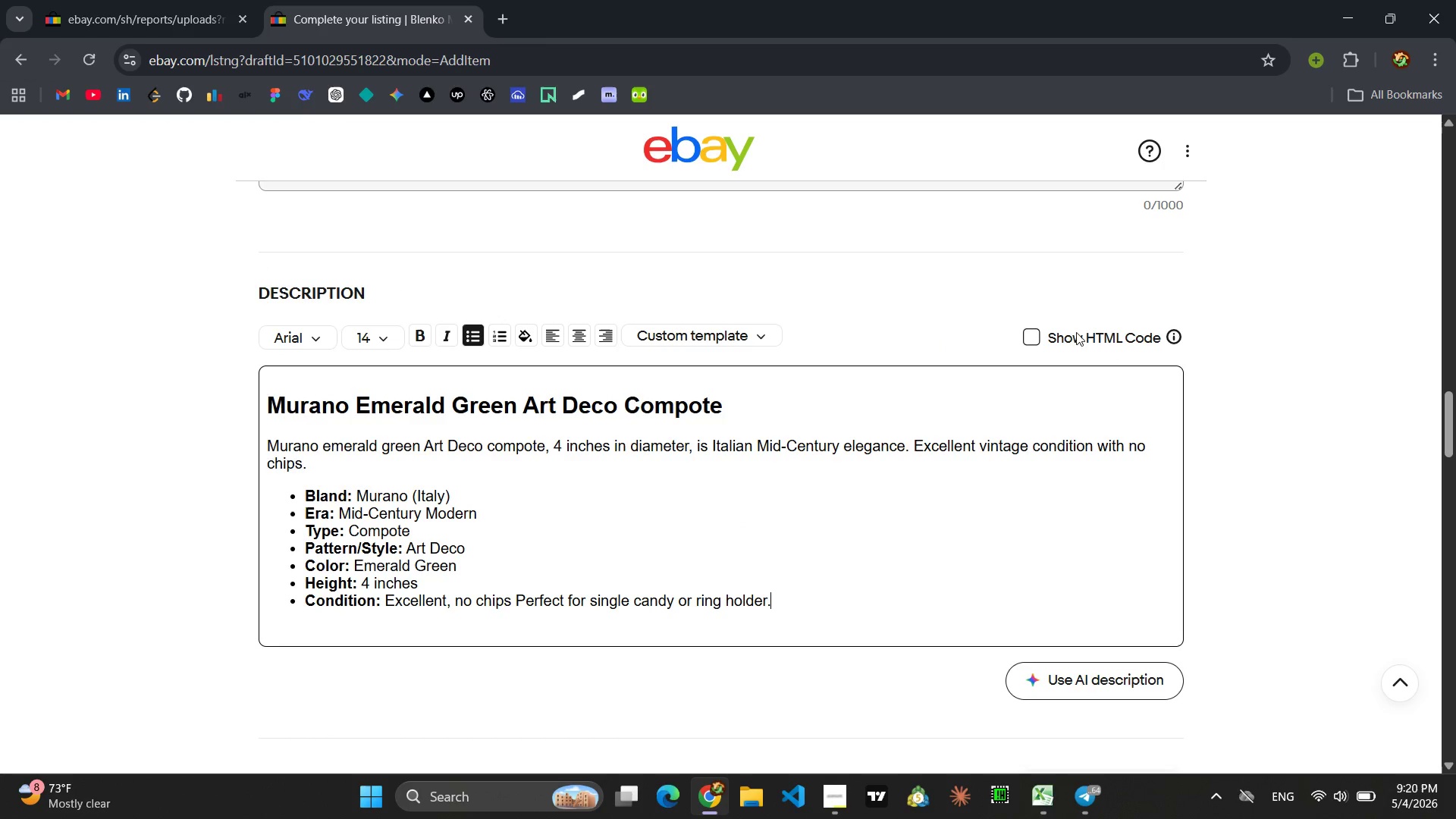 
left_click([1037, 340])
 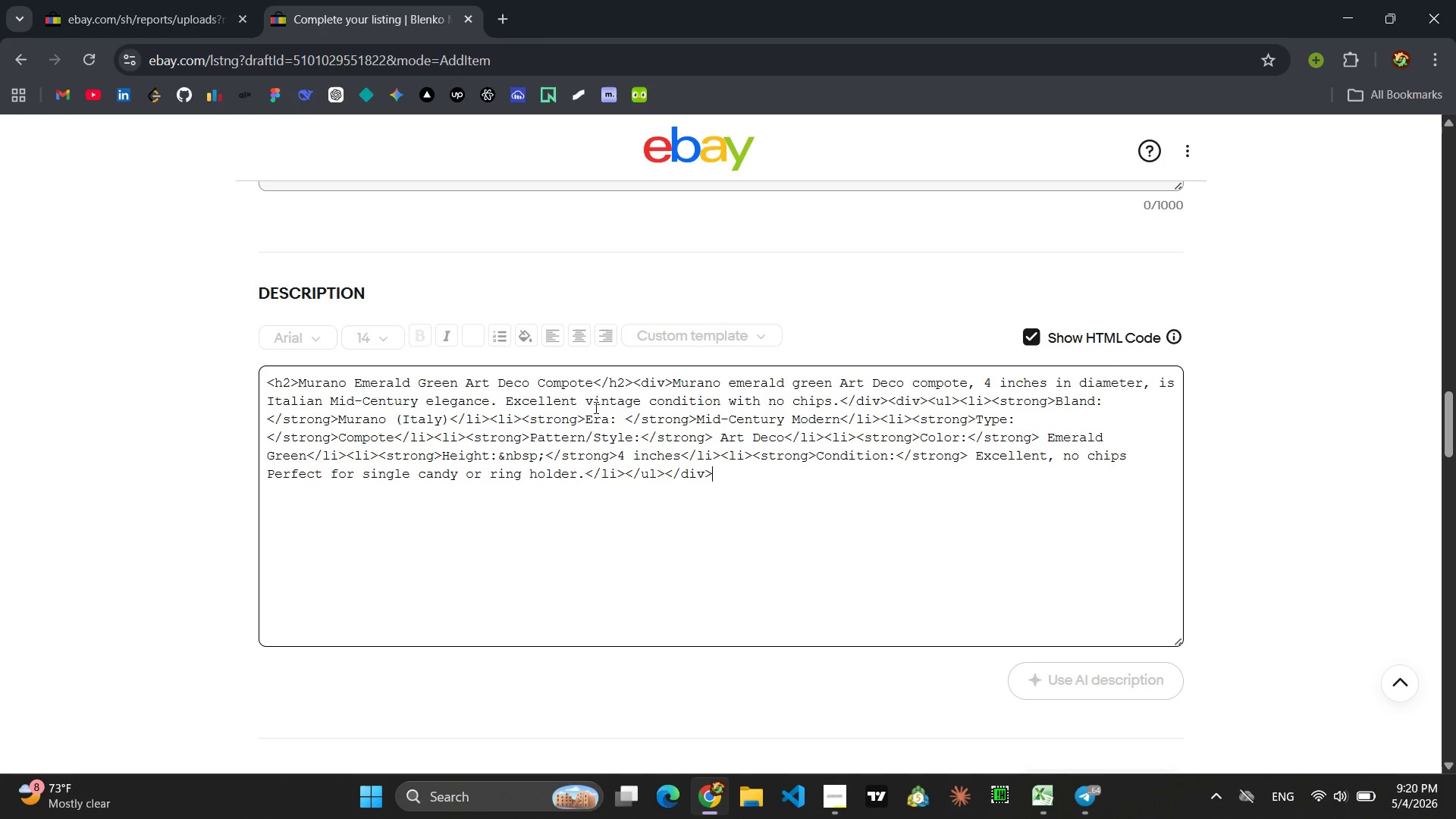 
left_click([568, 407])
 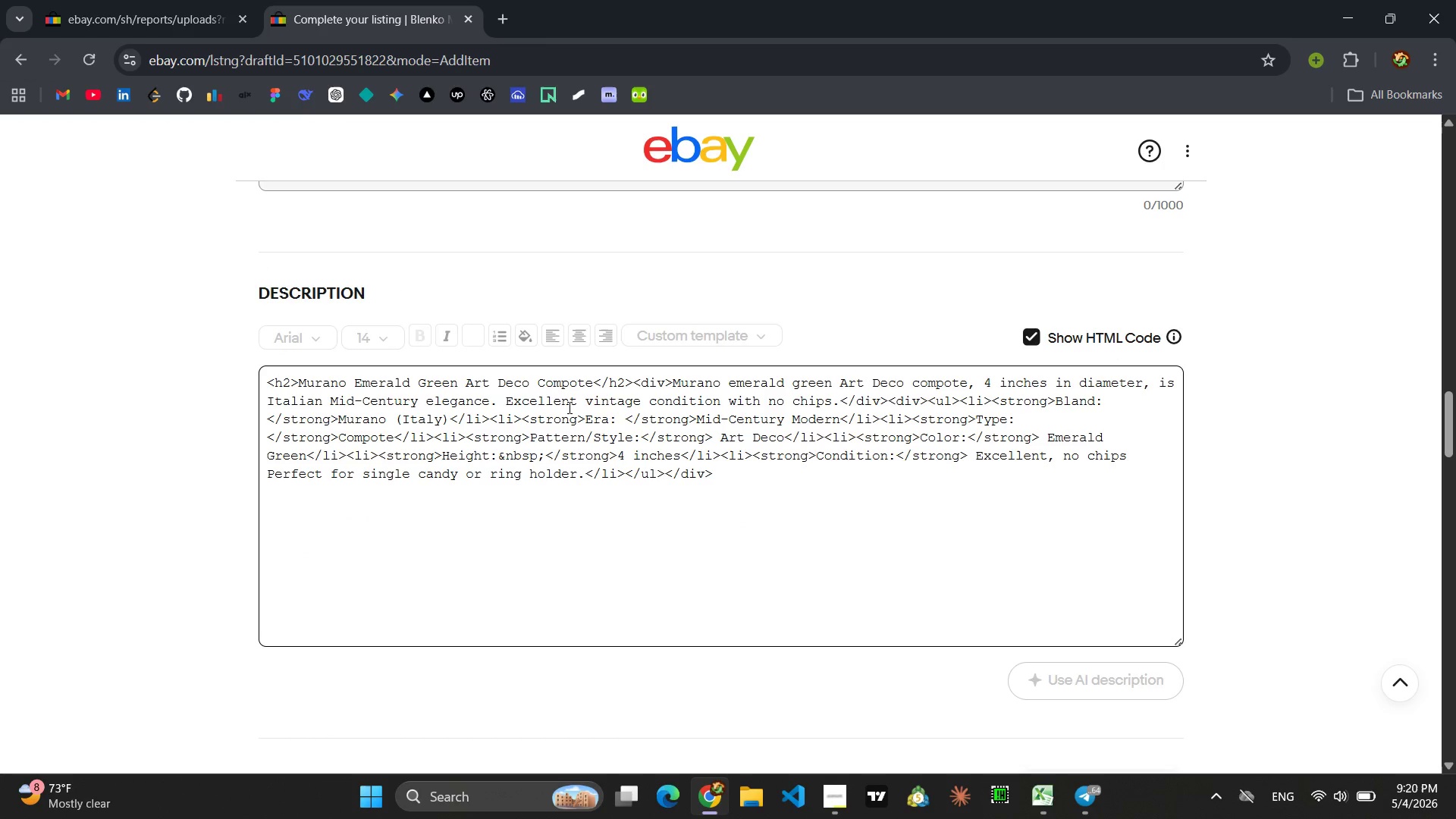 
key(Control+A)
 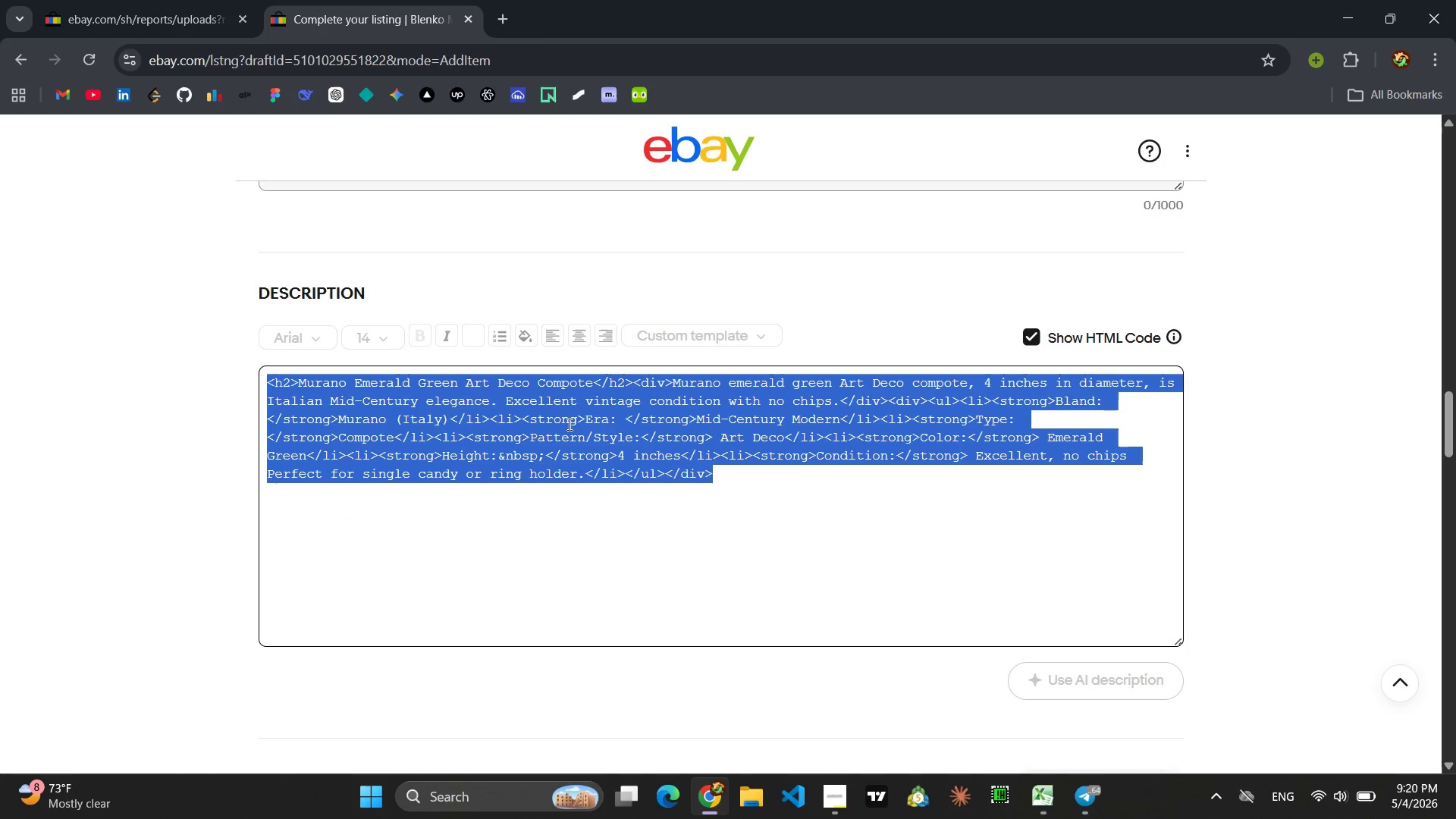 
key(Control+C)
 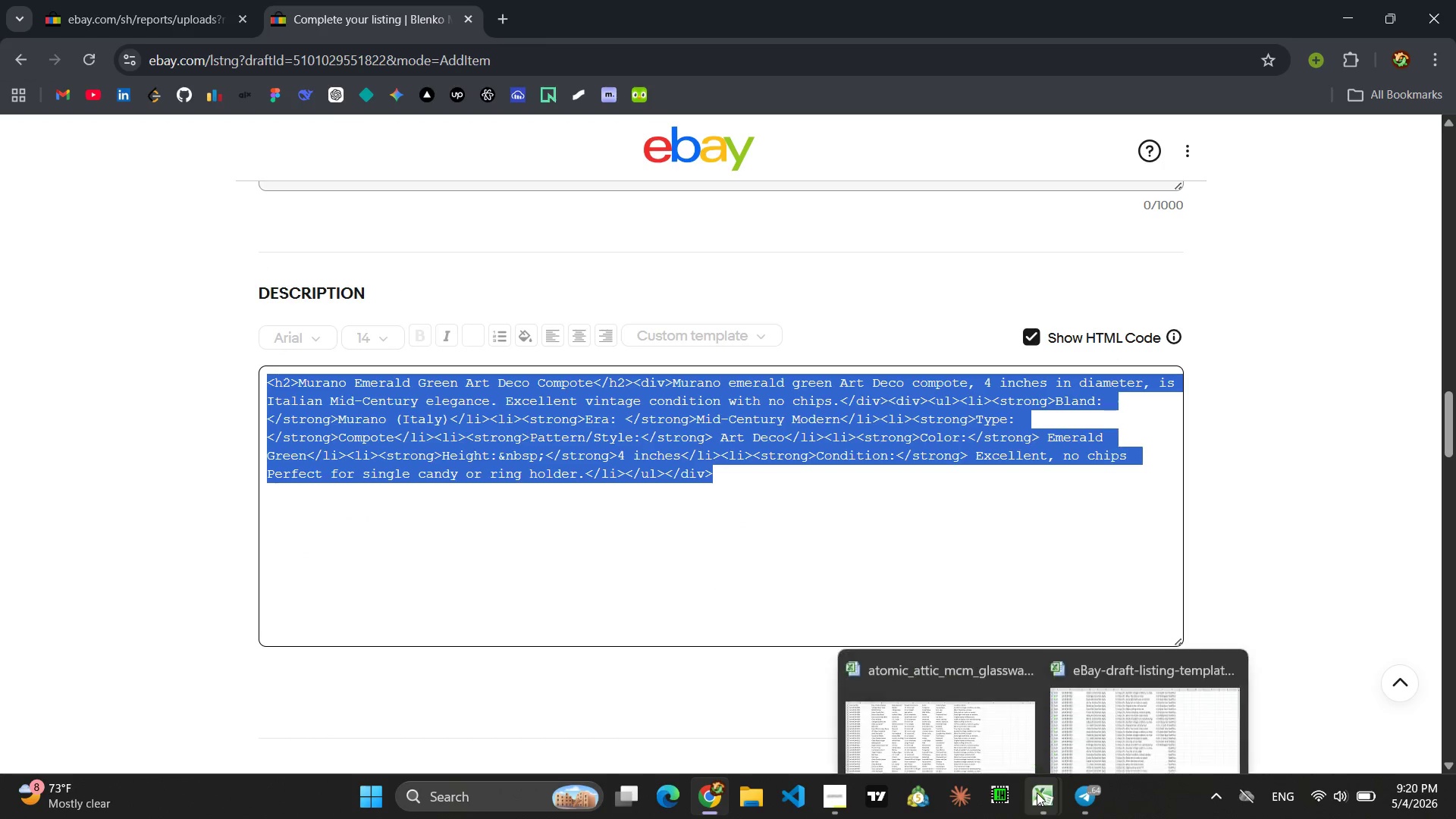 
left_click([1088, 704])
 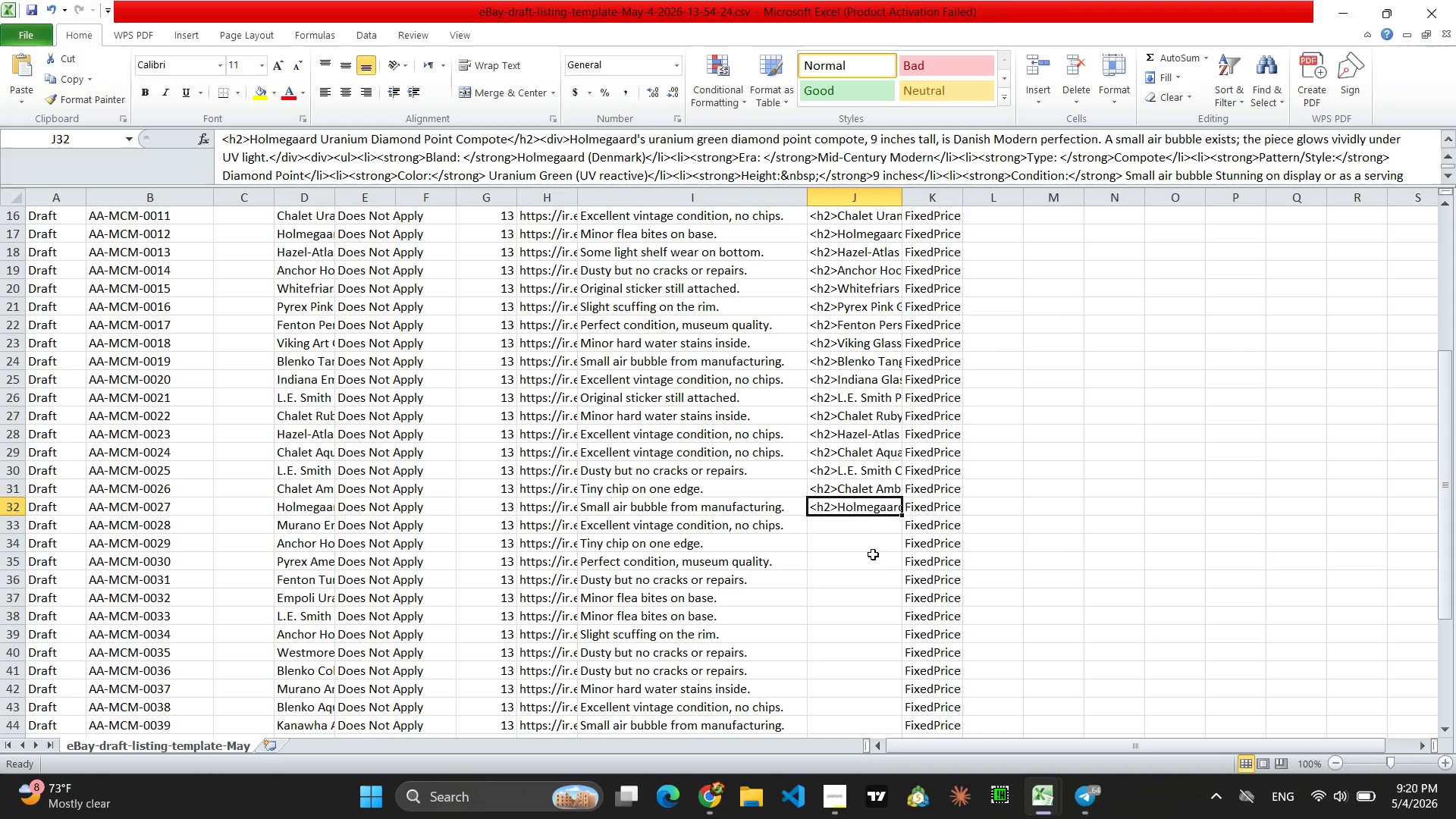 
left_click([858, 529])
 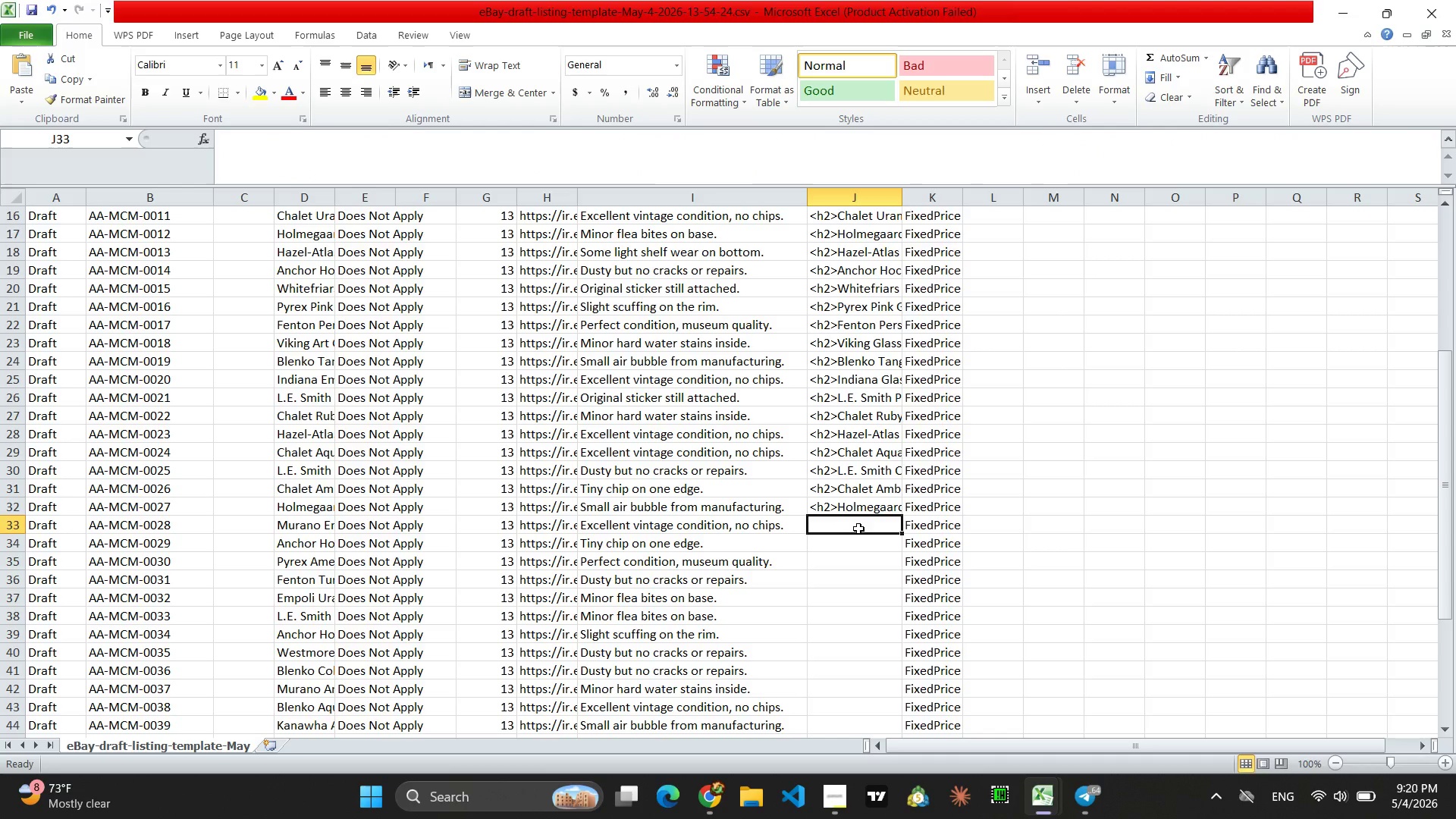 
key(Control+V)
 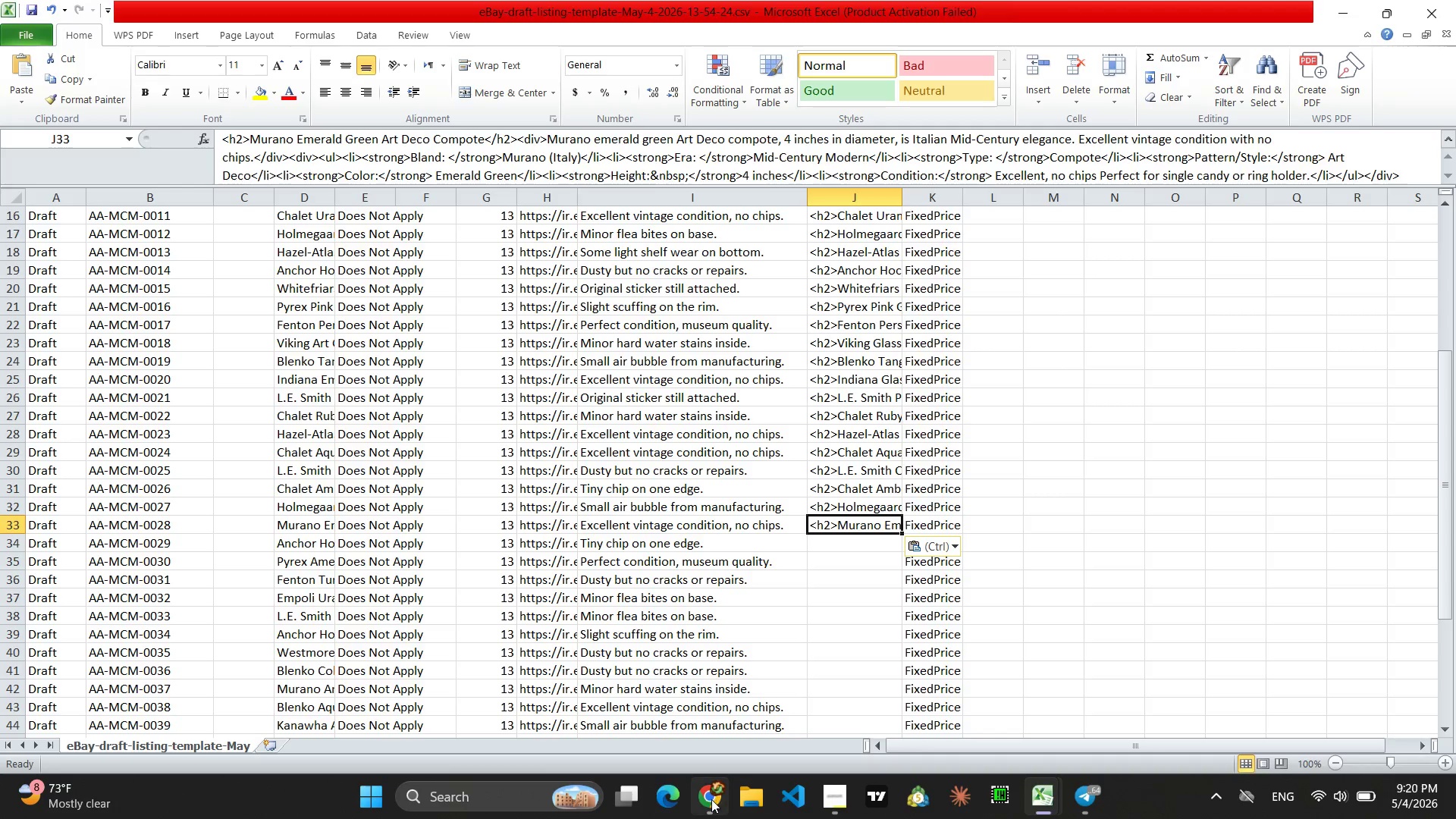 
left_click([709, 801])
 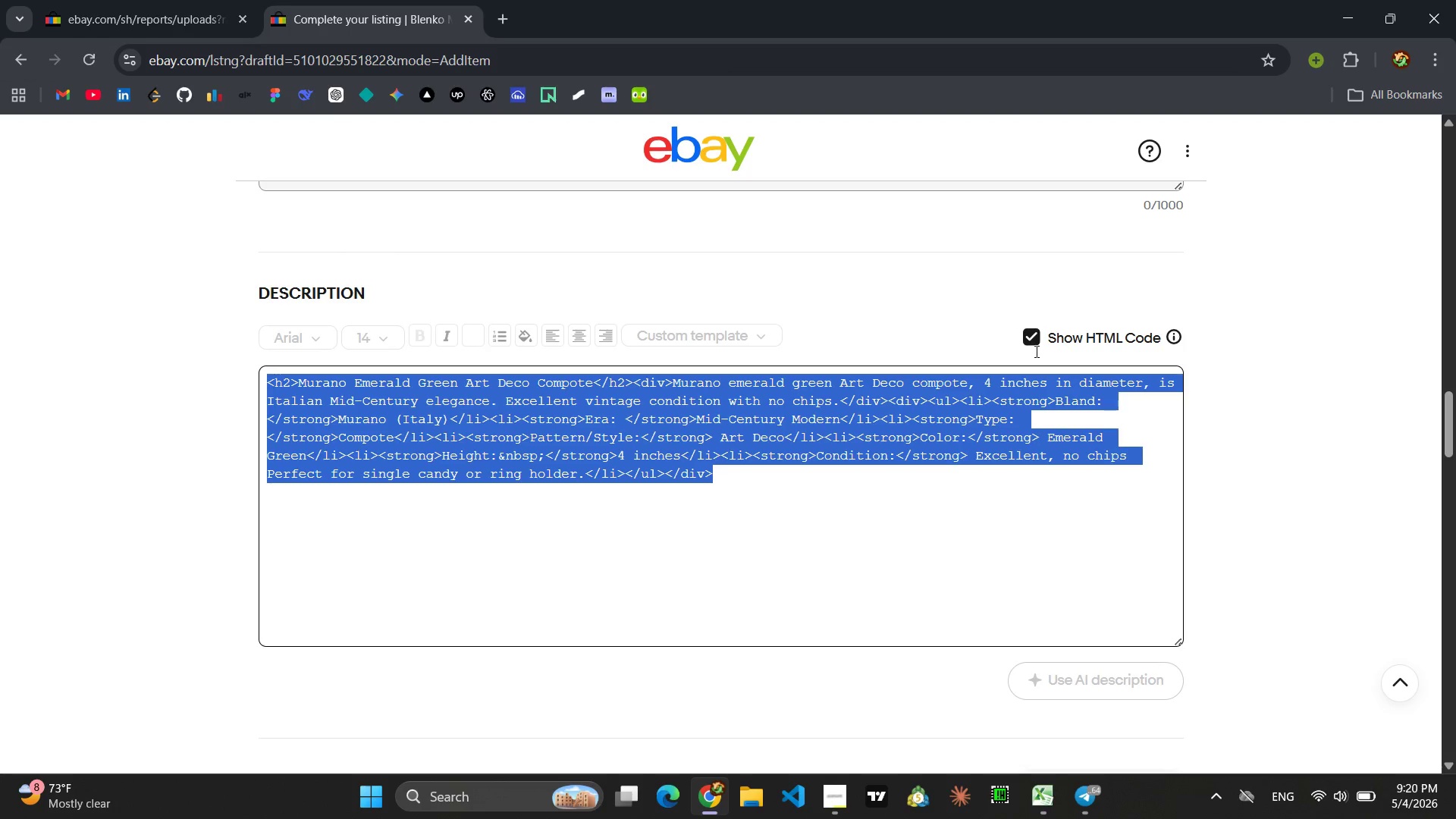 
left_click([1030, 337])
 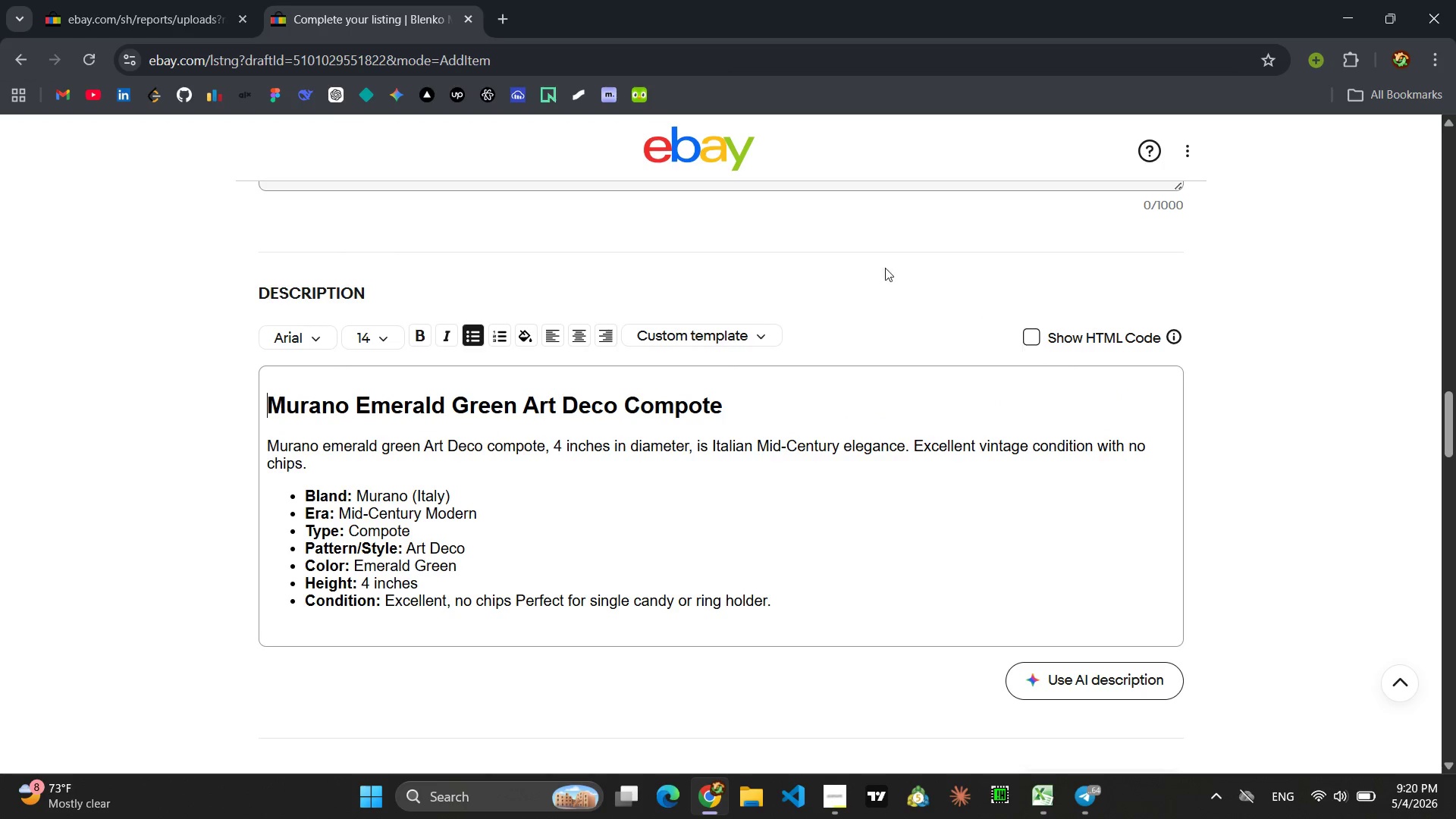 
wait(6.14)
 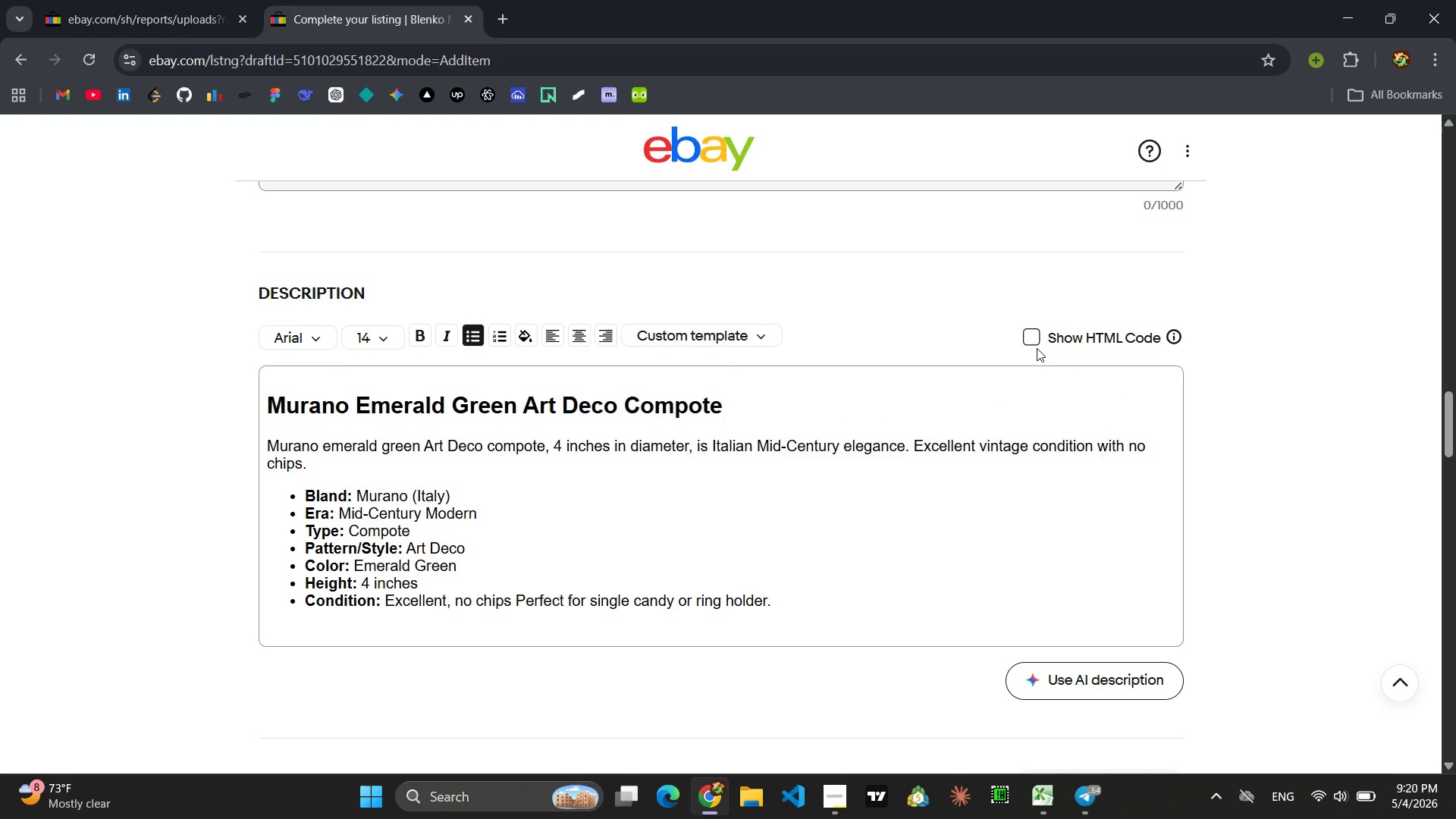 
left_click_drag(start_coordinate=[723, 406], to_coordinate=[271, 404])
 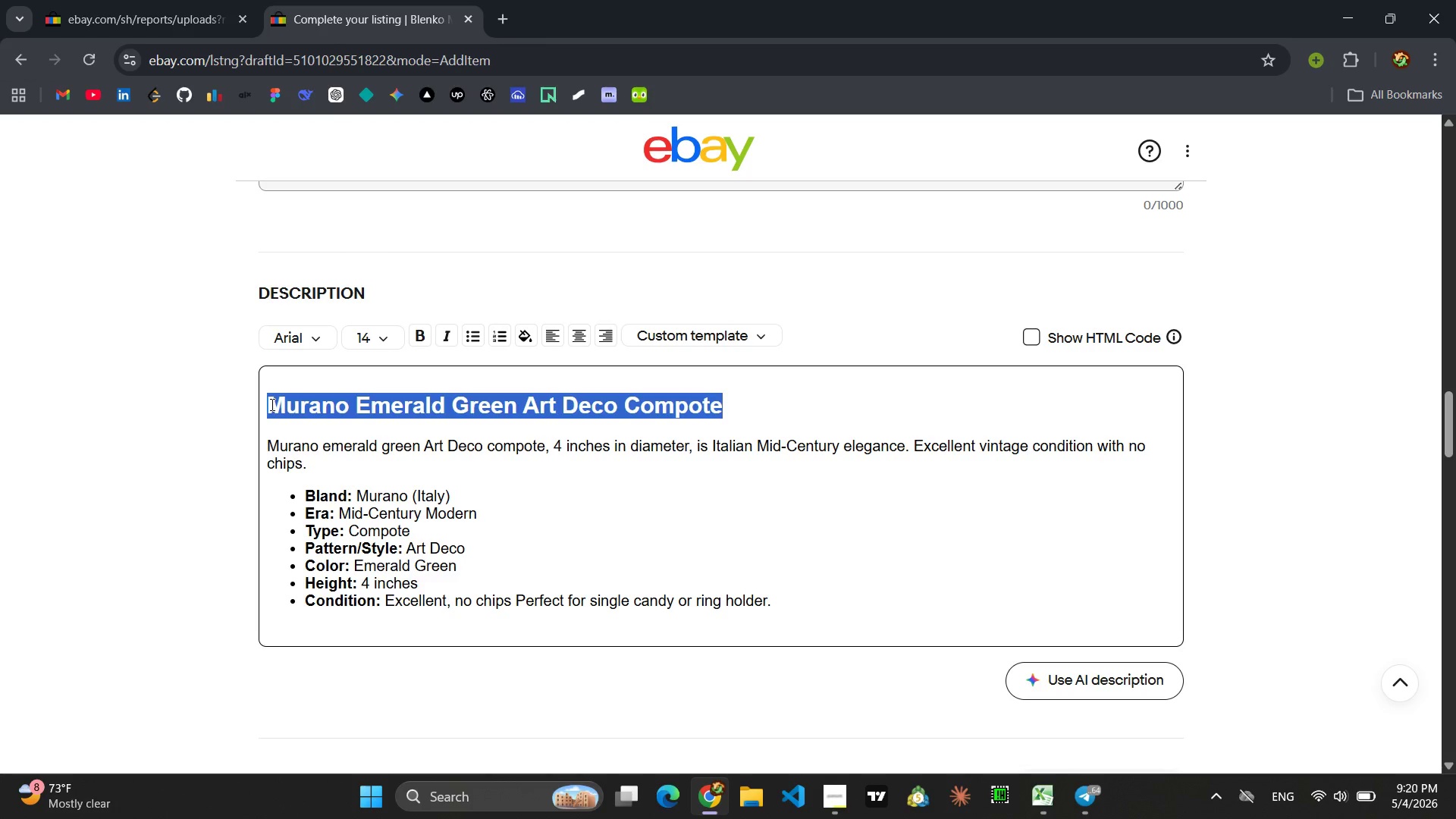 
type(Anchor Hocking Emerald Art Deco Decanter)
 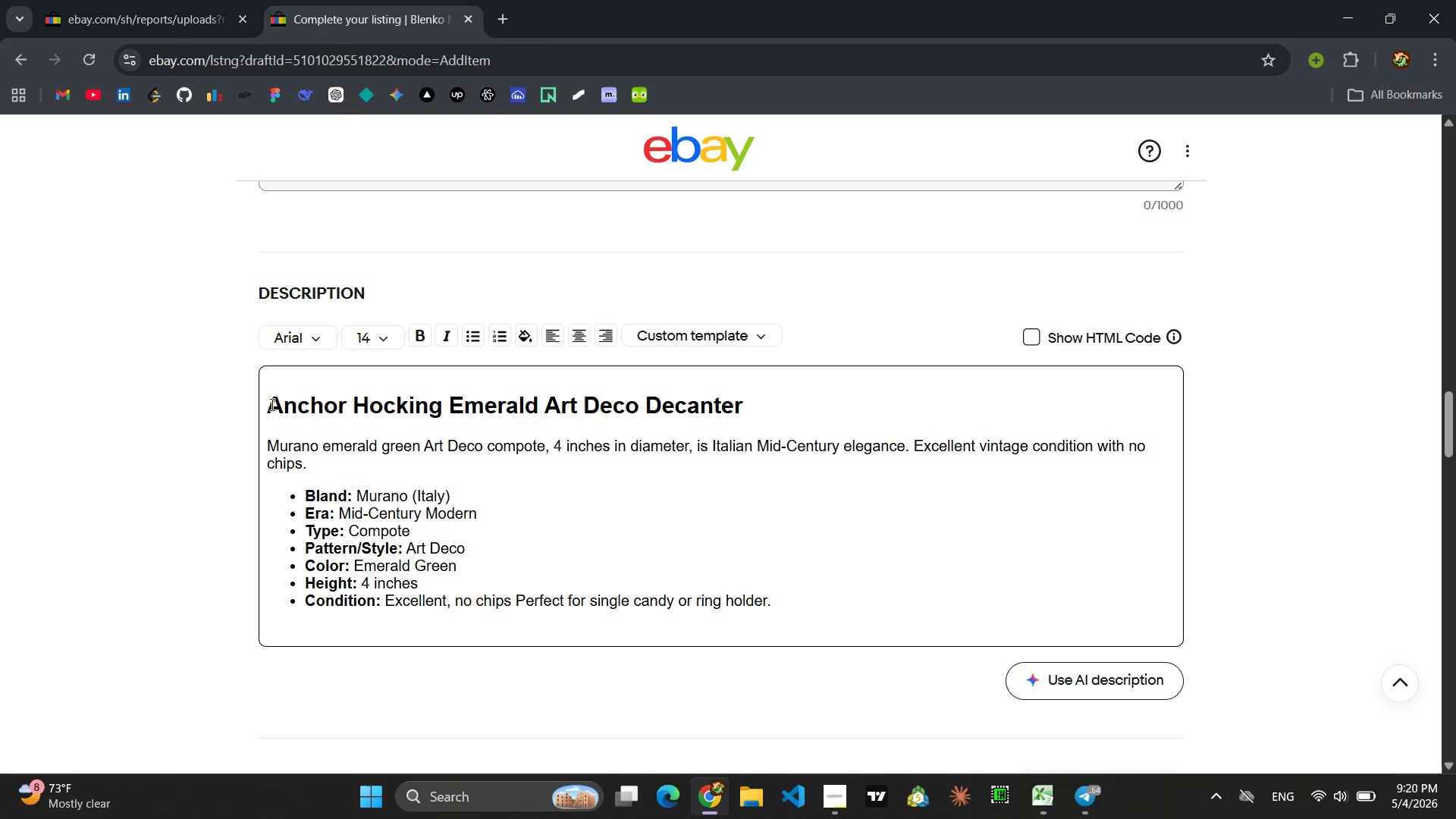 
left_click_drag(start_coordinate=[305, 466], to_coordinate=[271, 453])
 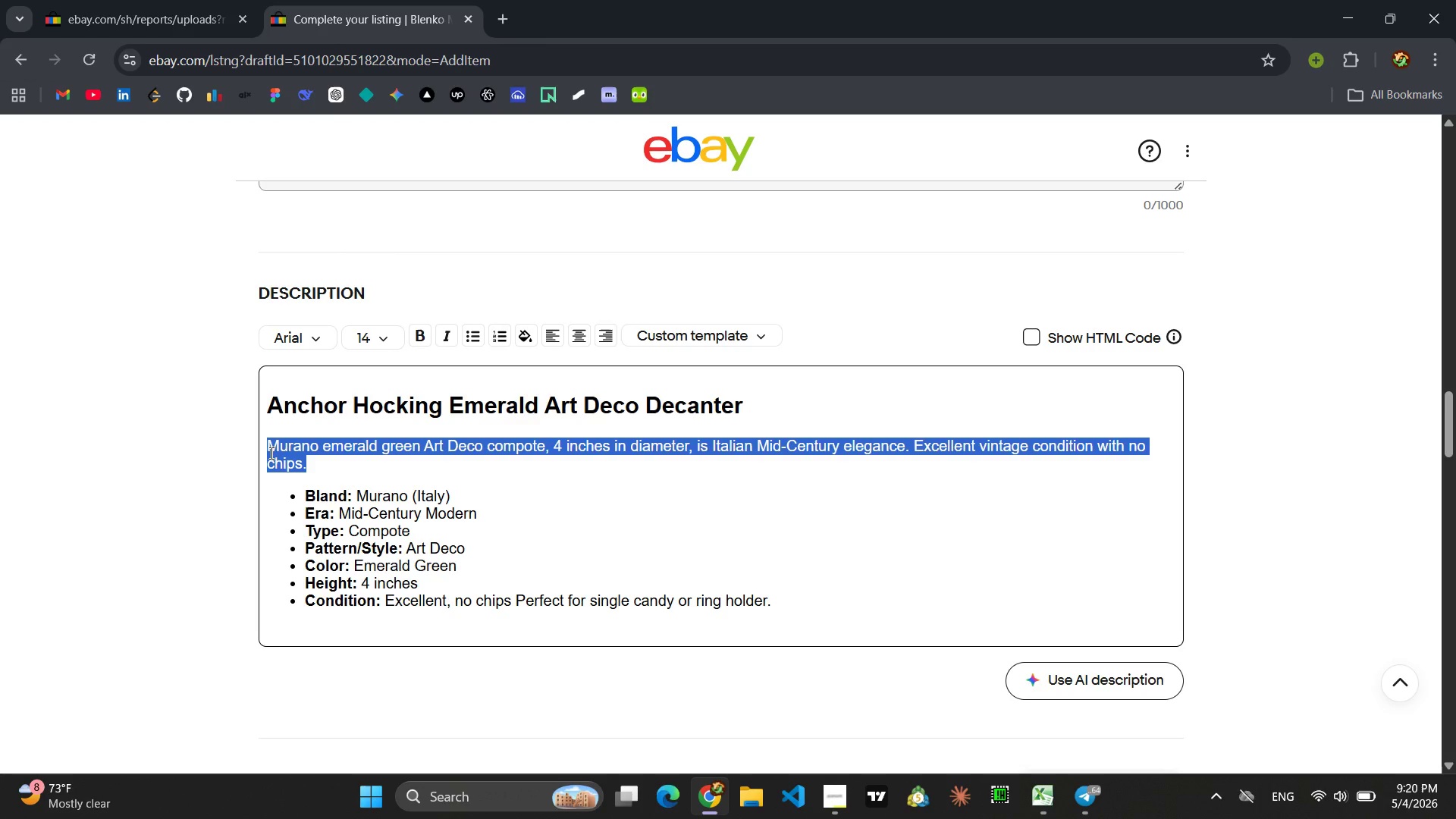 
type(Anchor Hocking )
key(Backspace)
type('s emerald green Art Dec )
key(Backspace)
type(o decen)
key(Backspace)
key(Backspace)
type(anter, 8 inches tall, is Mid-cC)
key(Backspace)
key(Backspace)
type(Century barware with a tiny edge chip,)
key(Backspace)
type(.  Its sleek lines still command attention )
 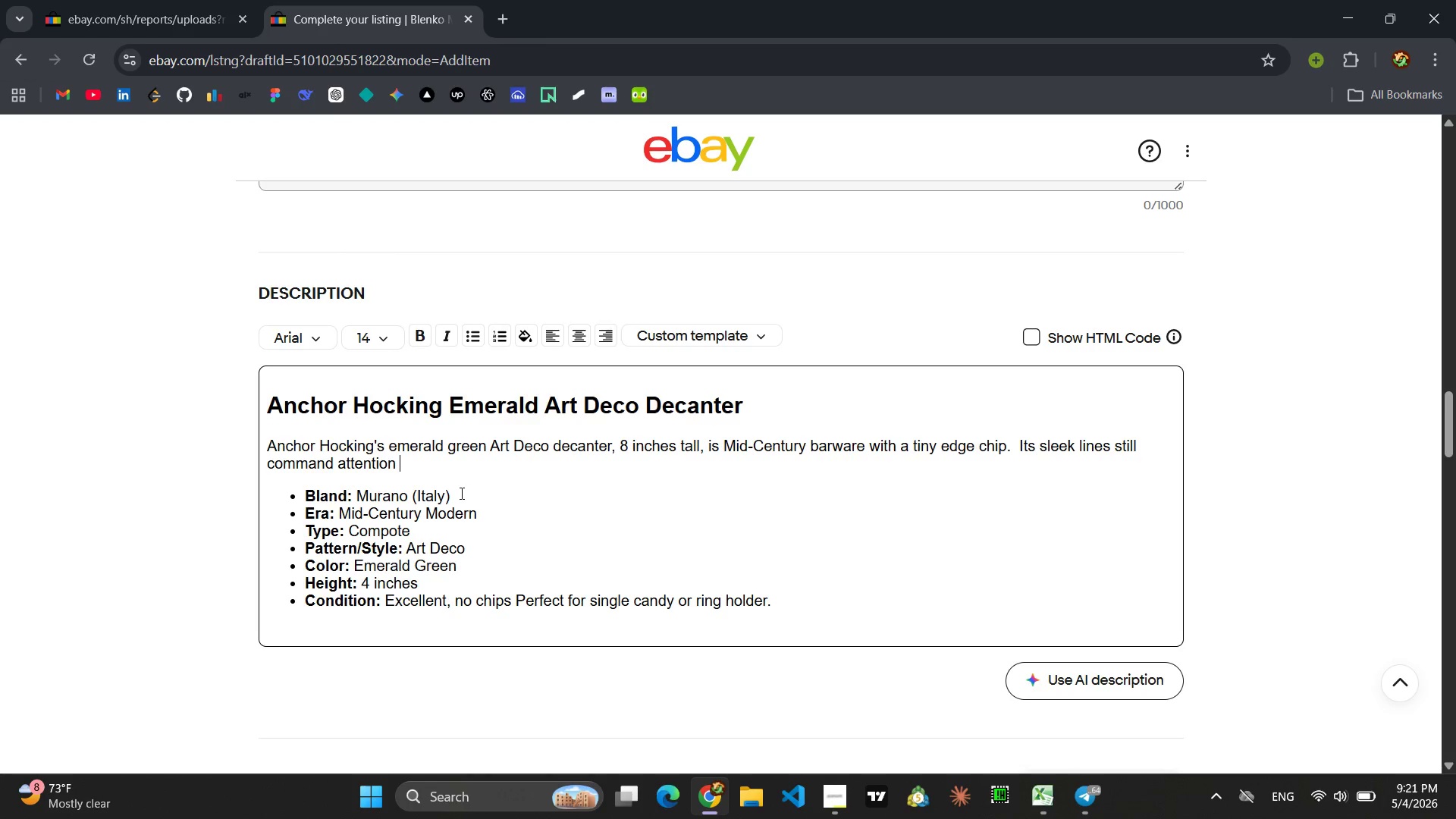 
key(Backspace)
 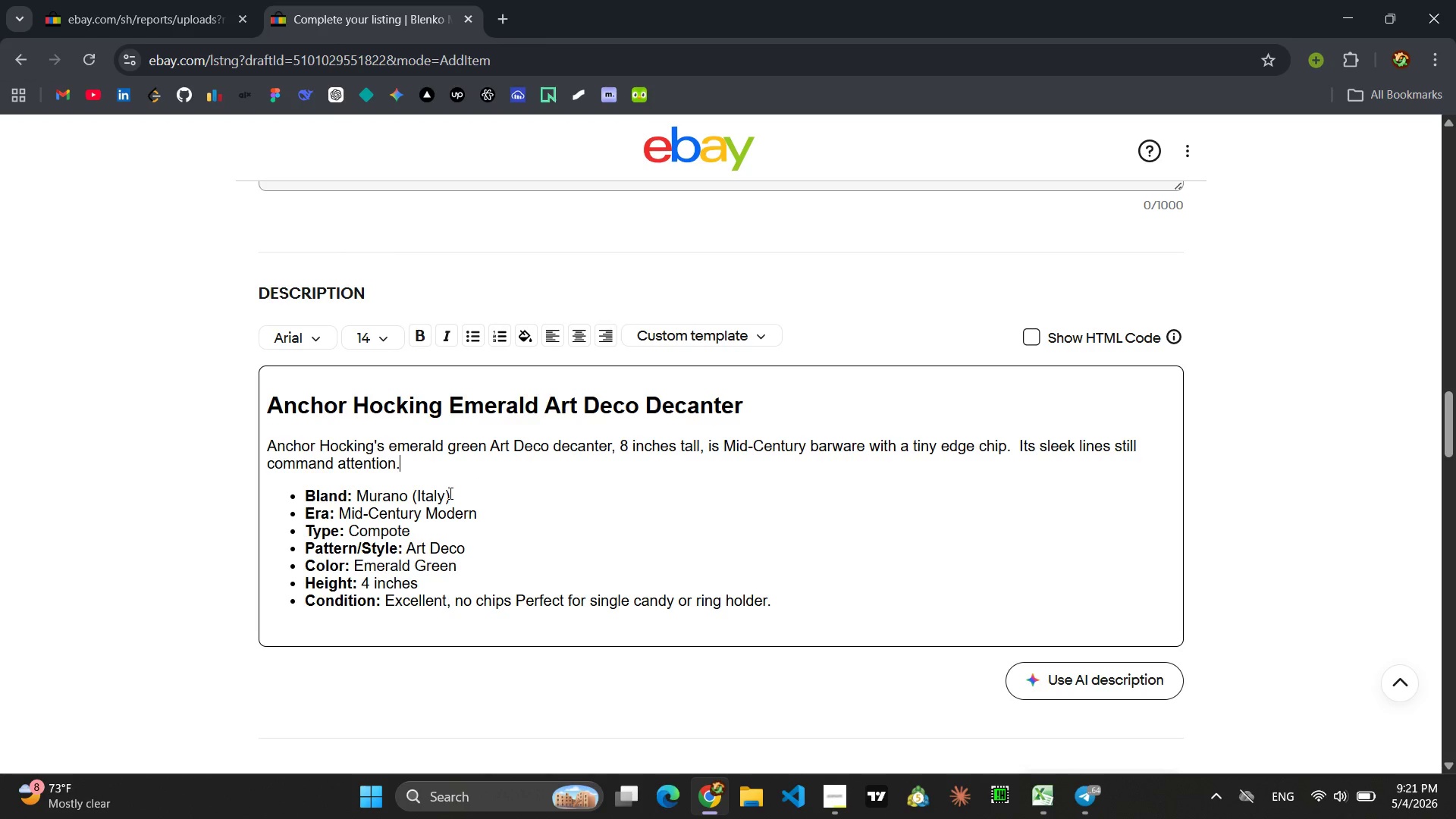 
key(Period)
 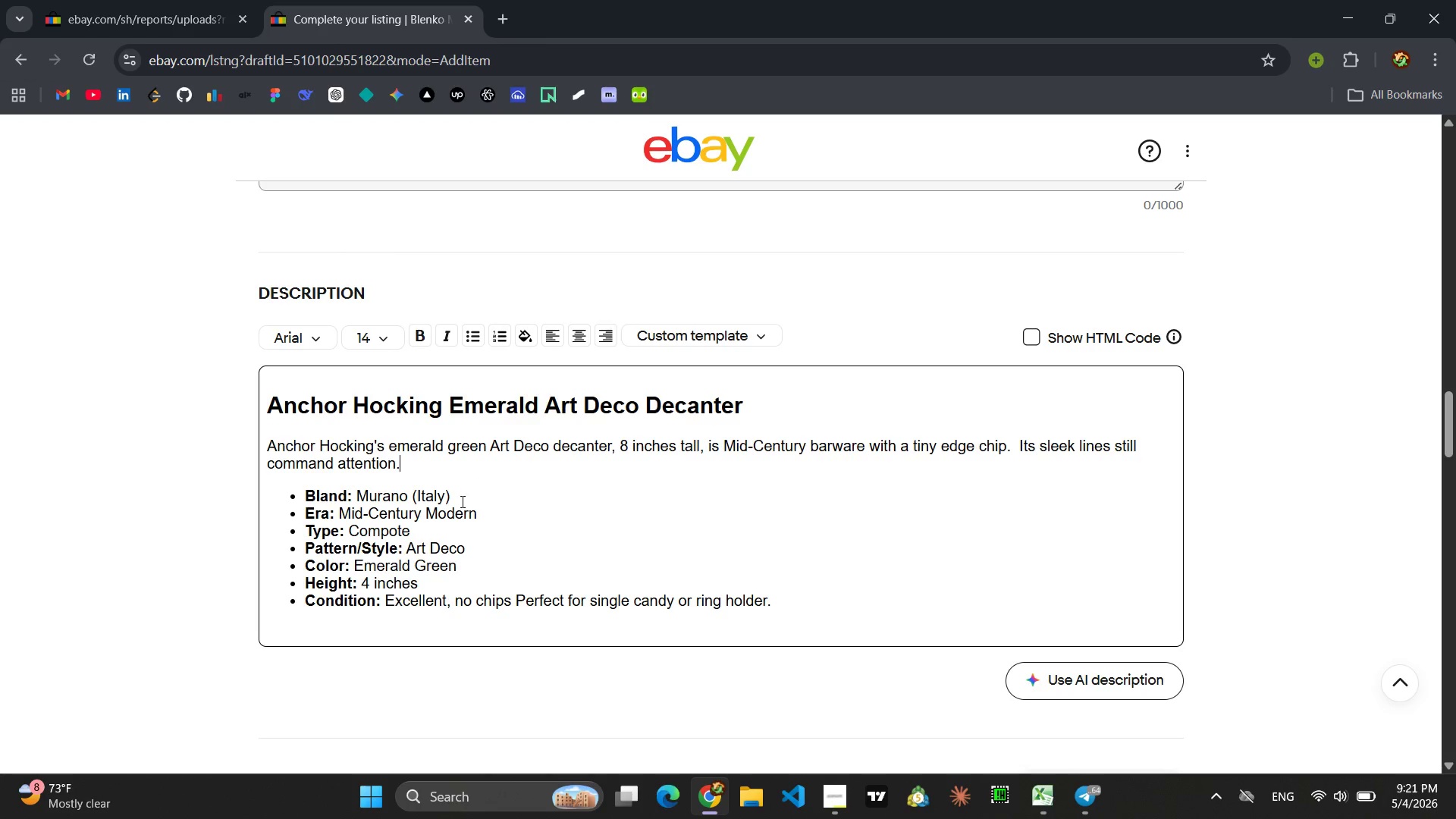 
left_click_drag(start_coordinate=[450, 498], to_coordinate=[360, 497])
 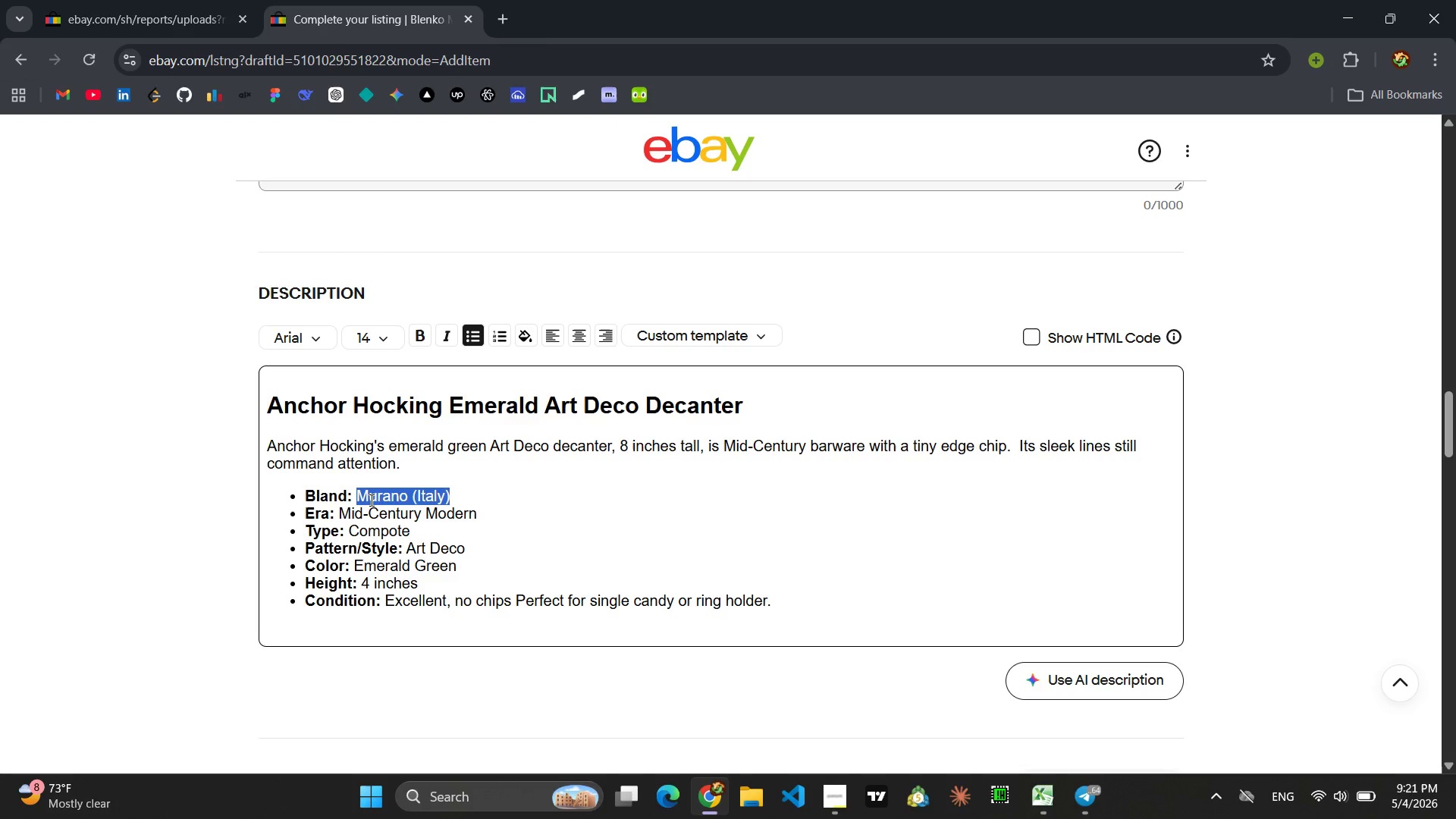 
type(Anchor Hocking )
 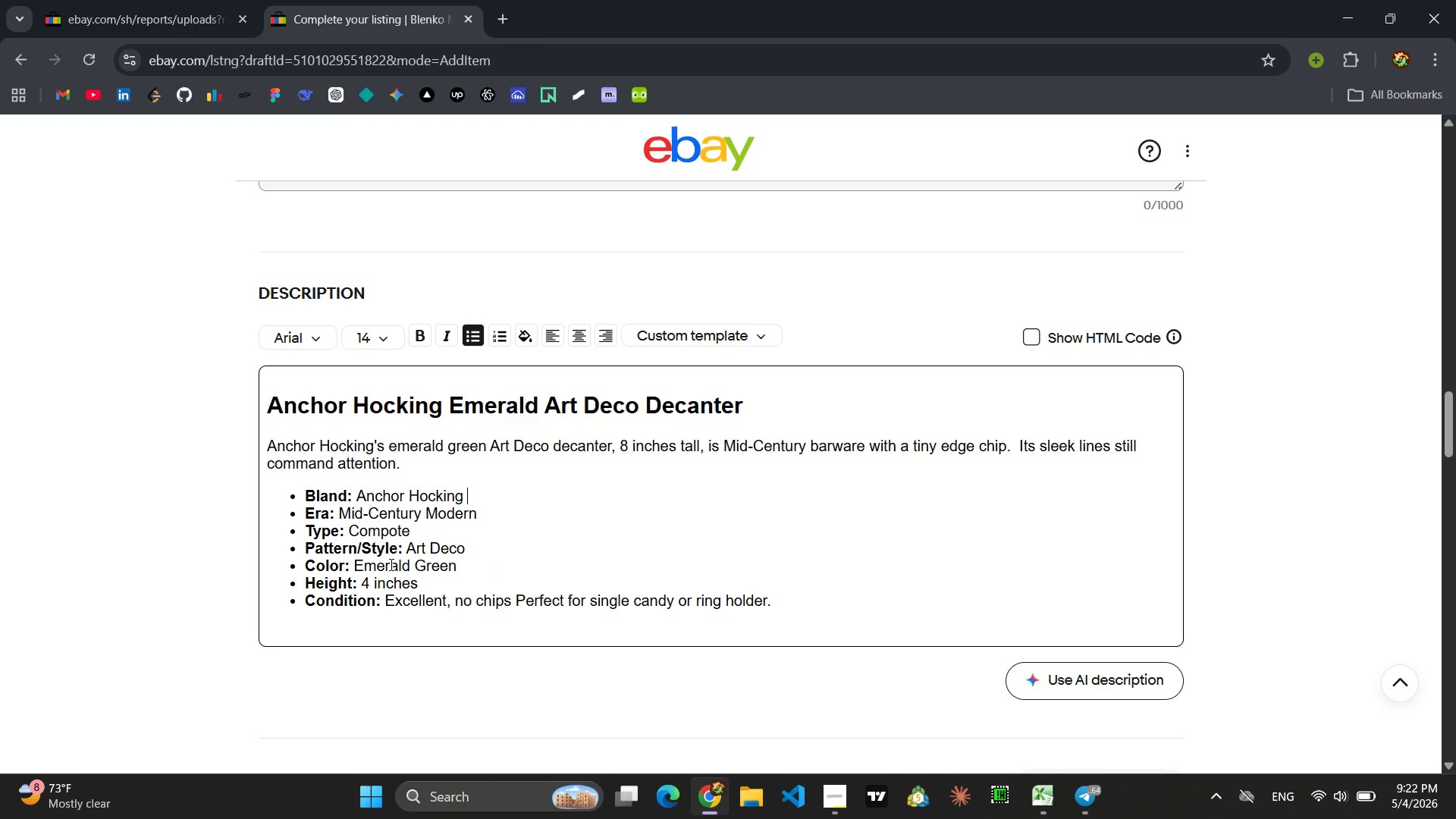 
left_click_drag(start_coordinate=[413, 532], to_coordinate=[351, 532])
 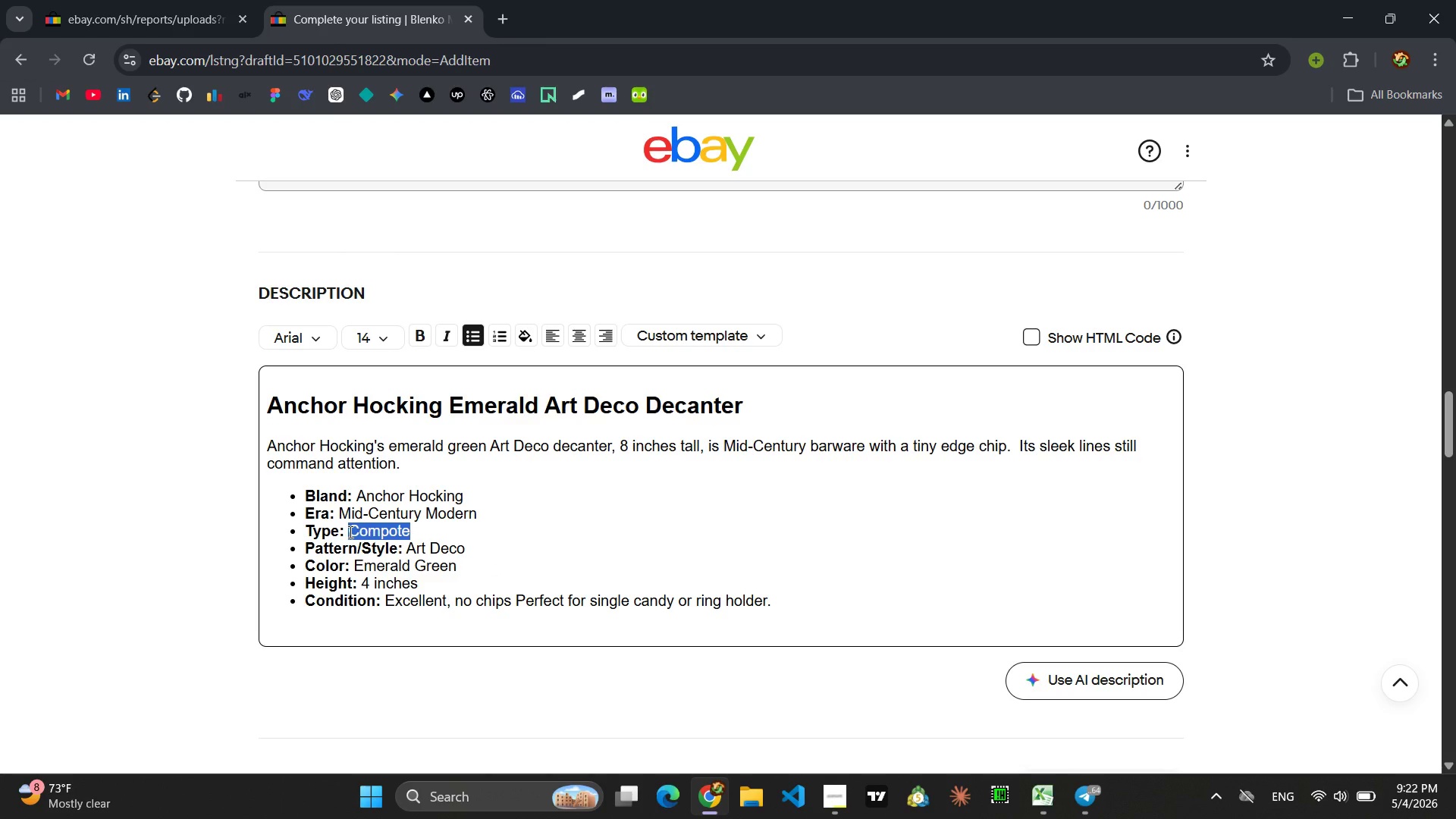 
type(Decanter)
 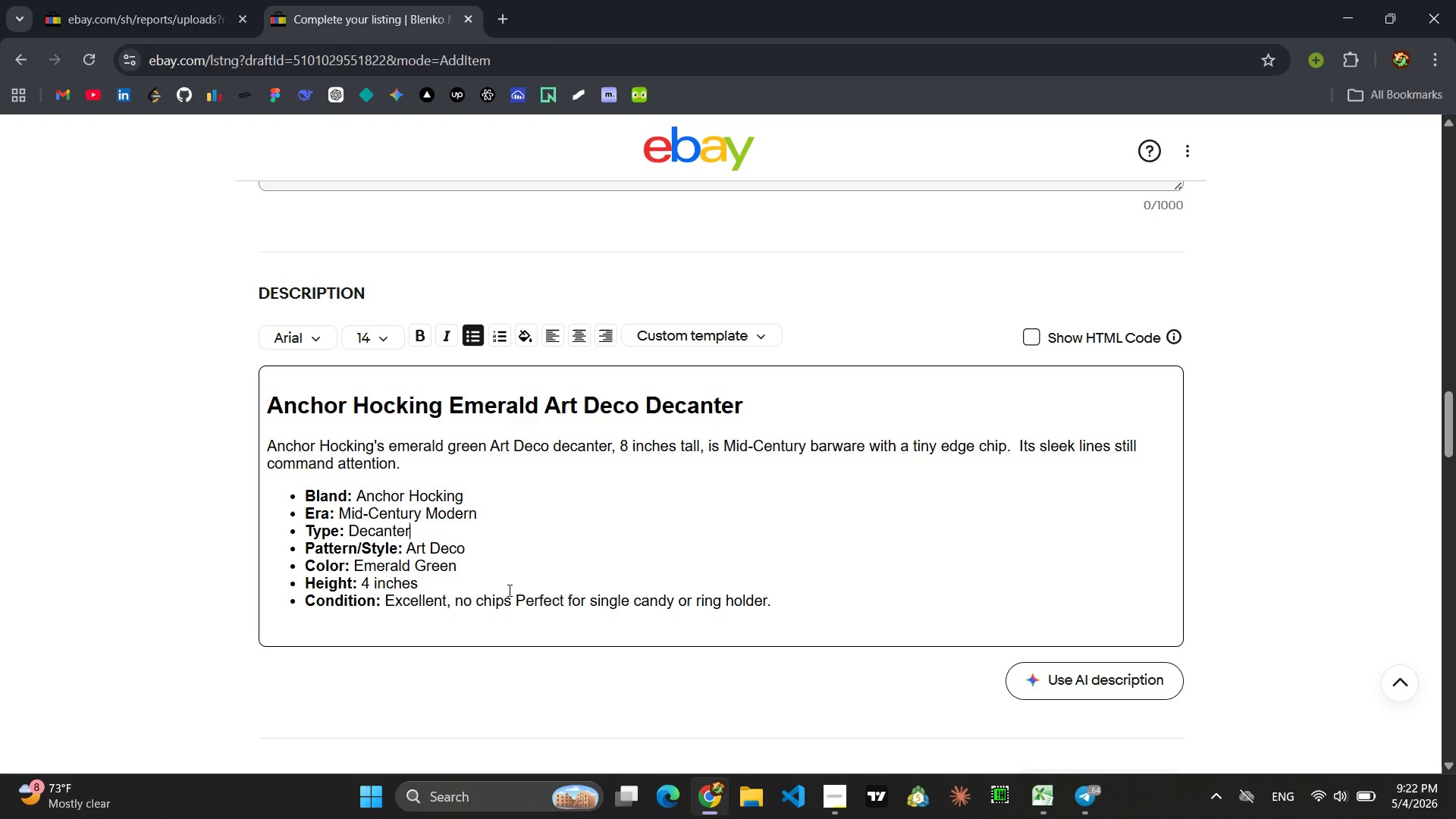 
wait(7.47)
 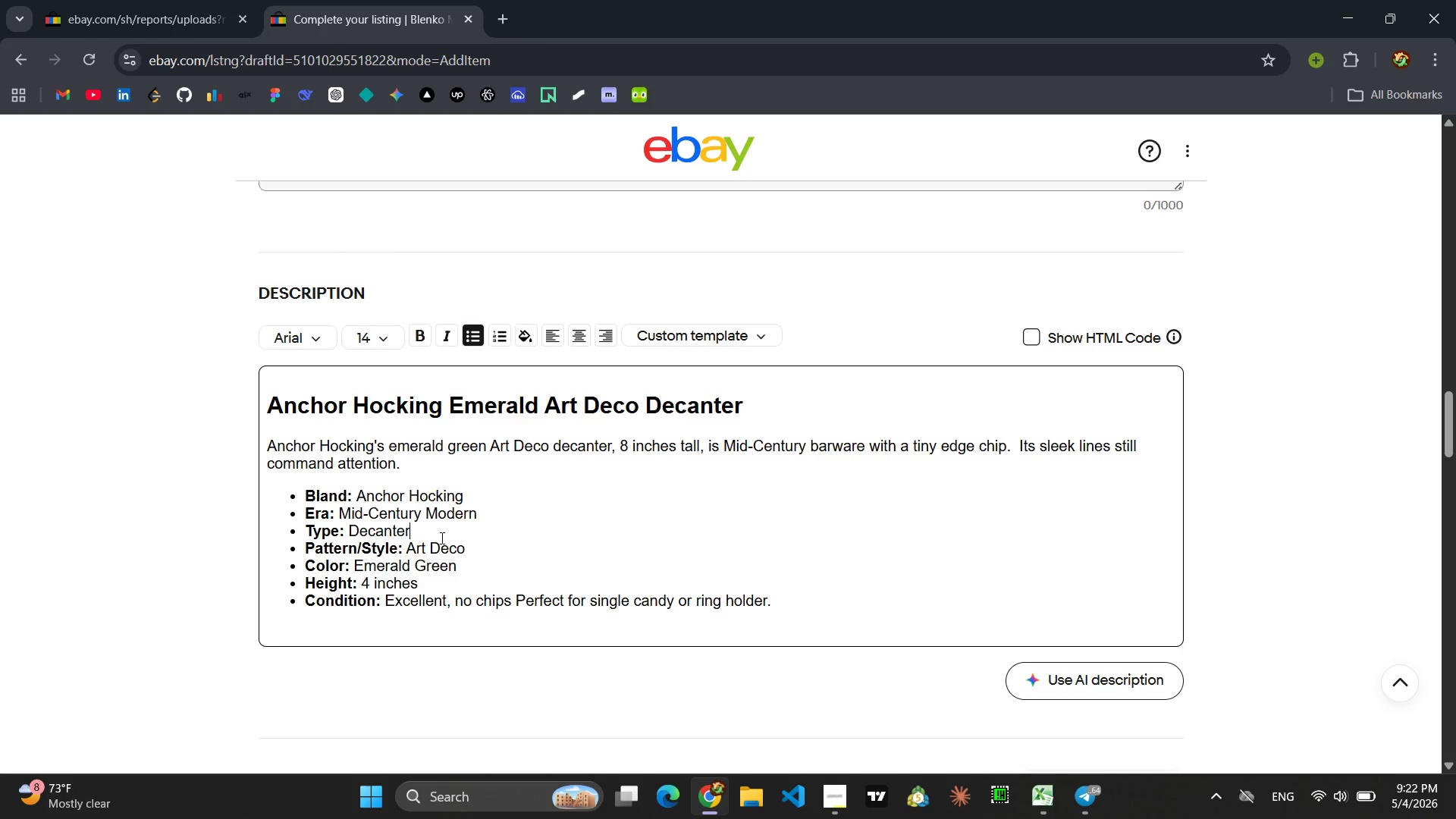 
left_click_drag(start_coordinate=[367, 583], to_coordinate=[360, 584])
 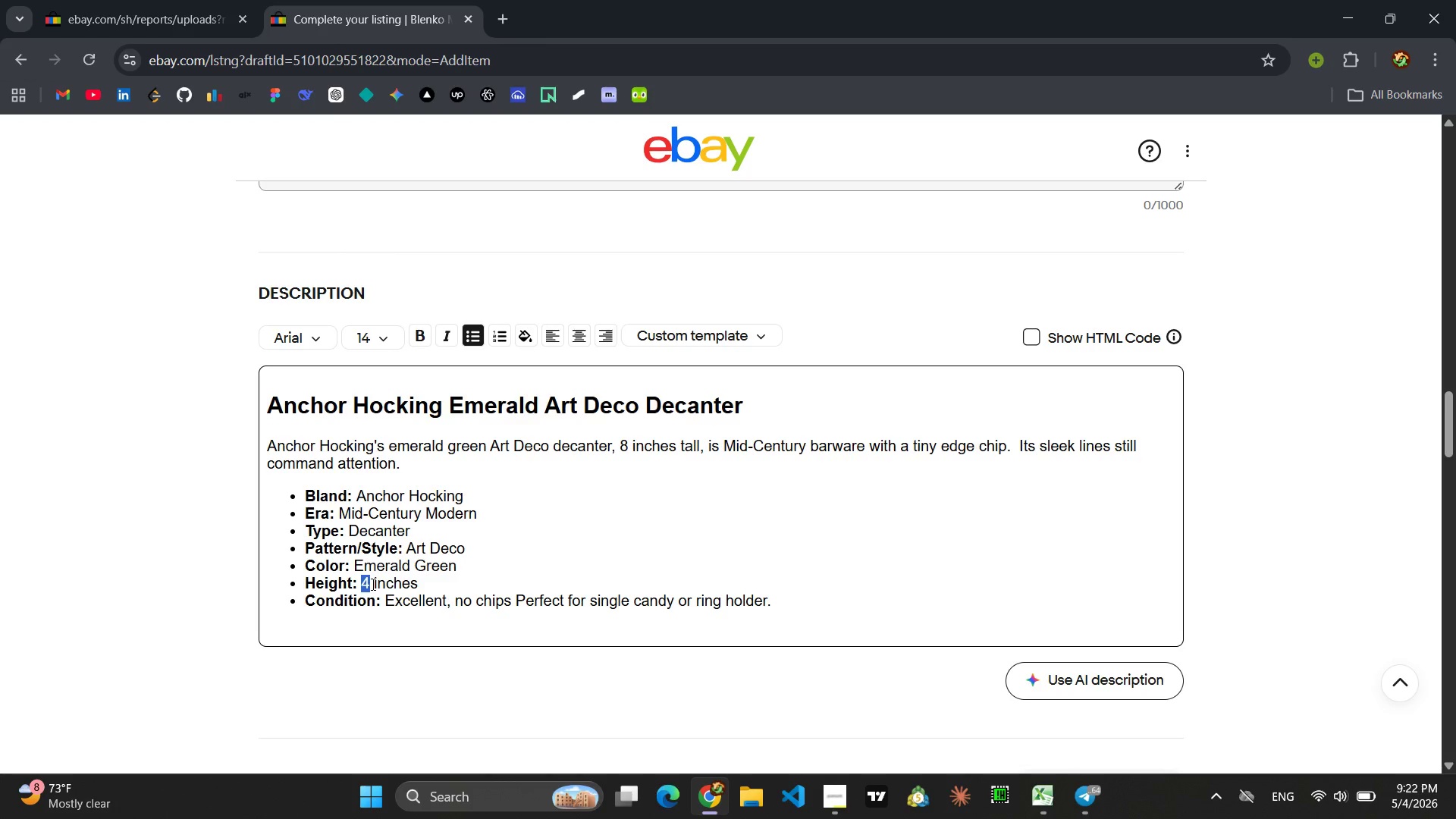 
key(8)
 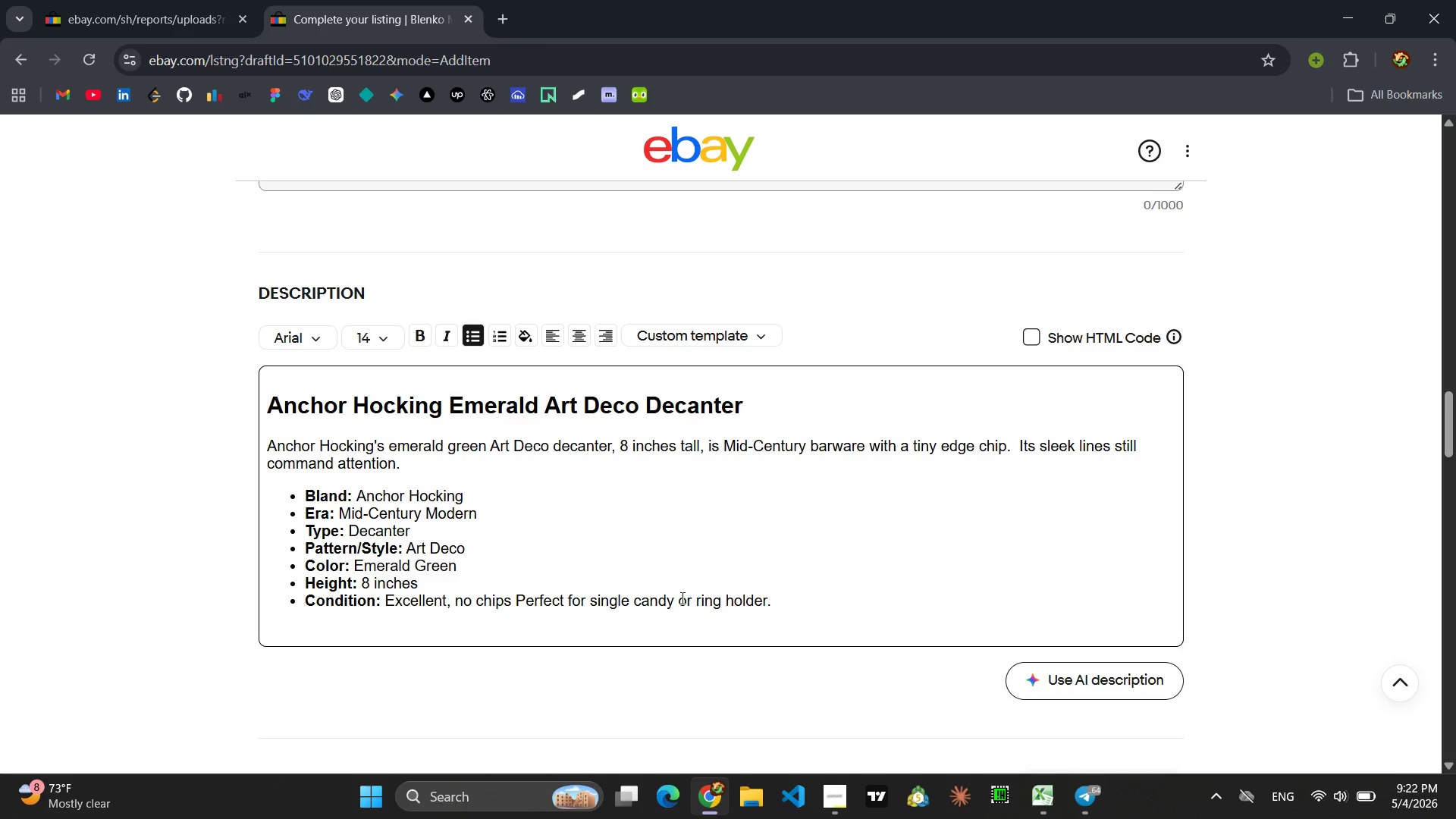 
left_click_drag(start_coordinate=[774, 598], to_coordinate=[386, 607])
 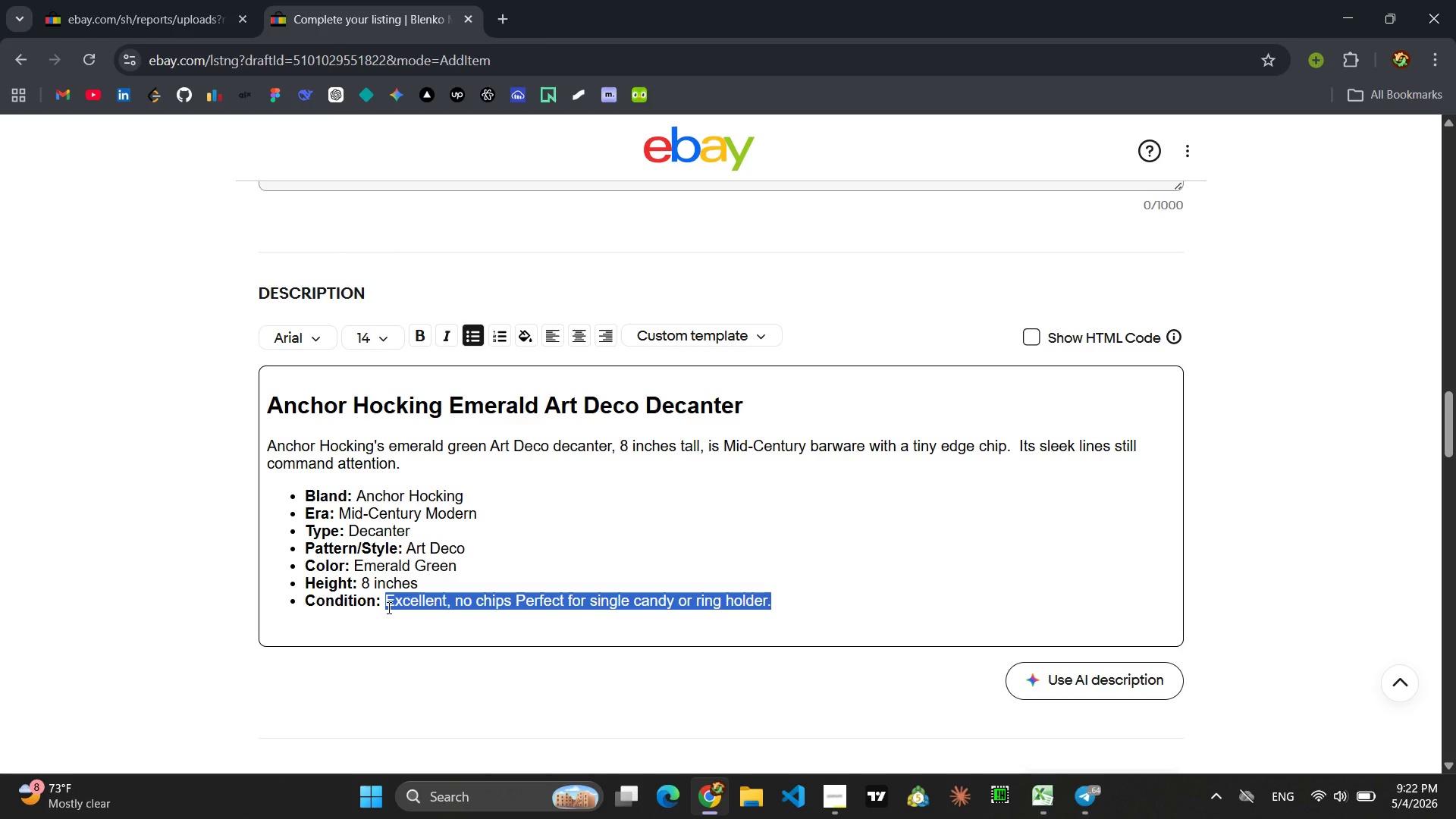 
type(Tiny chip on one edge a)
key(Backspace)
type(A timesl)
key(Backspace)
key(Backspace)
type(less spa)
key(Backspace)
type(eakeasy i)
key(Backspace)
type(vibe.)
 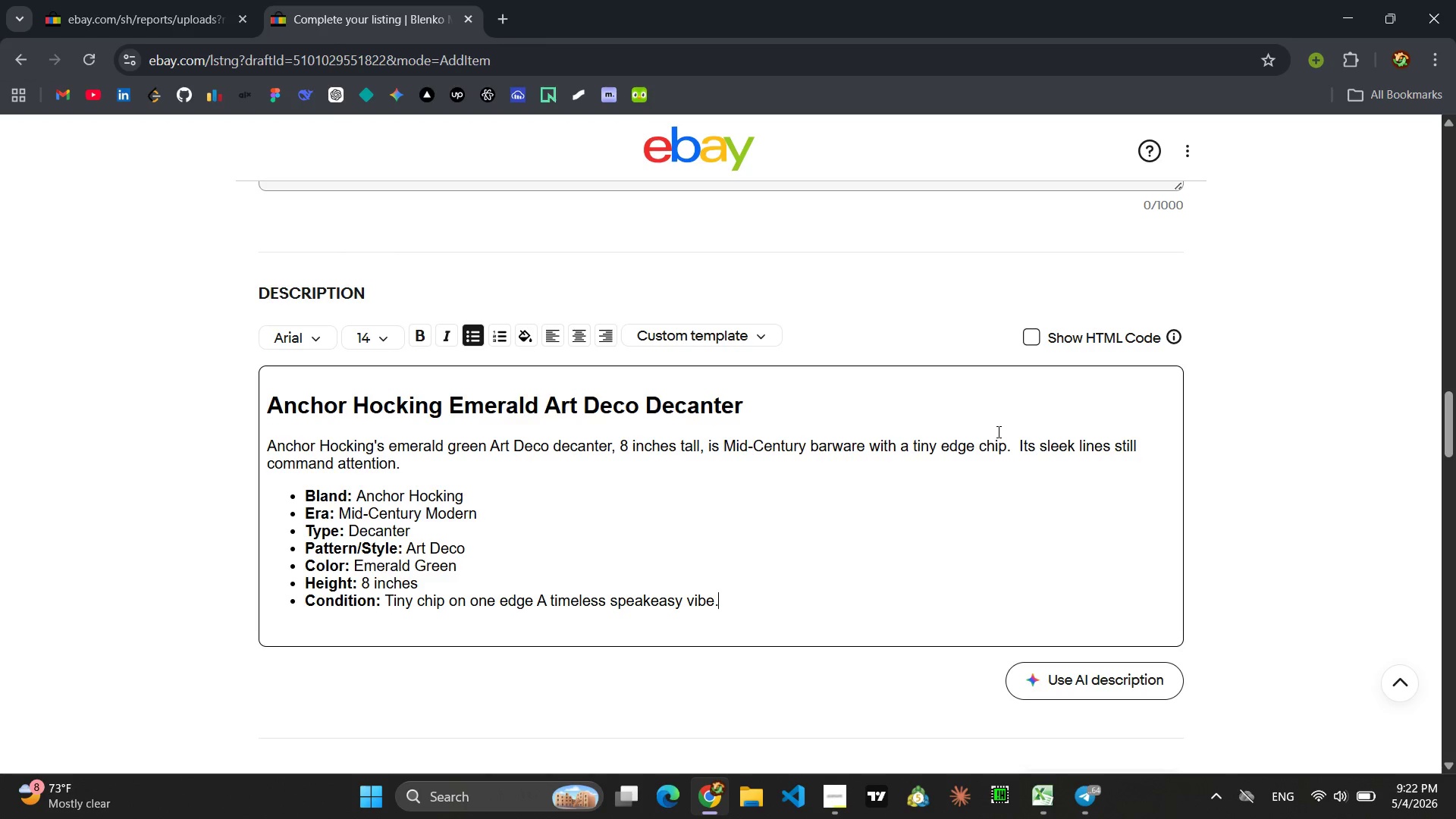 
left_click([1028, 336])
 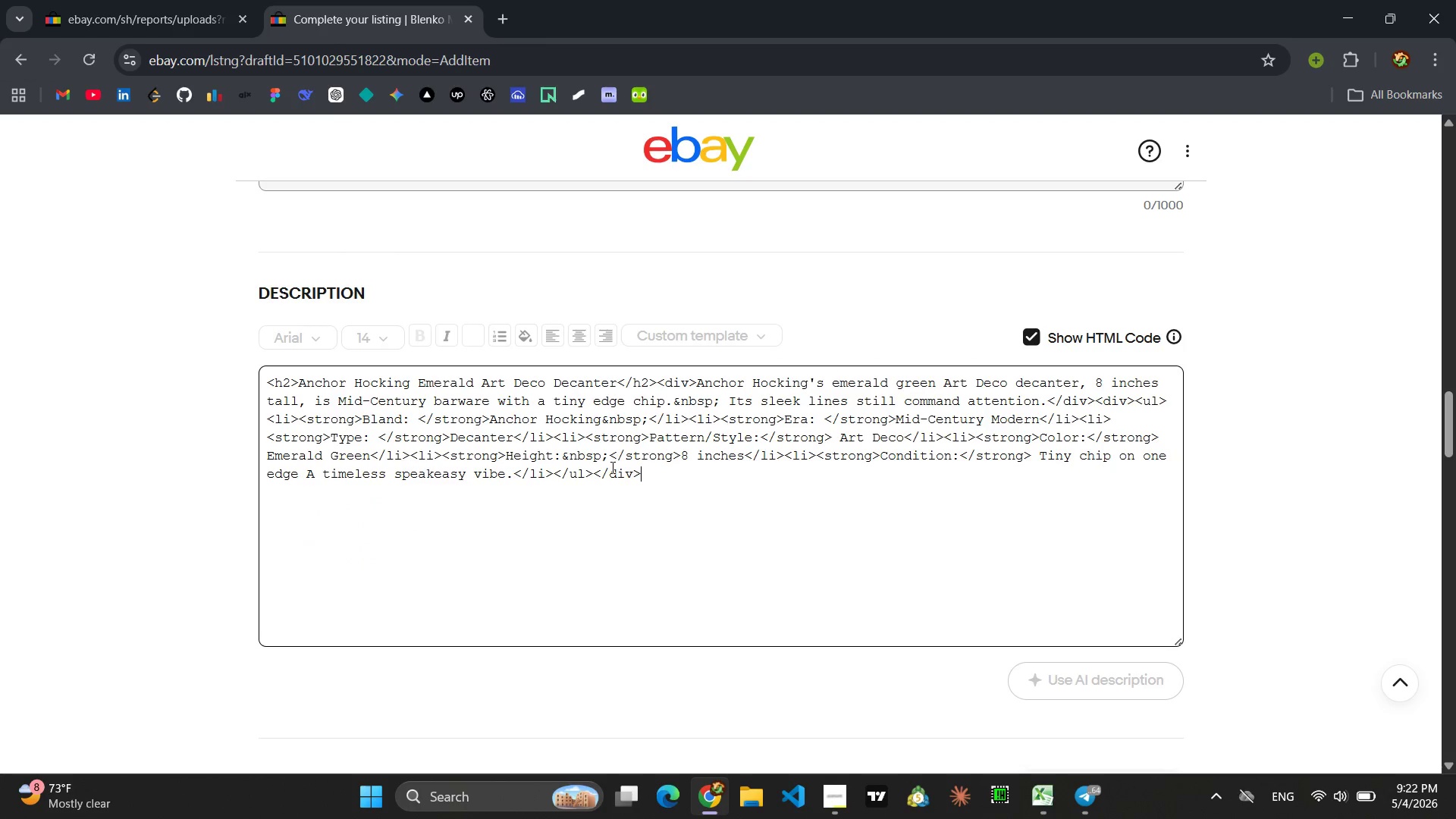 
left_click([547, 467])
 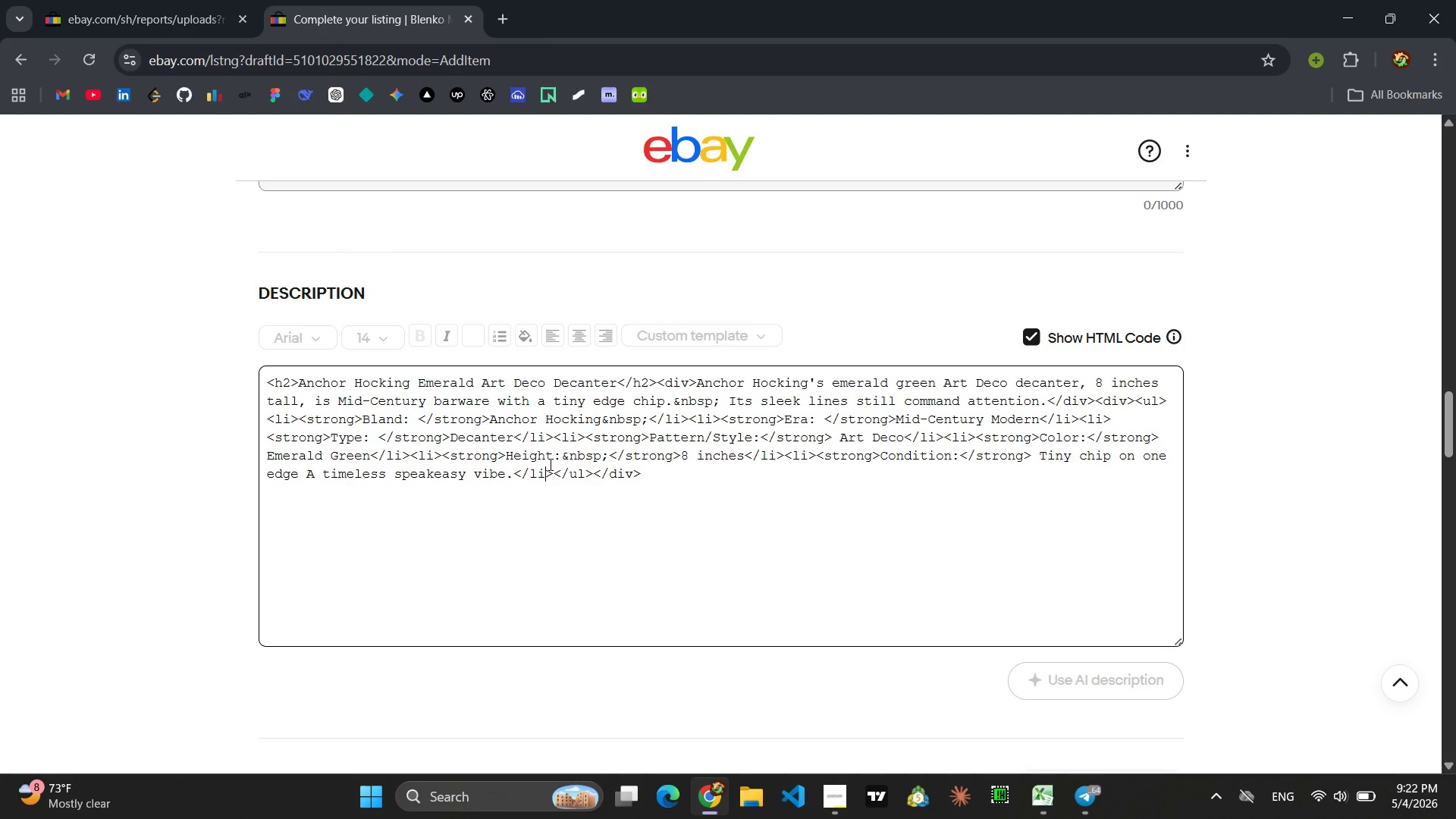 
key(Control+ControlLeft)
 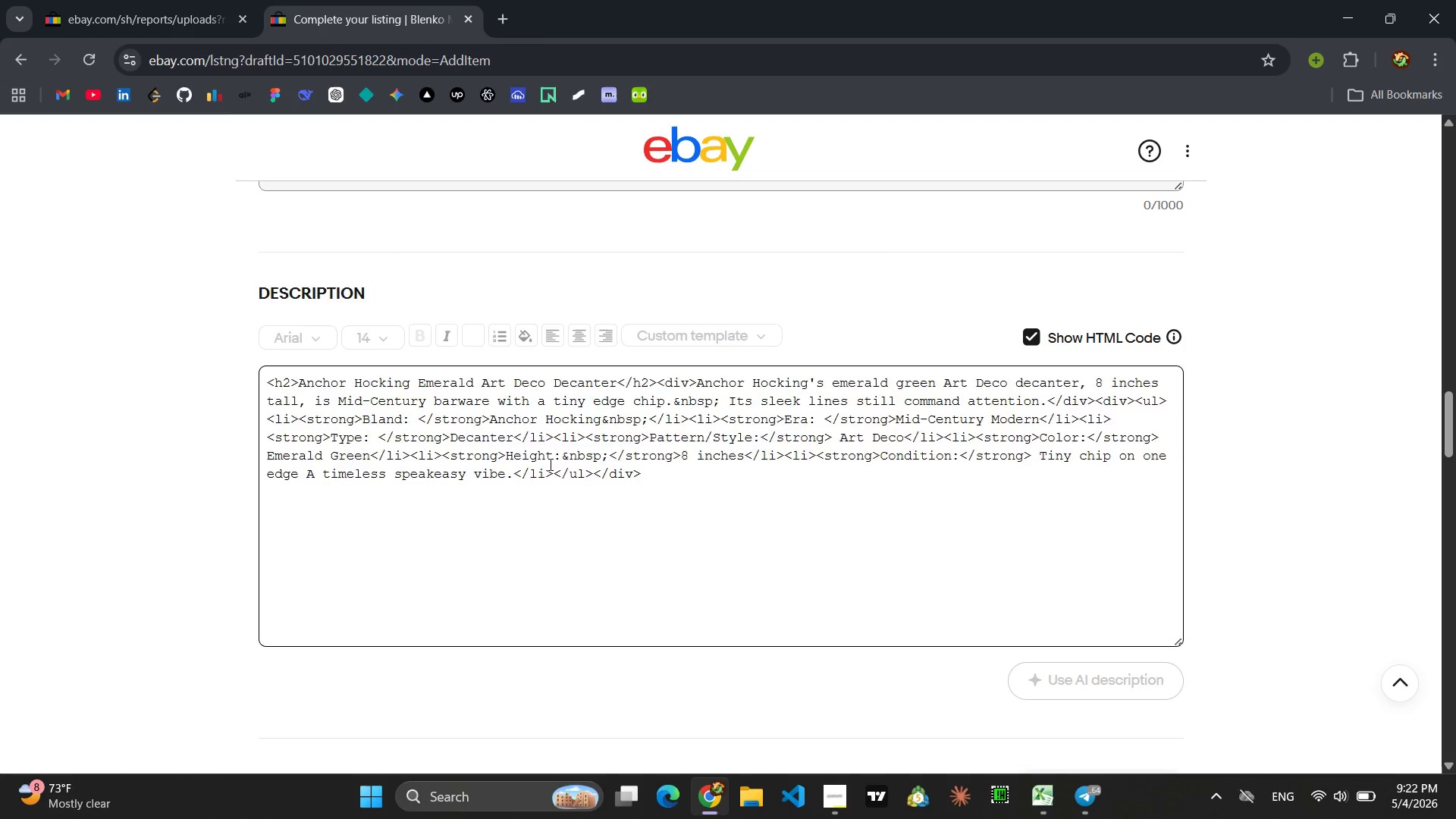 
key(Control+A)
 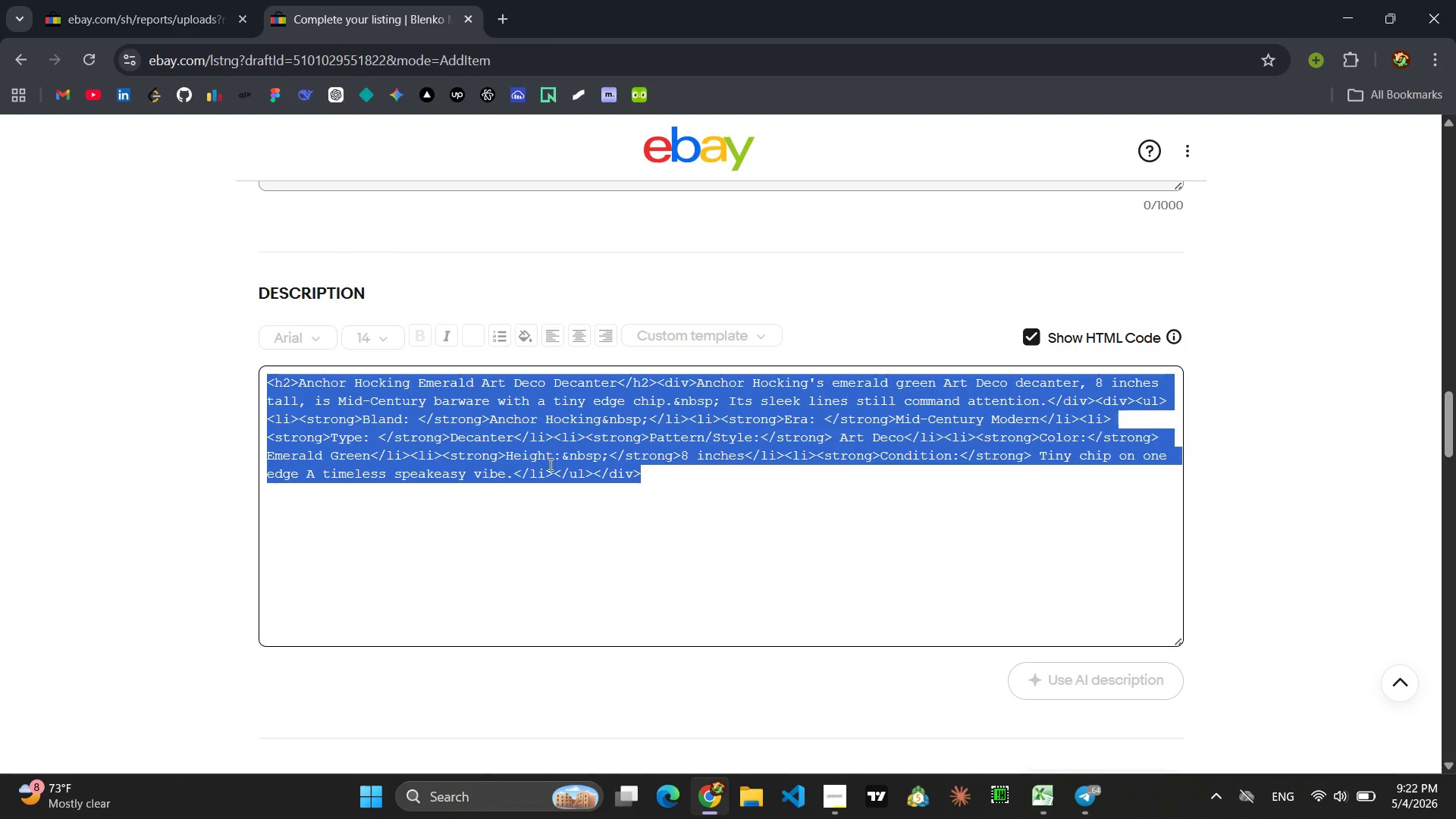 
key(Control+C)
 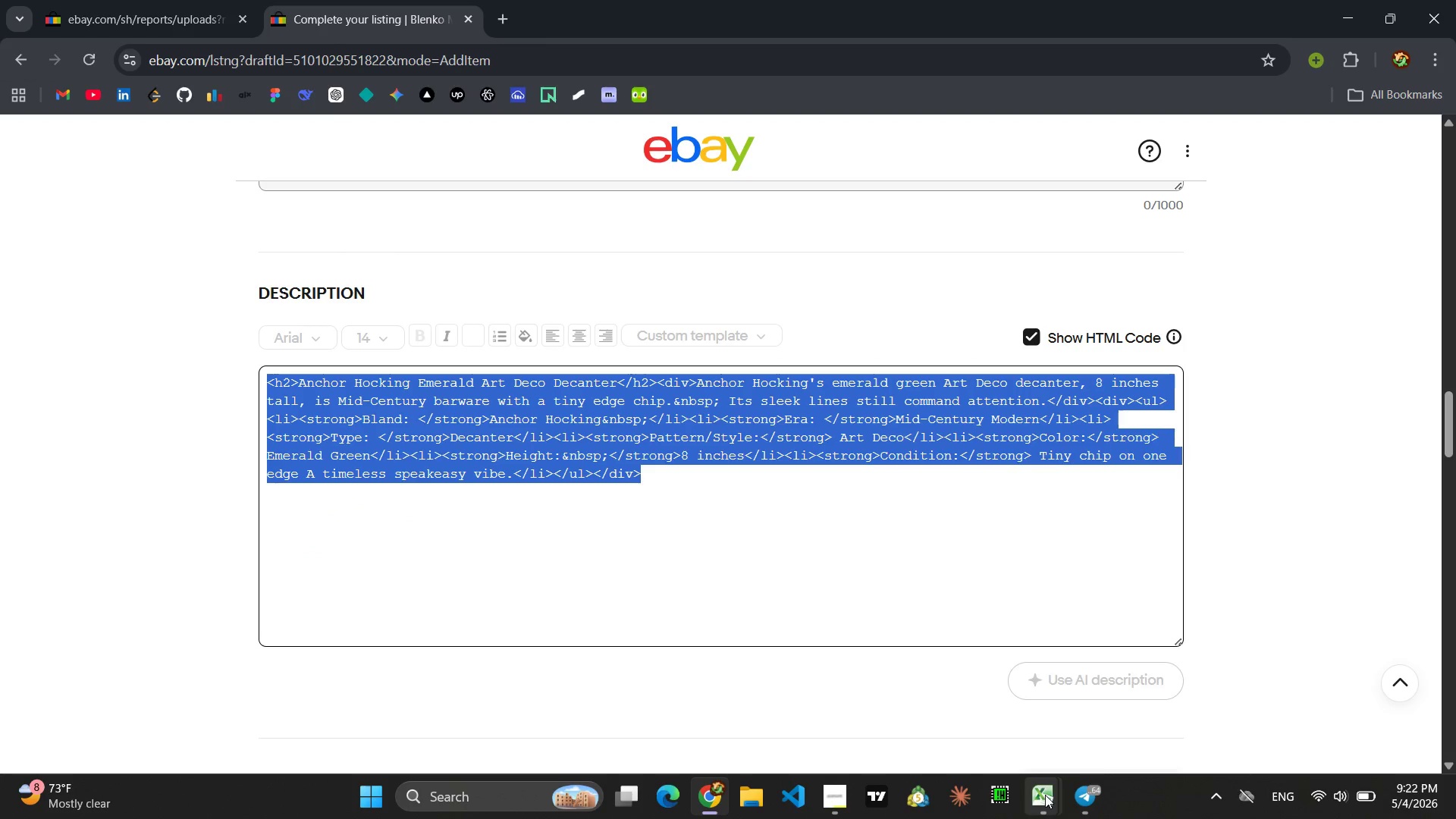 
left_click([1116, 717])
 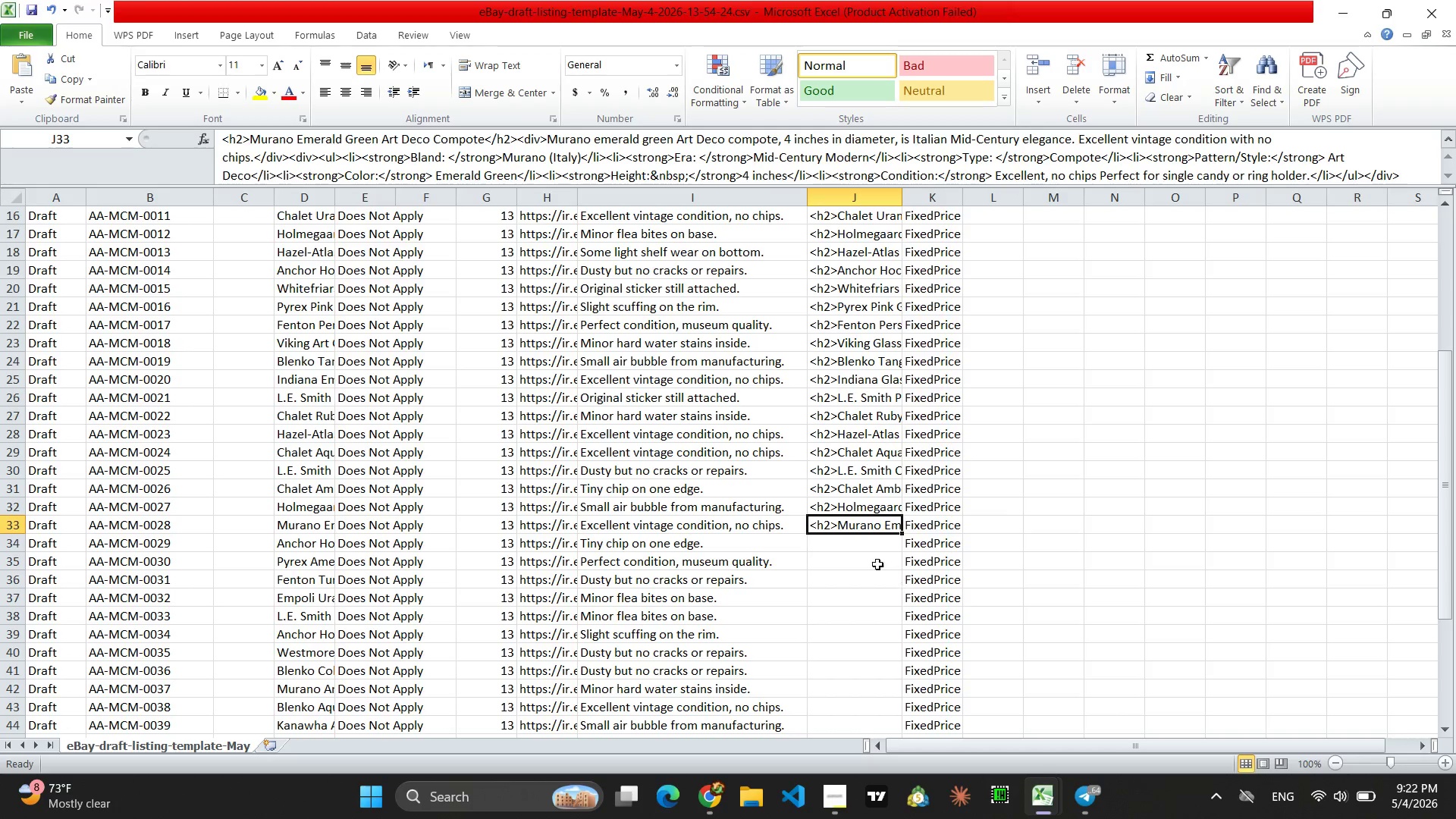 
left_click([864, 551])
 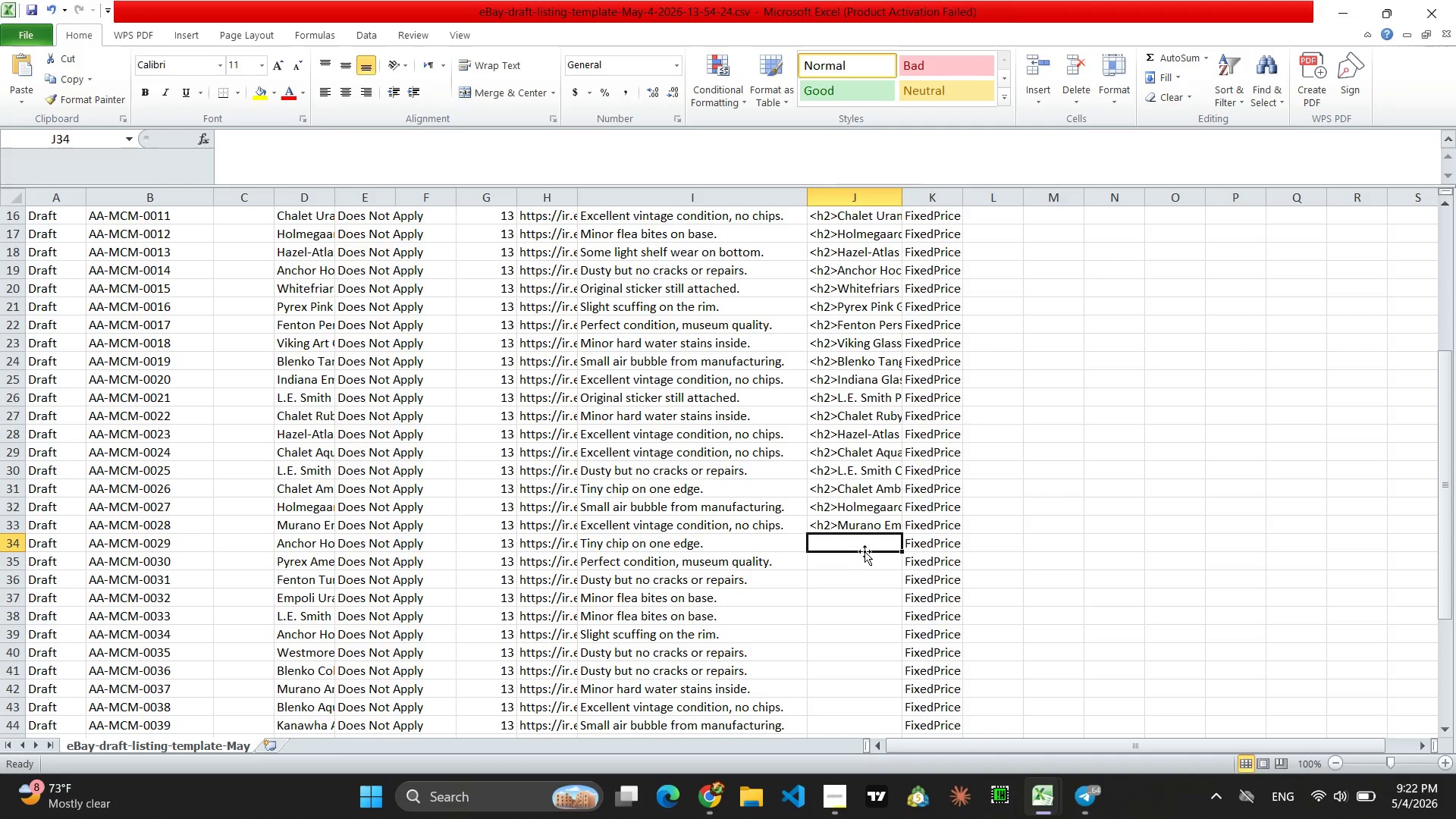 
key(Control+V)
 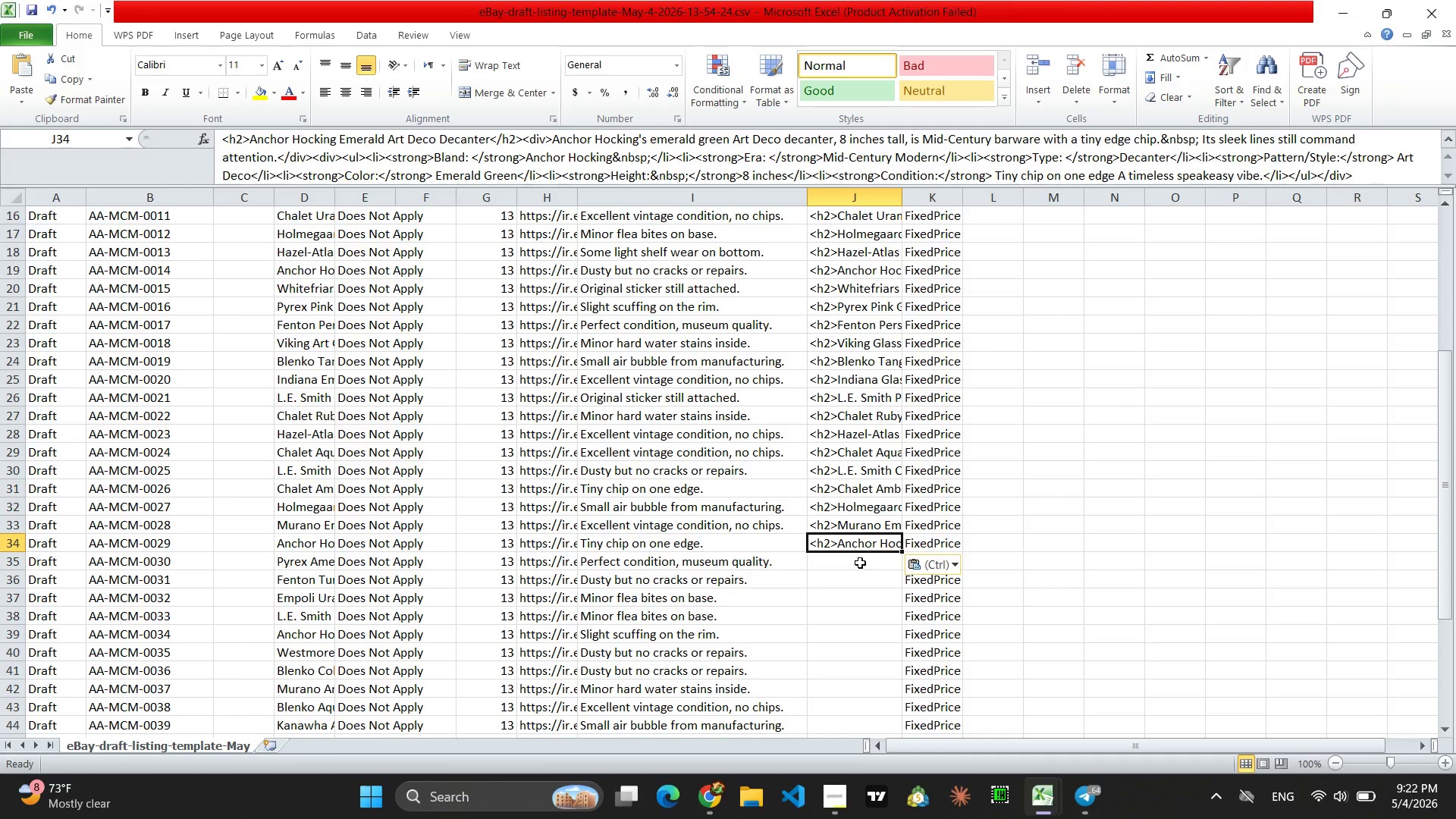 
left_click([860, 563])
 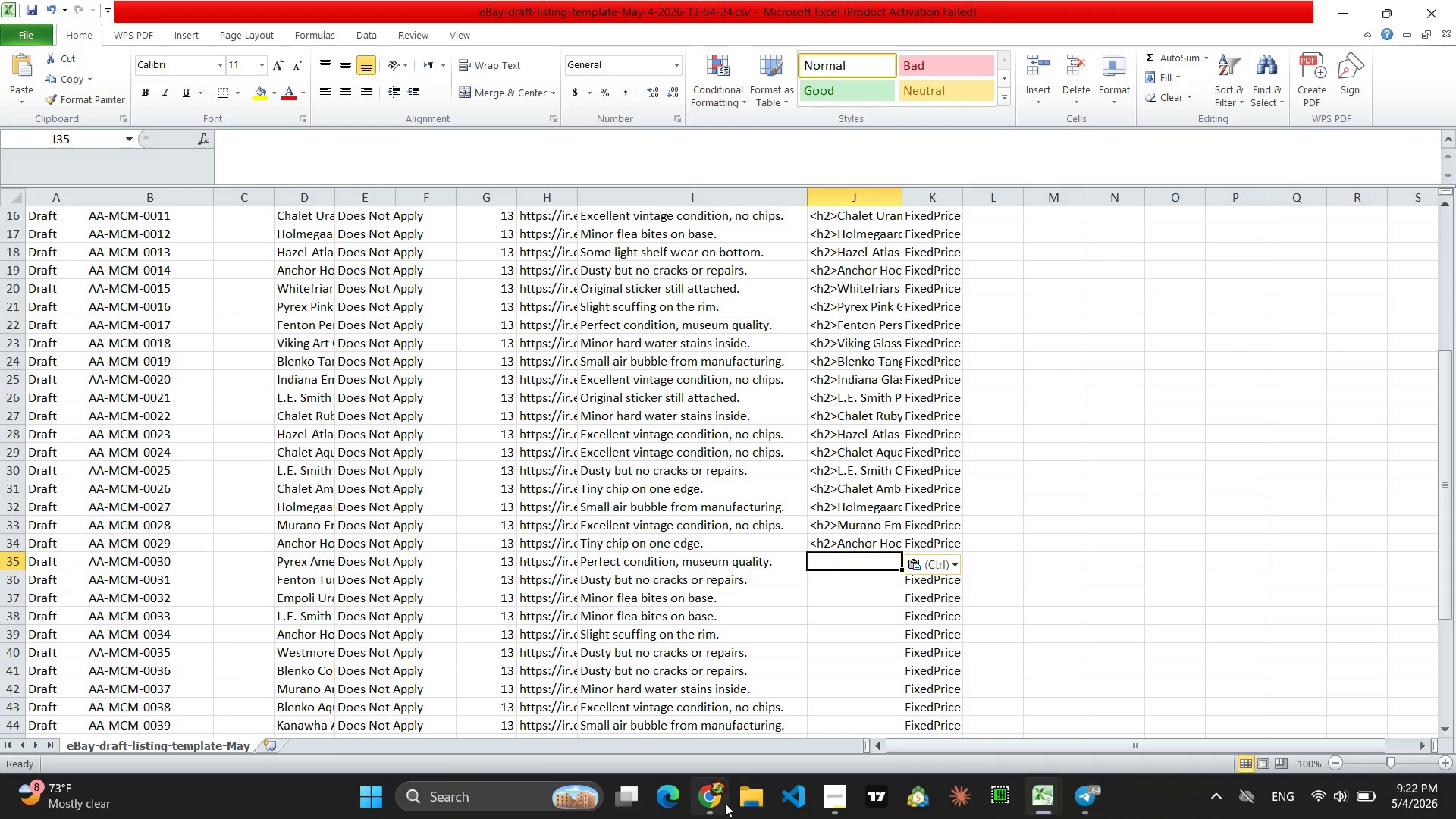 
left_click([721, 803])
 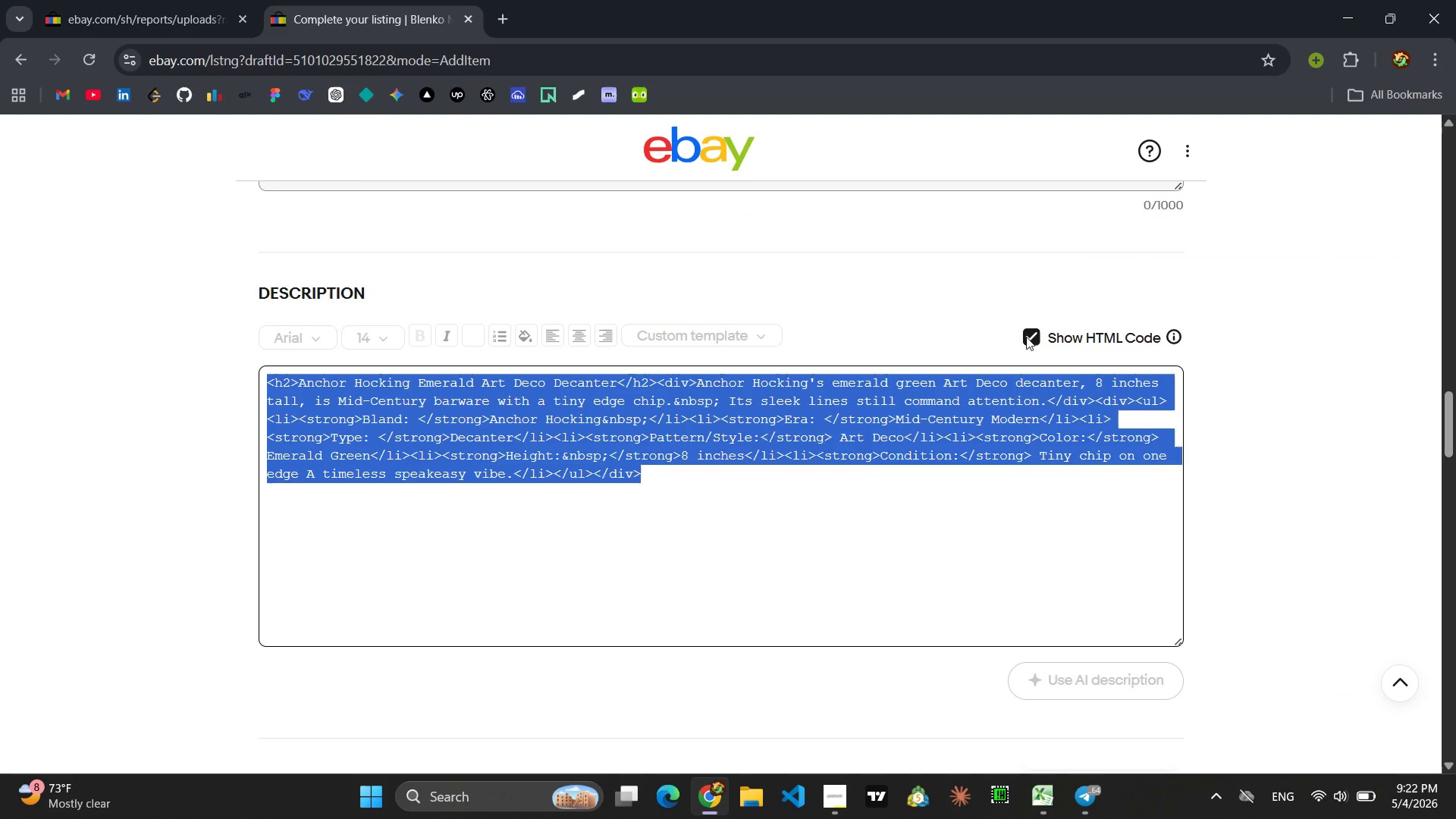 
left_click([1033, 337])
 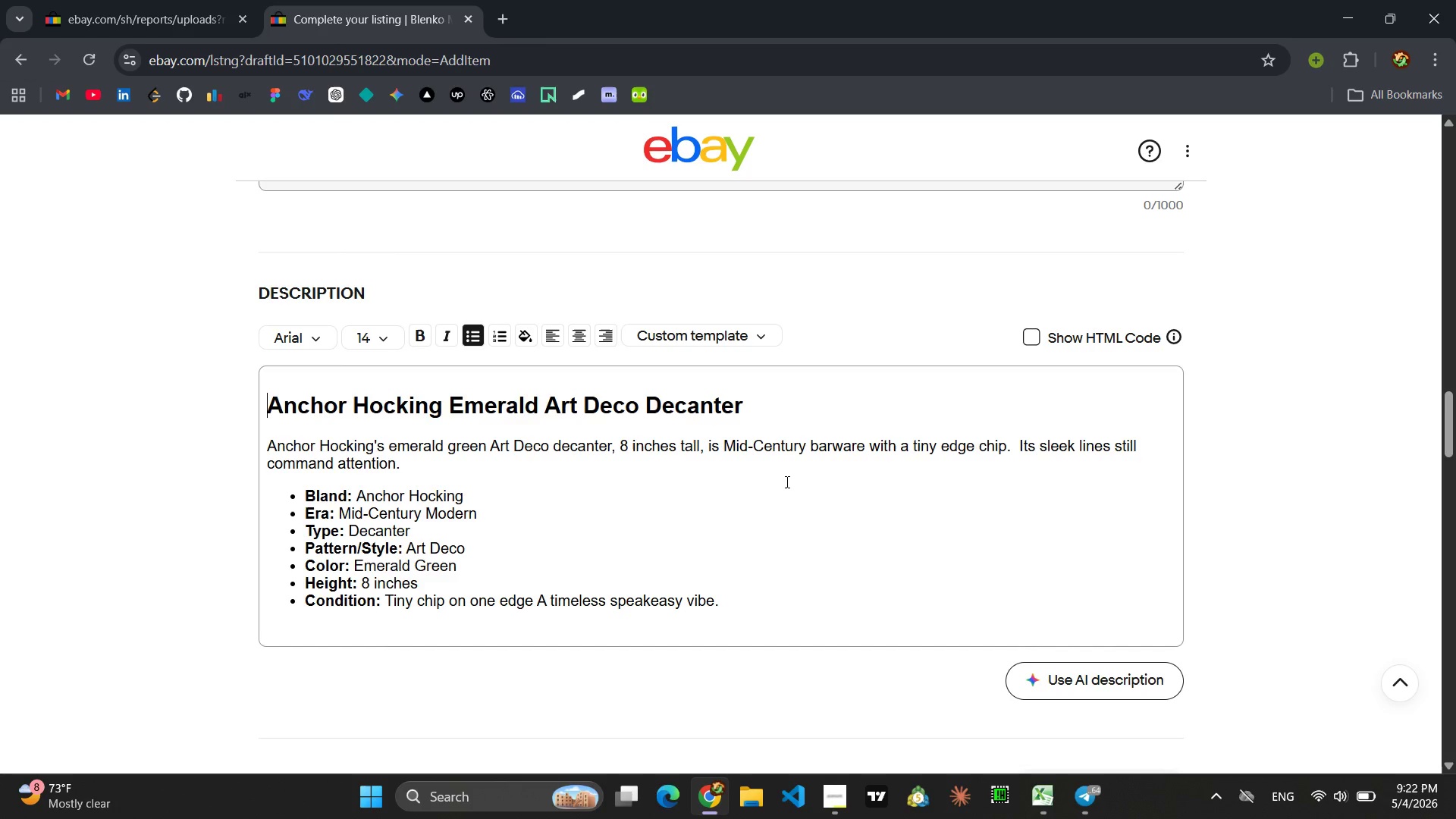 
wait(9.8)
 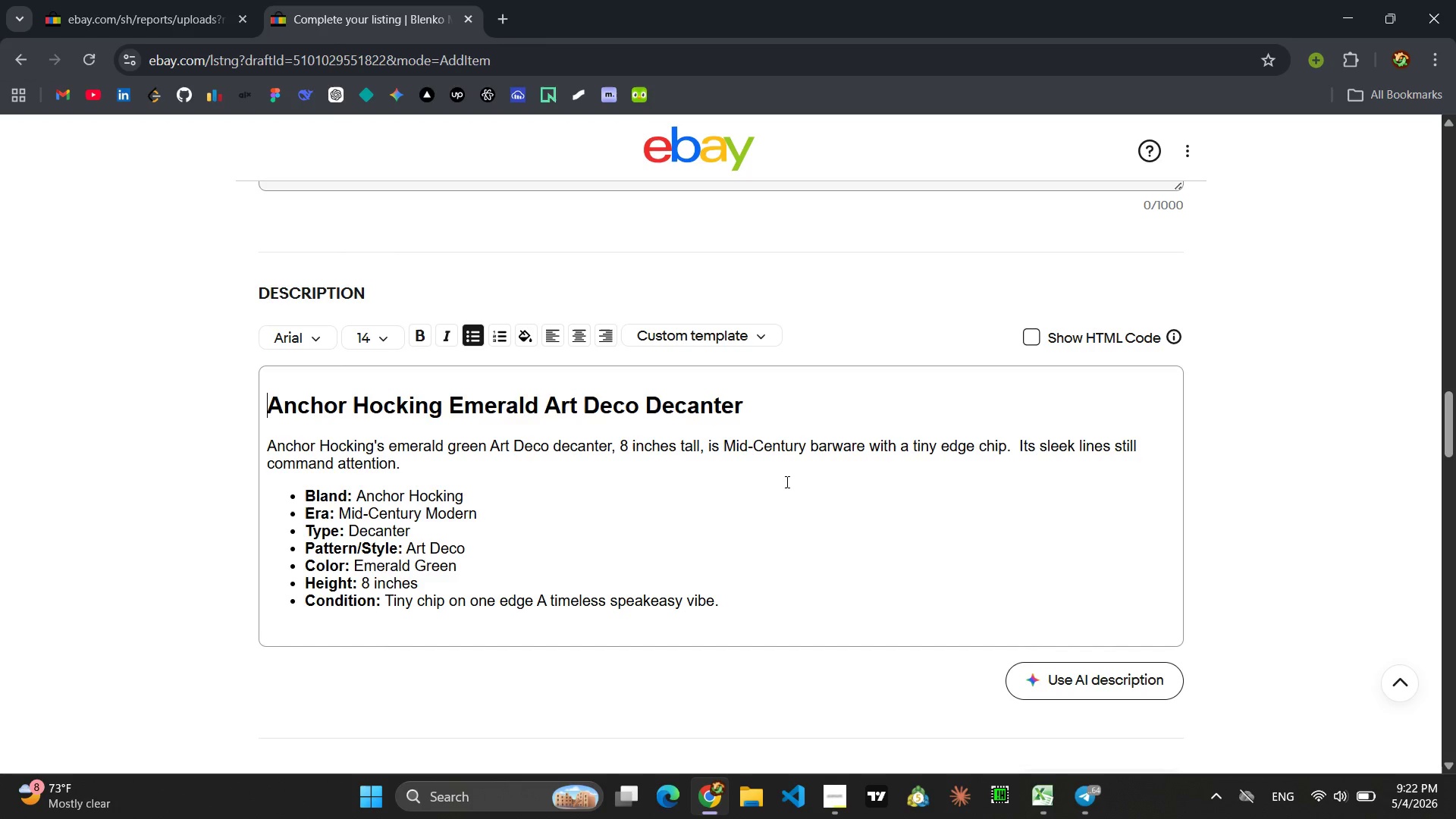 
left_click_drag(start_coordinate=[746, 406], to_coordinate=[268, 407])
 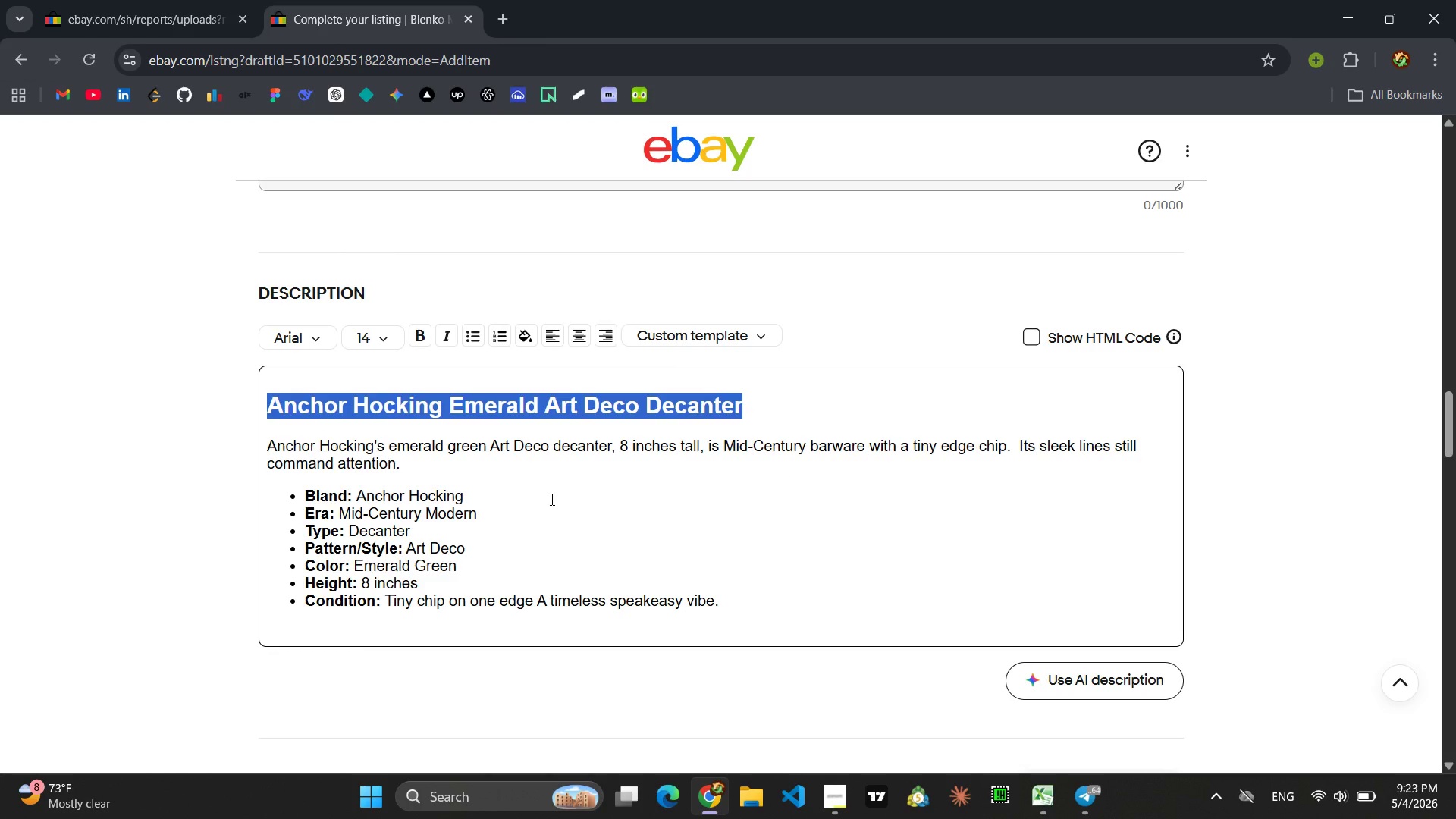 
type(Pyrex Amthey)
key(Backspace)
key(Backspace)
type(yst Atomic Sta)
 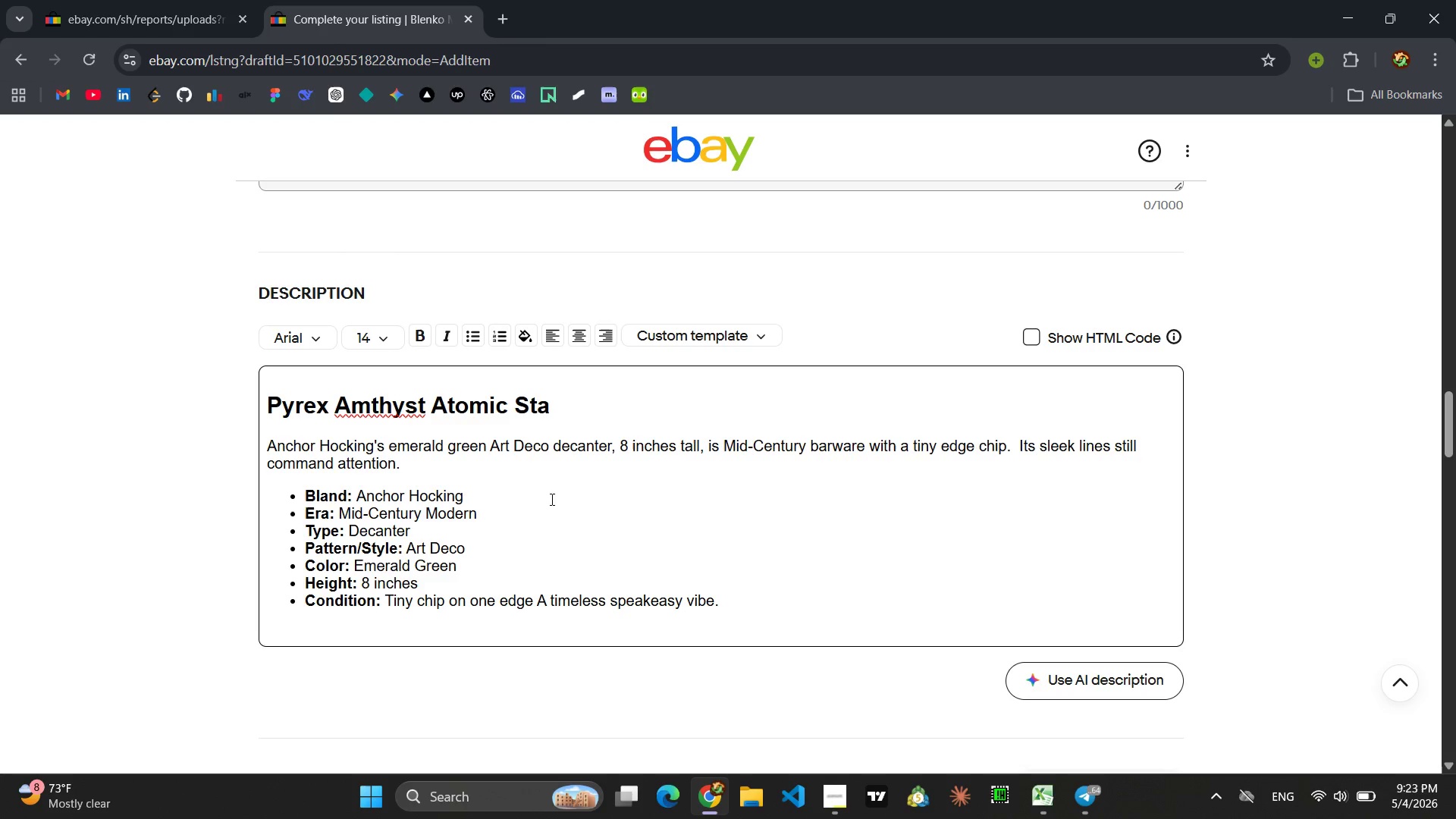 
left_click([375, 403])
 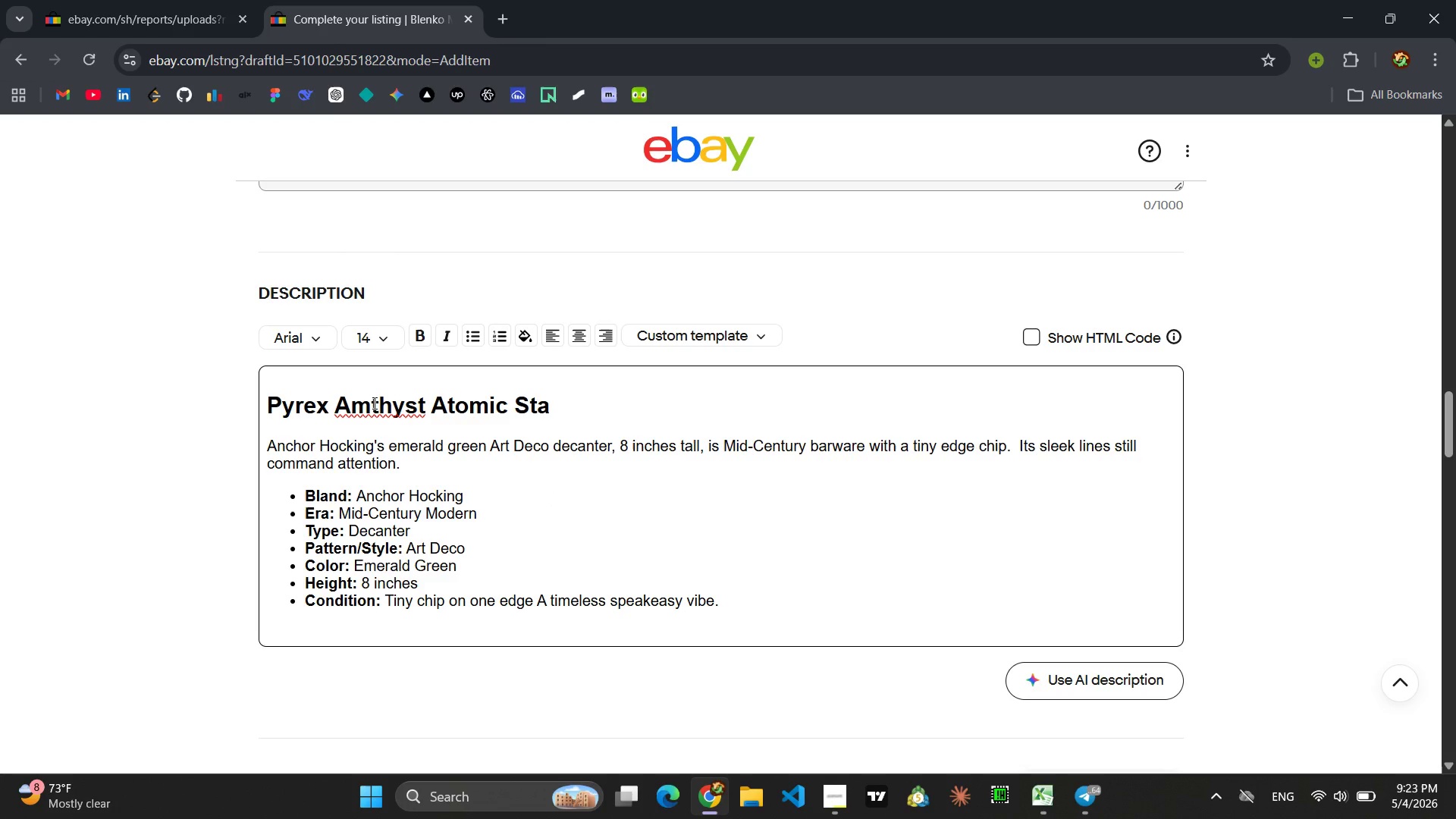 
left_click([373, 403])
 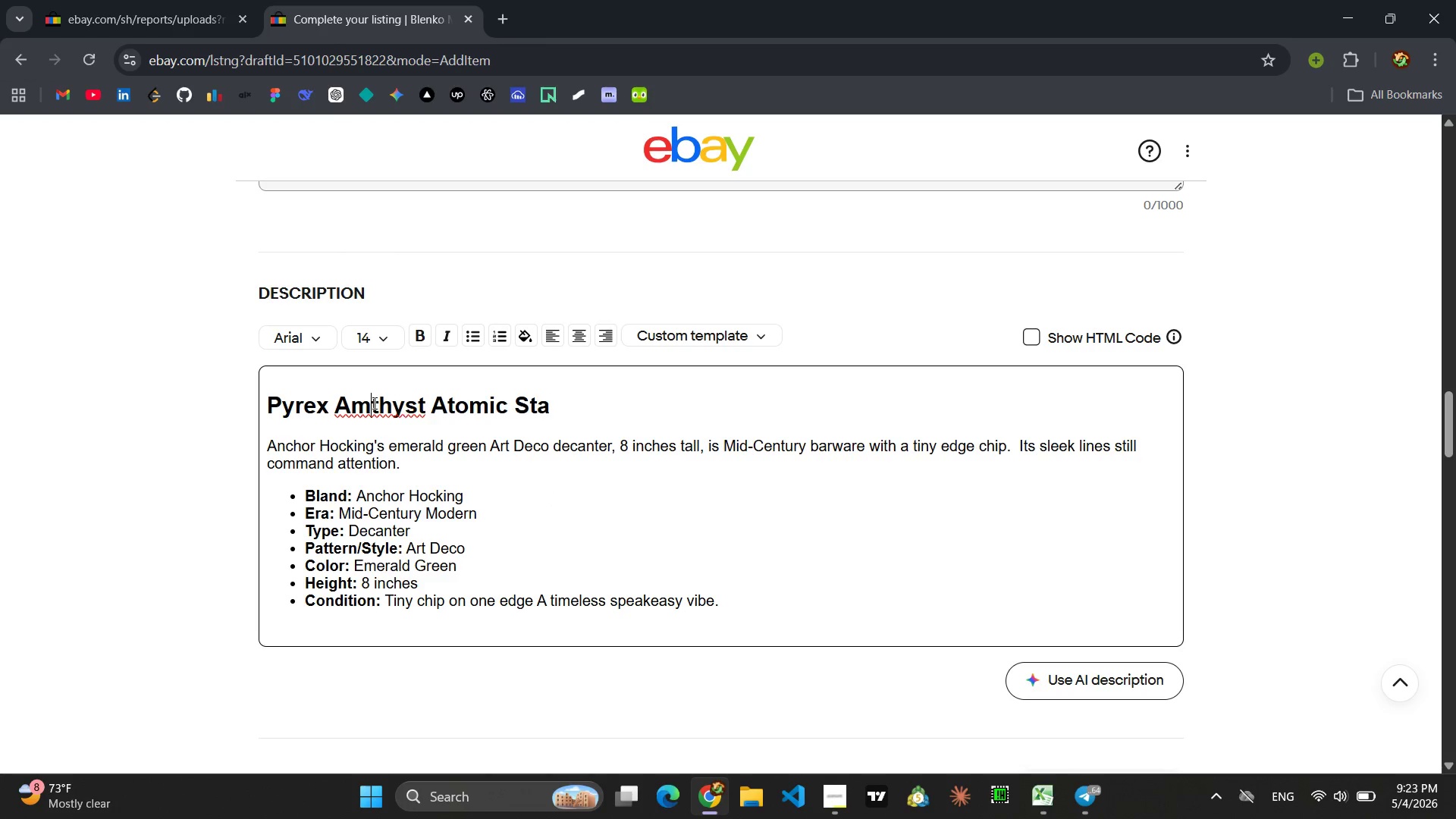 
key(E)
 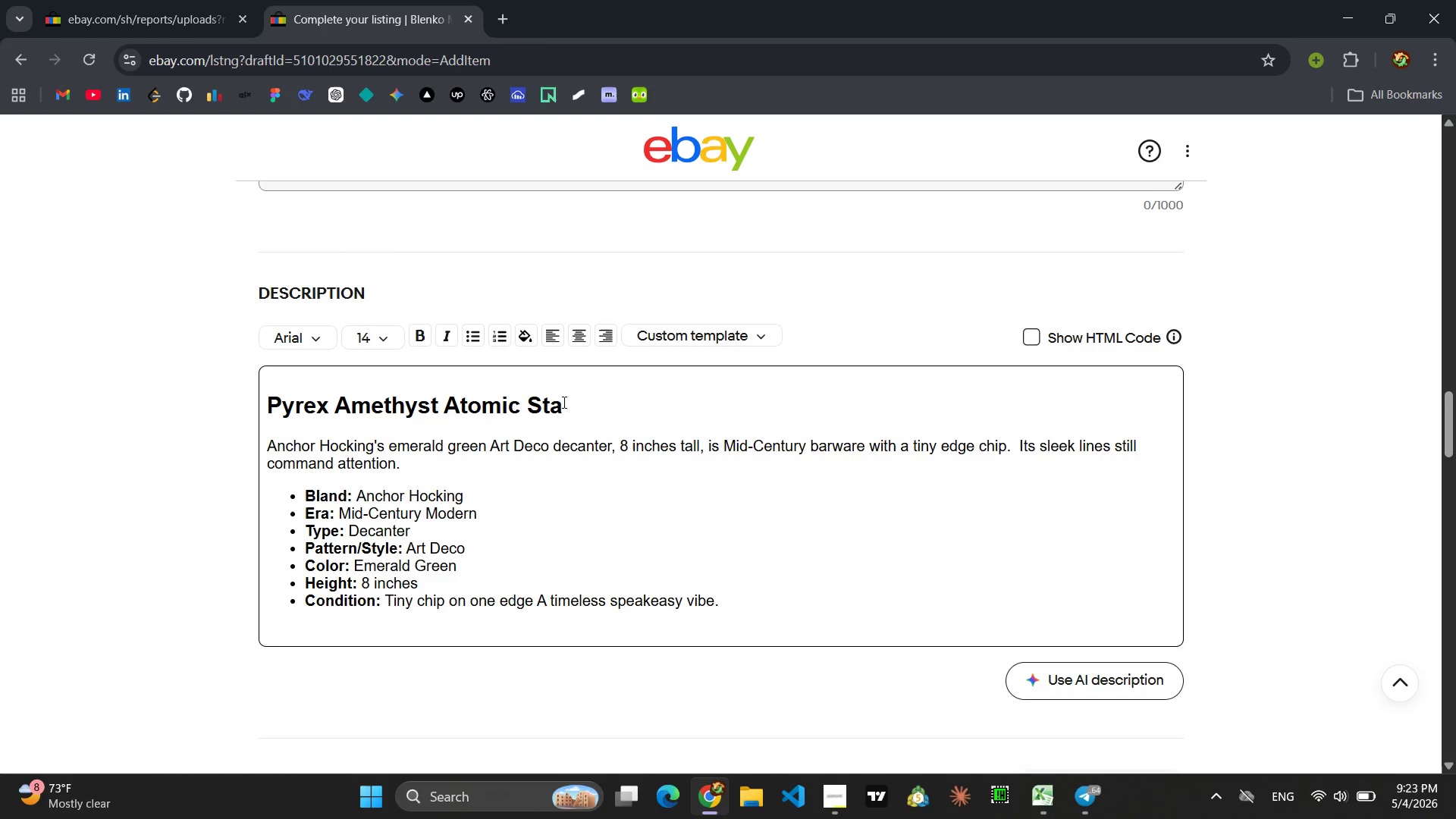 
left_click([570, 402])
 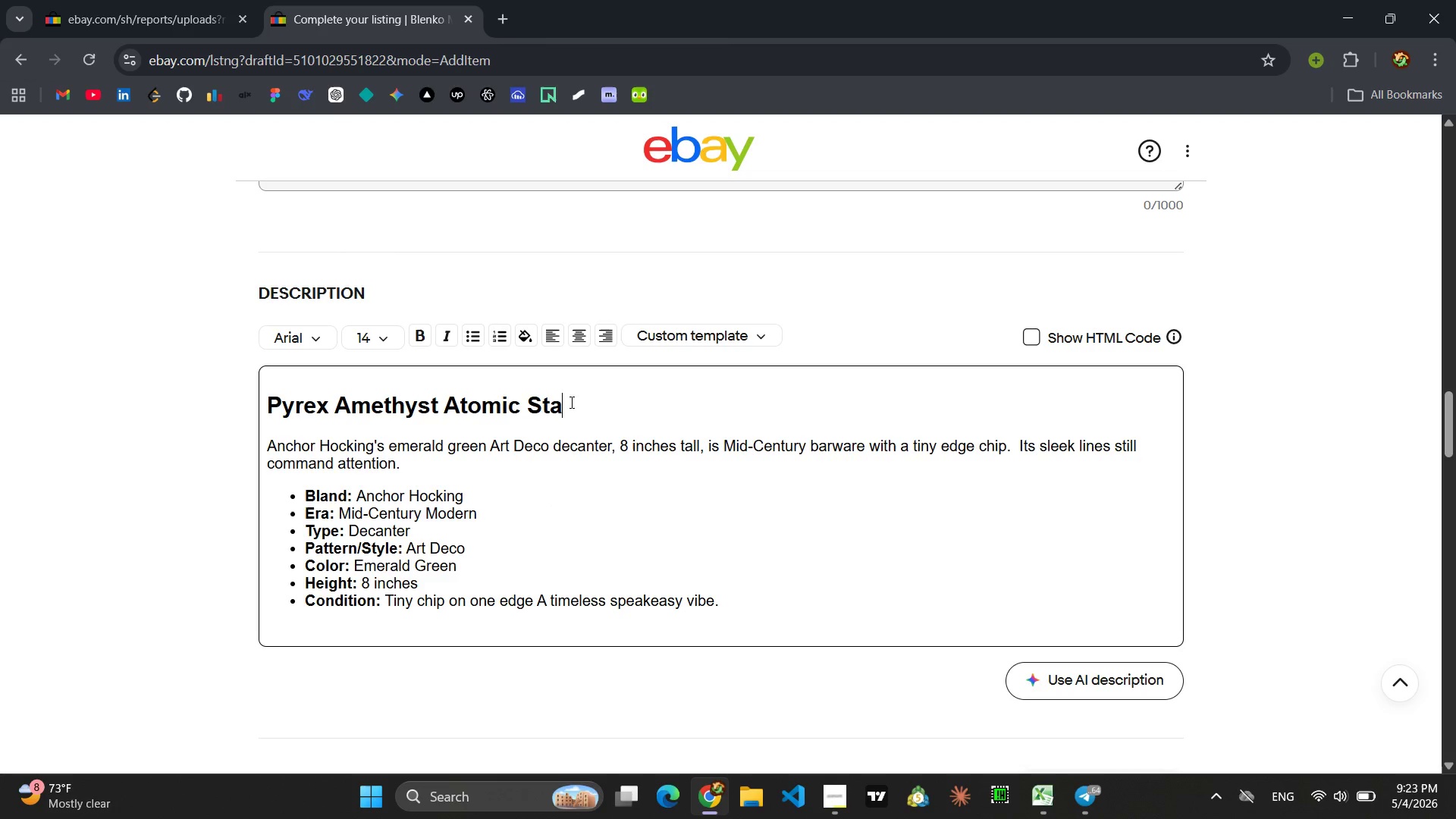 
type(rburst Paperweight )
key(Backspace)
type(.)
 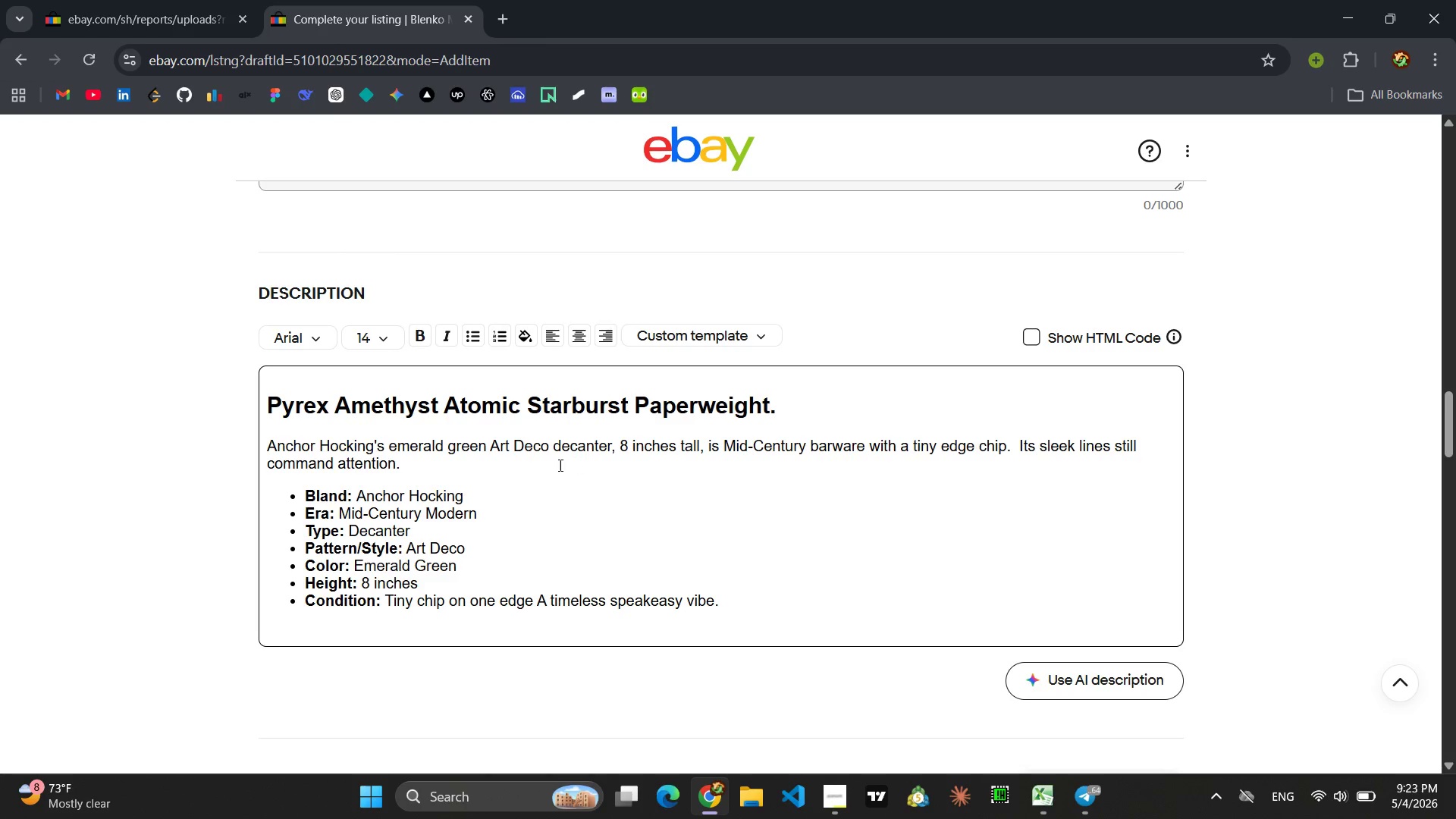 
left_click_drag(start_coordinate=[399, 465], to_coordinate=[260, 435])
 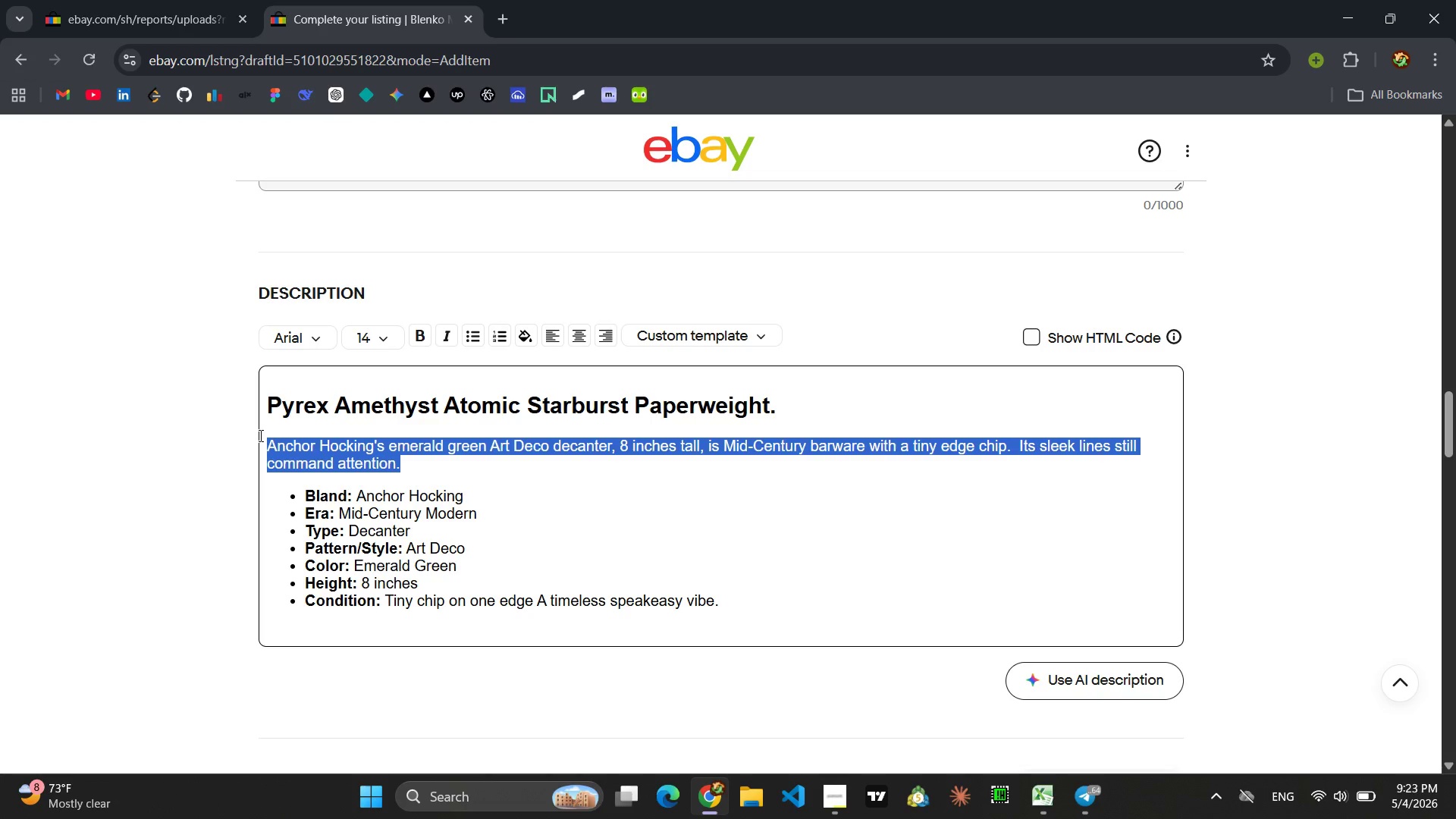 
type(Pyrex amethyst atomic starburst paperwieght)
key(Backspace)
key(Backspace)
key(Backspace)
key(Backspace)
key(Backspace)
type(eight, an unusa)
key(Backspace)
type(ually large 12-inches)
key(Backspace)
key(Backspace)
type( m)
key(Backspace)
type(Mid-Century piece, is museum quality. The cosmic motif and deep purple are flawless )
key(Backspace)
type(.)
 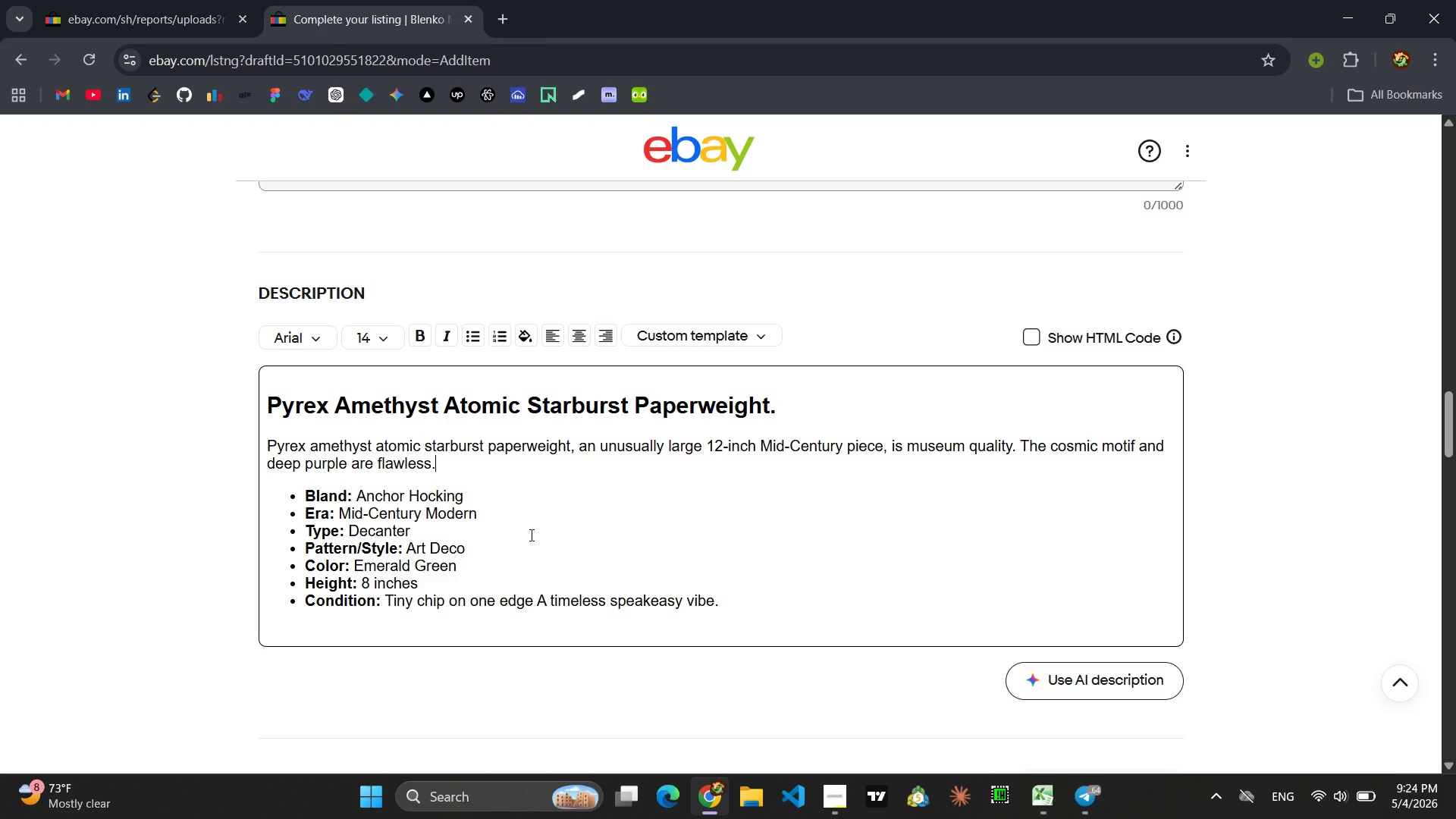 
left_click_drag(start_coordinate=[471, 498], to_coordinate=[359, 495])
 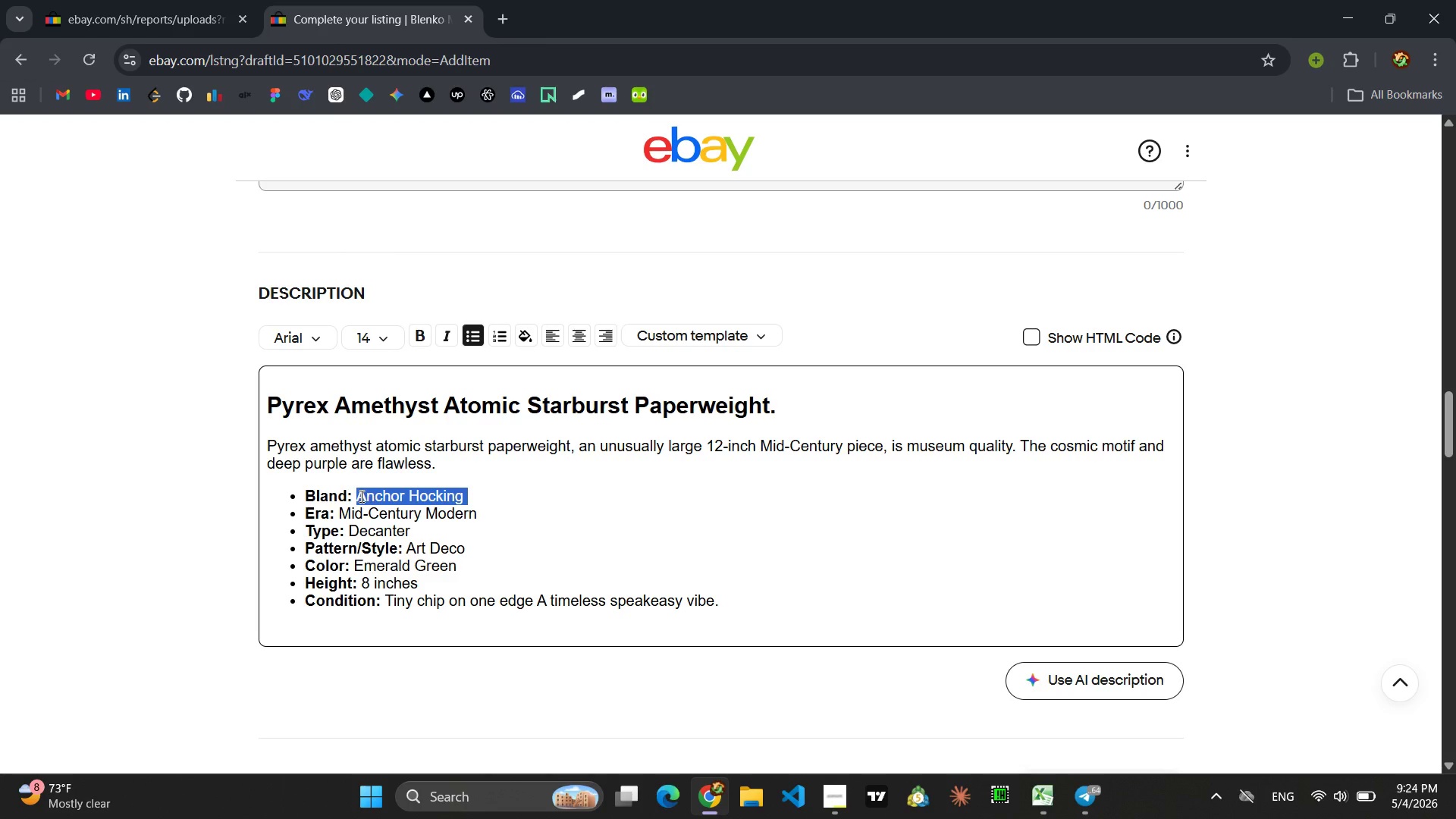 
type(Pyrex)
 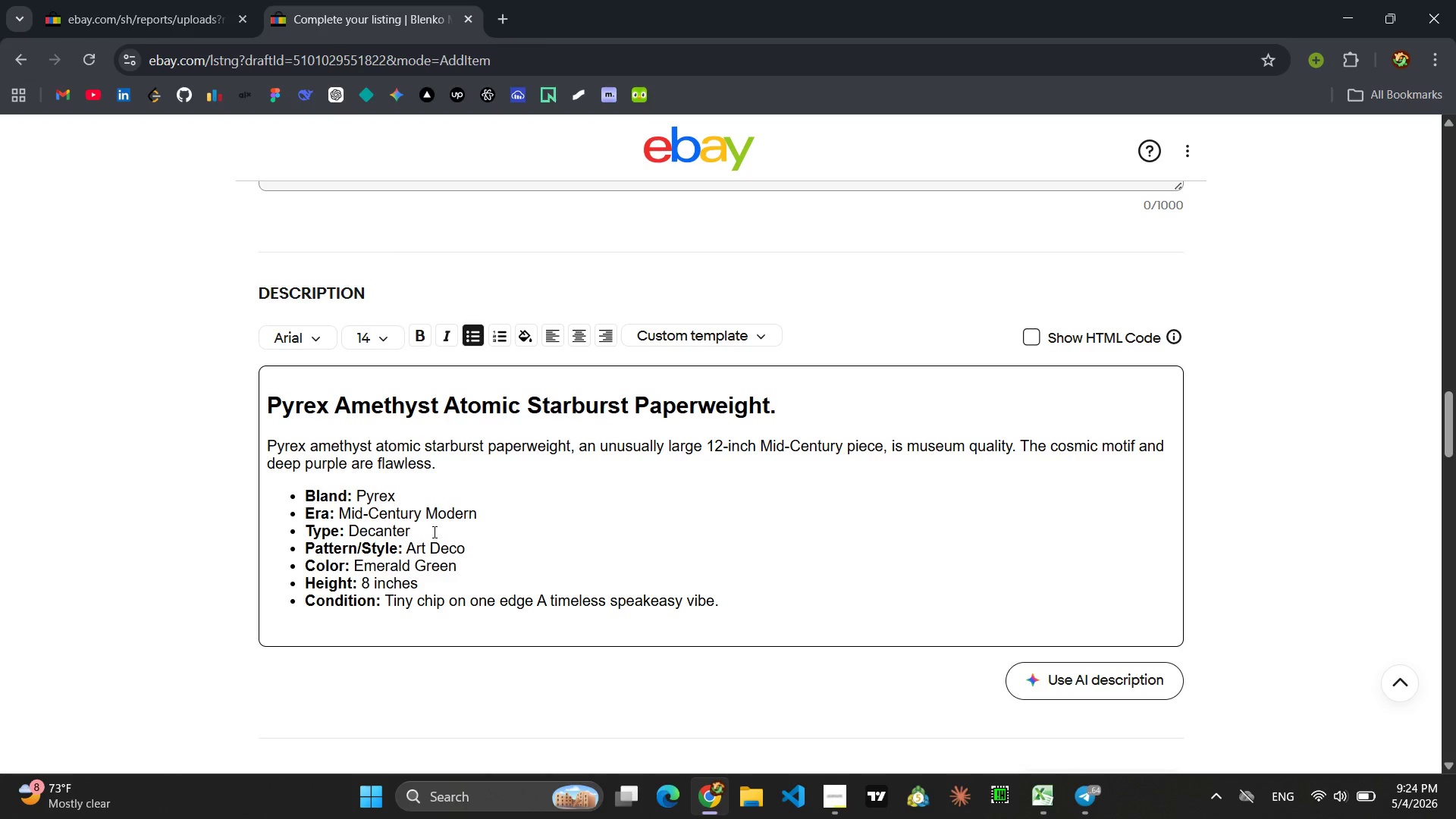 
wait(9.62)
 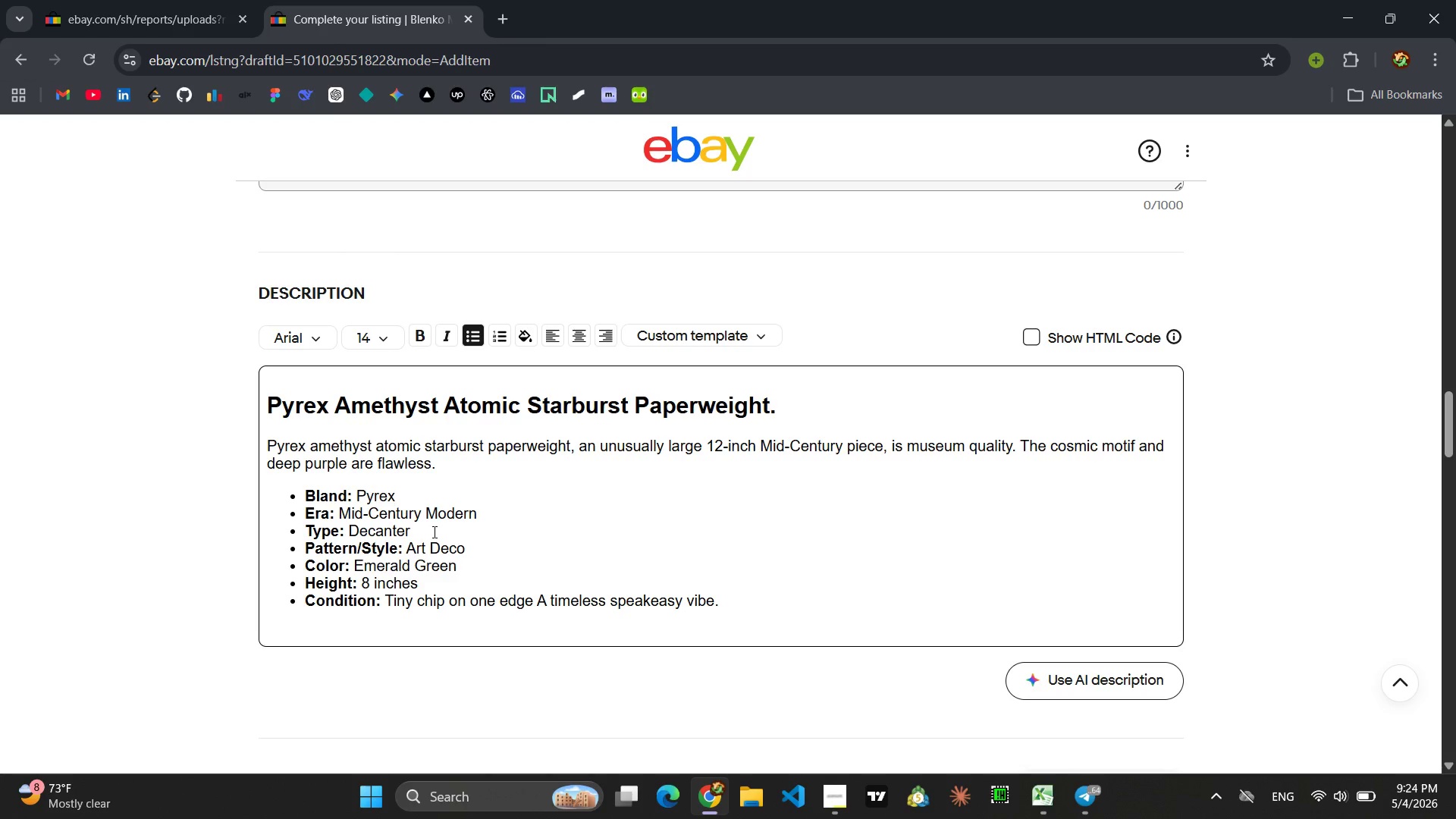 
left_click_drag(start_coordinate=[419, 531], to_coordinate=[353, 531])
 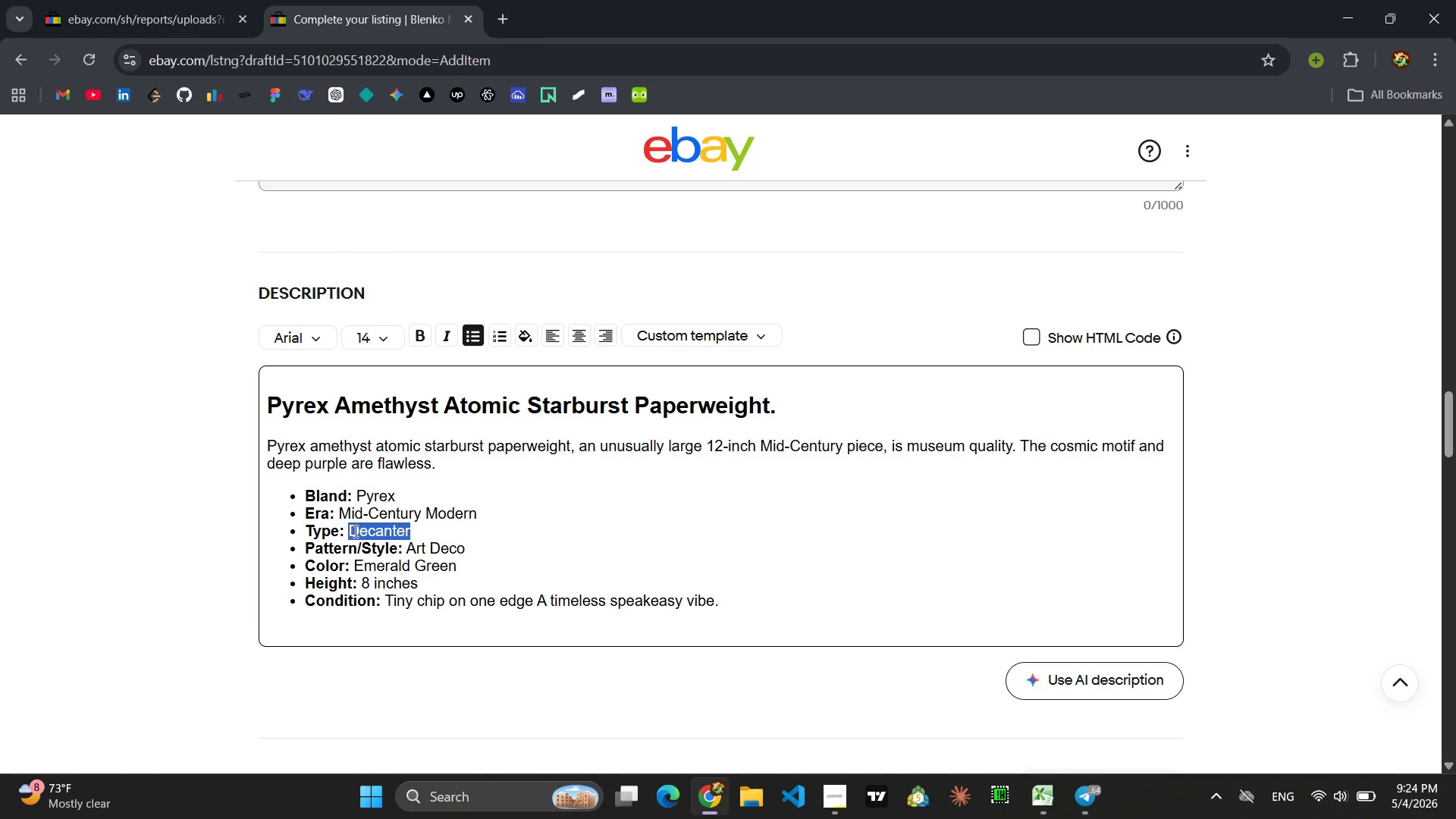 
type(Paperweight)
 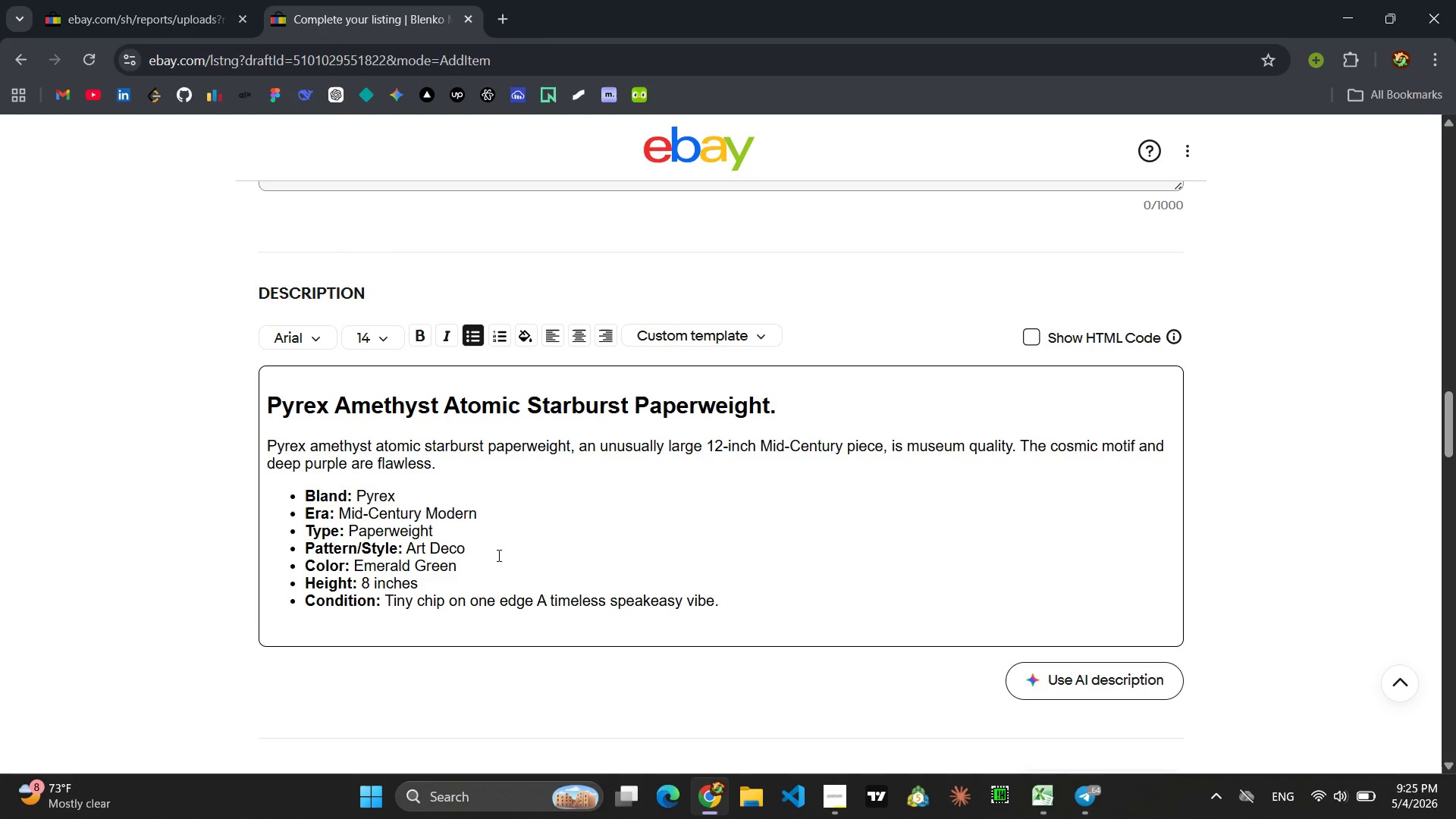 
wait(5.33)
 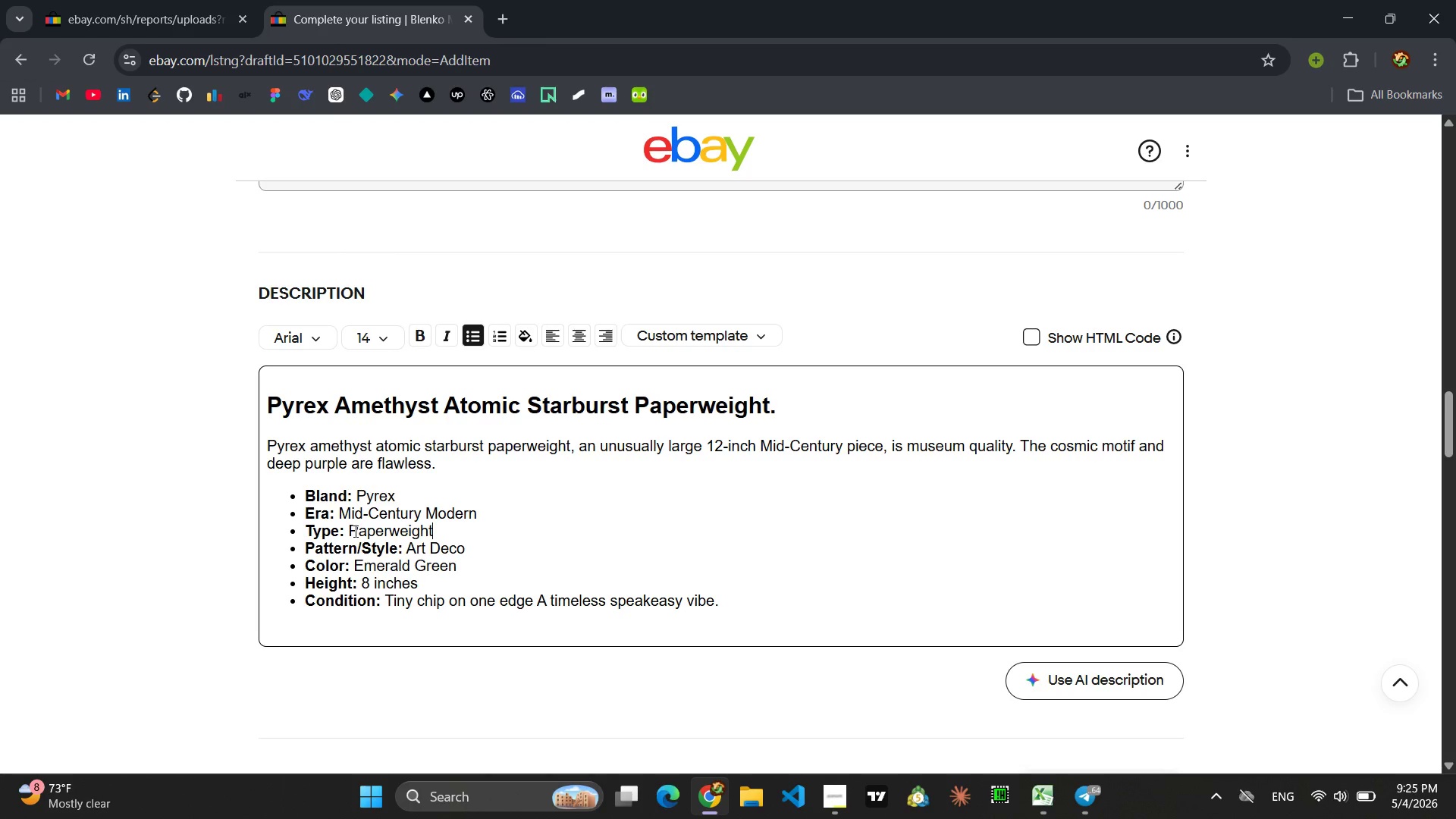 
left_click_drag(start_coordinate=[472, 548], to_coordinate=[404, 547])
 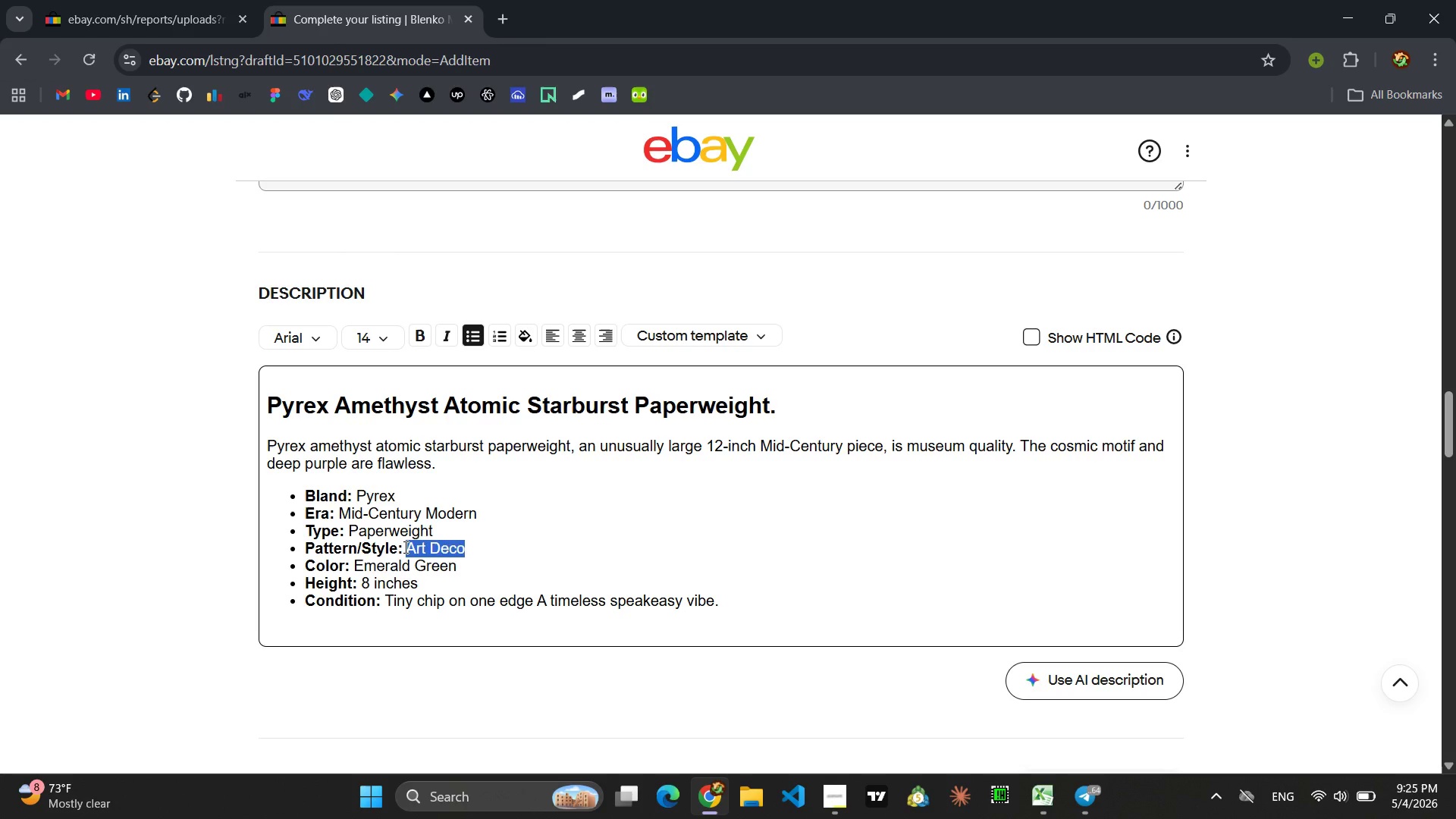 
type(At)
 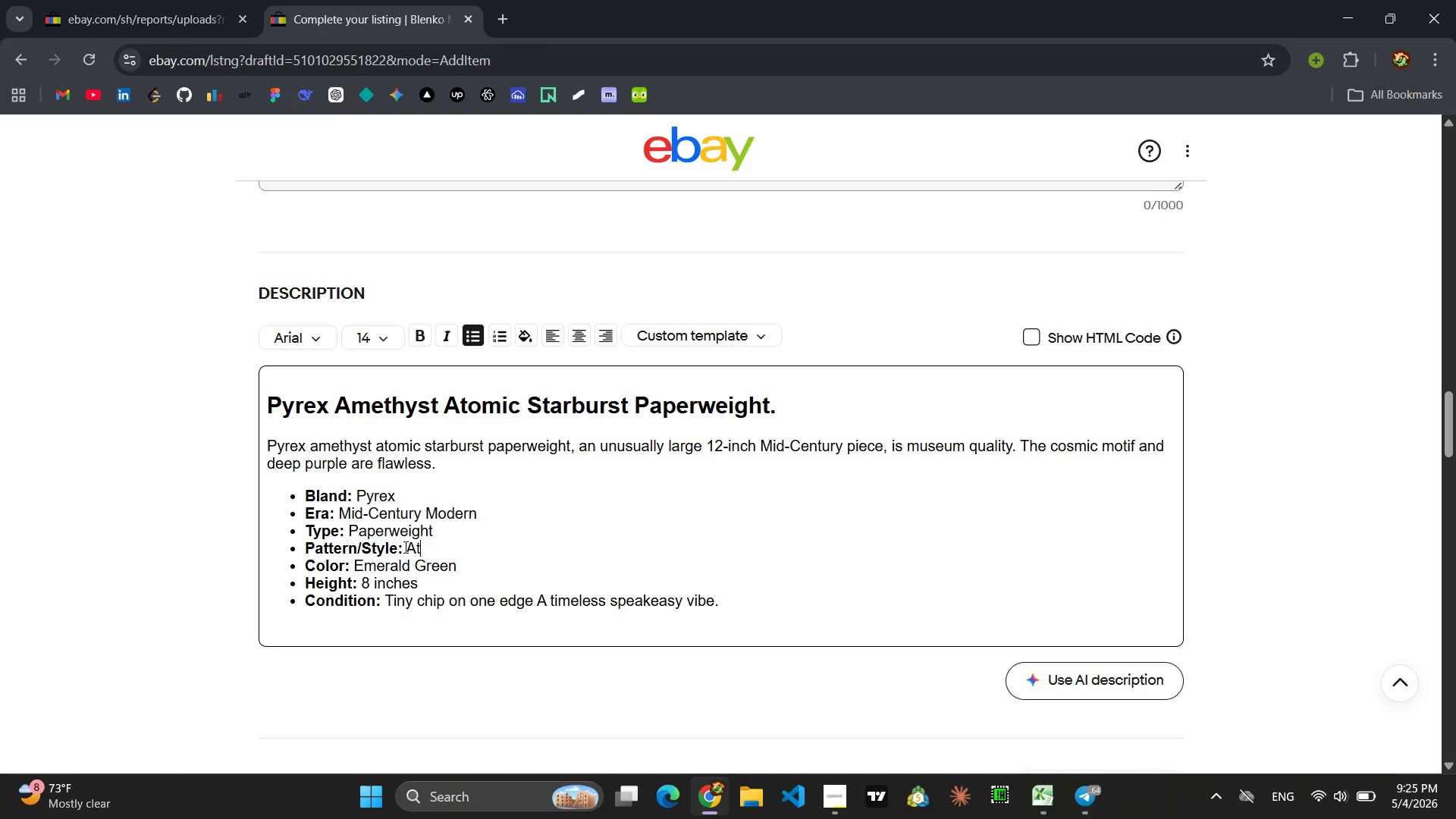 
type(omic Sta)
 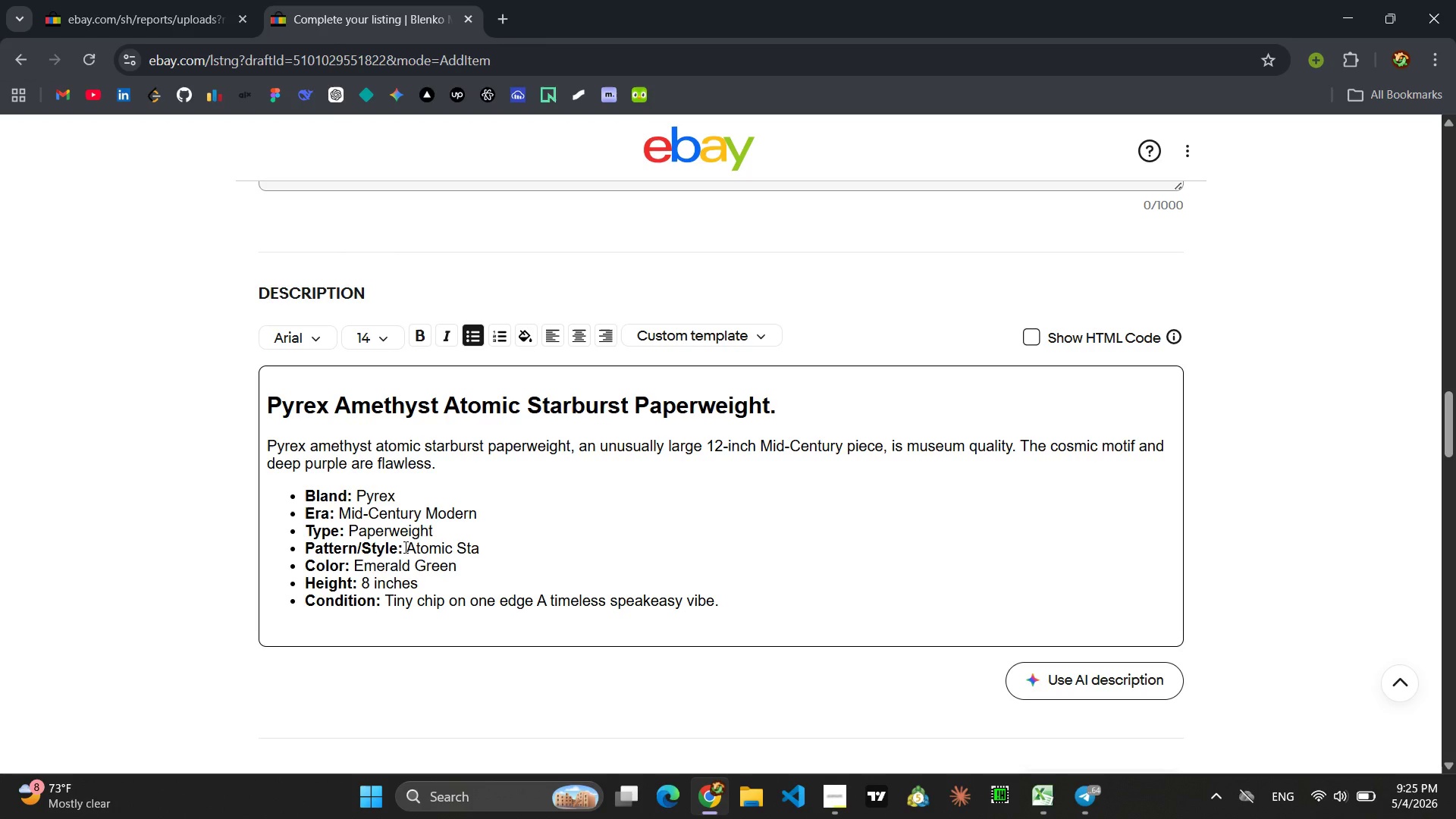 
key(R)
 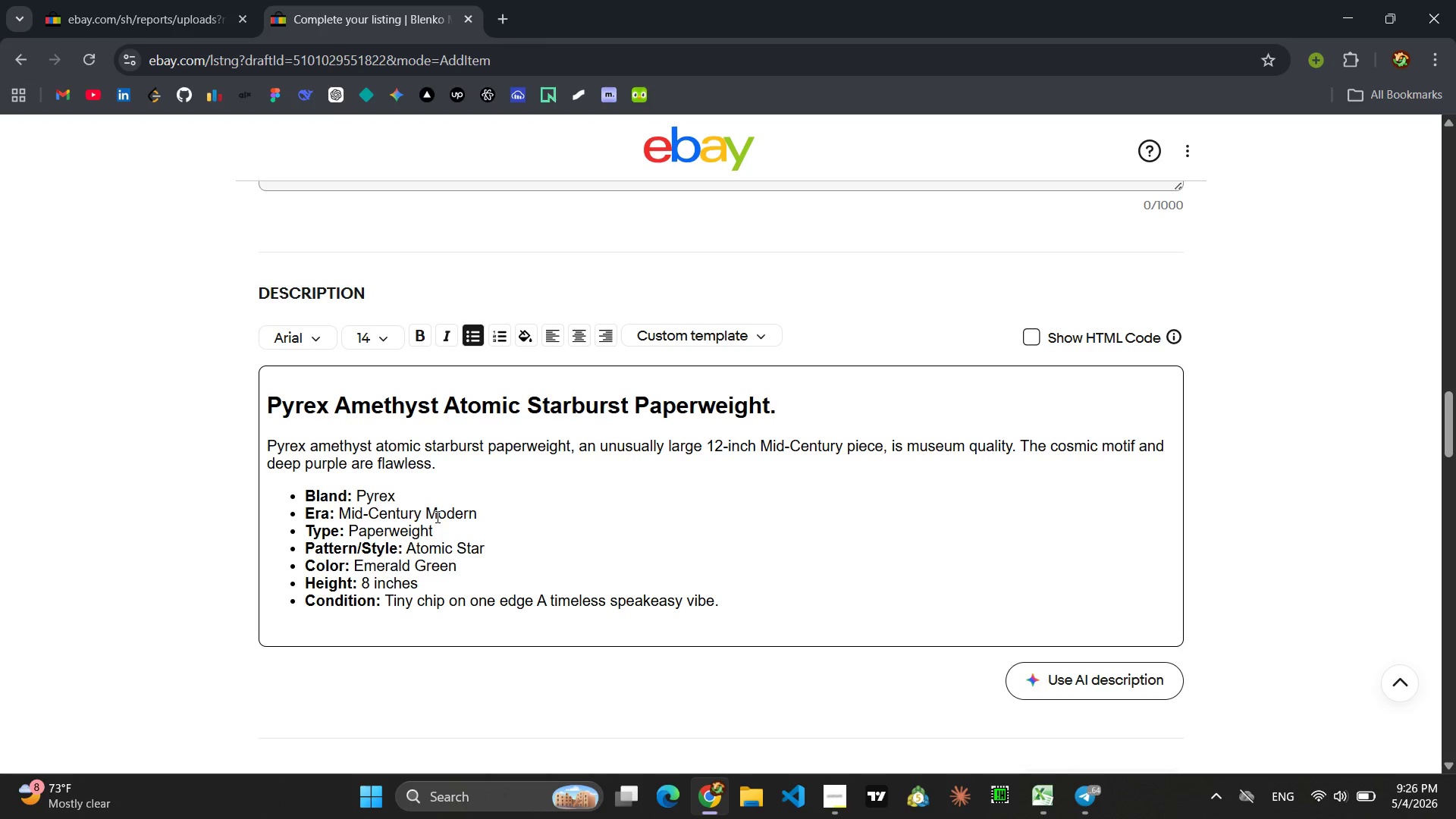 
wait(90.86)
 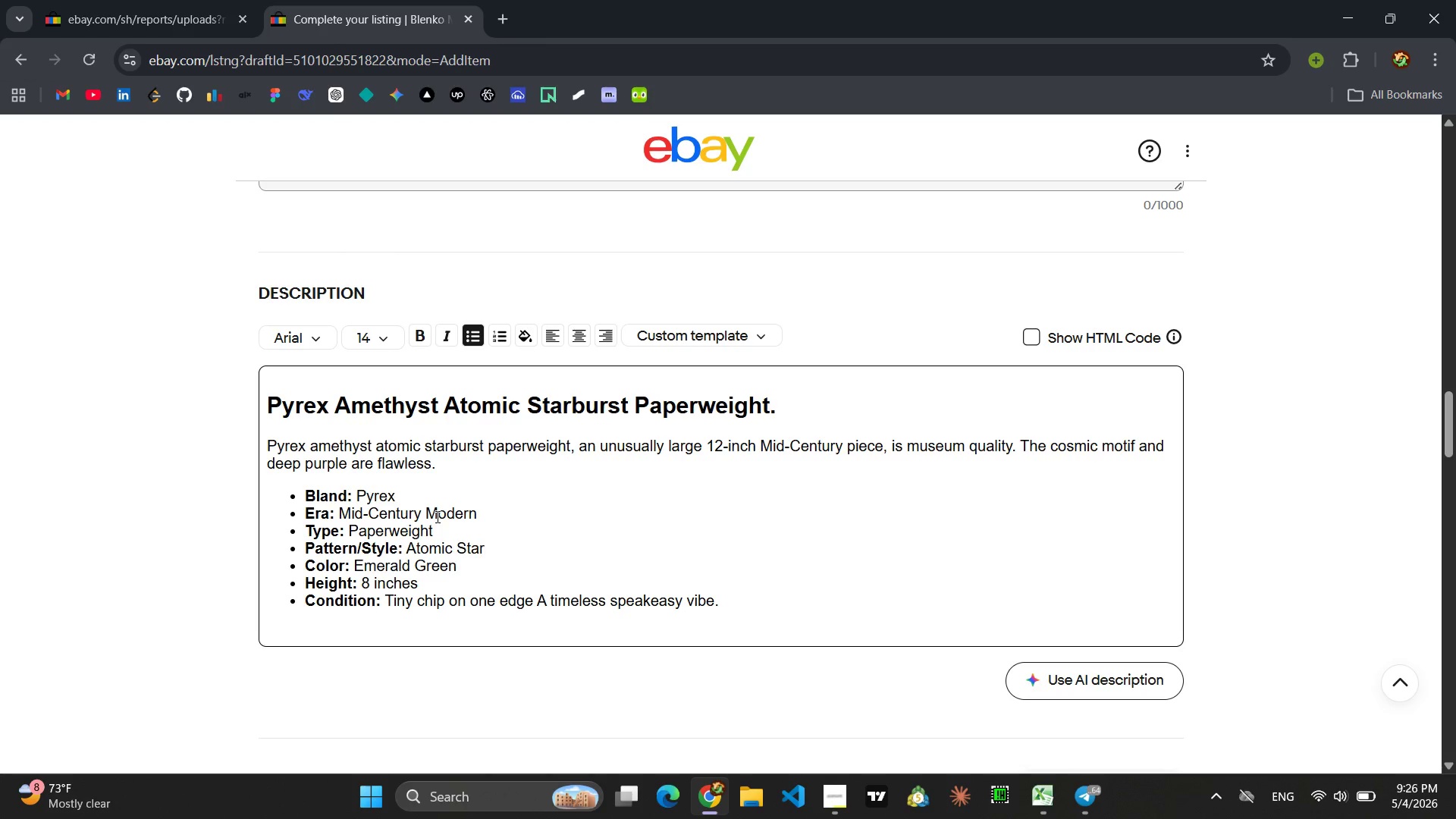 
type(burst )
 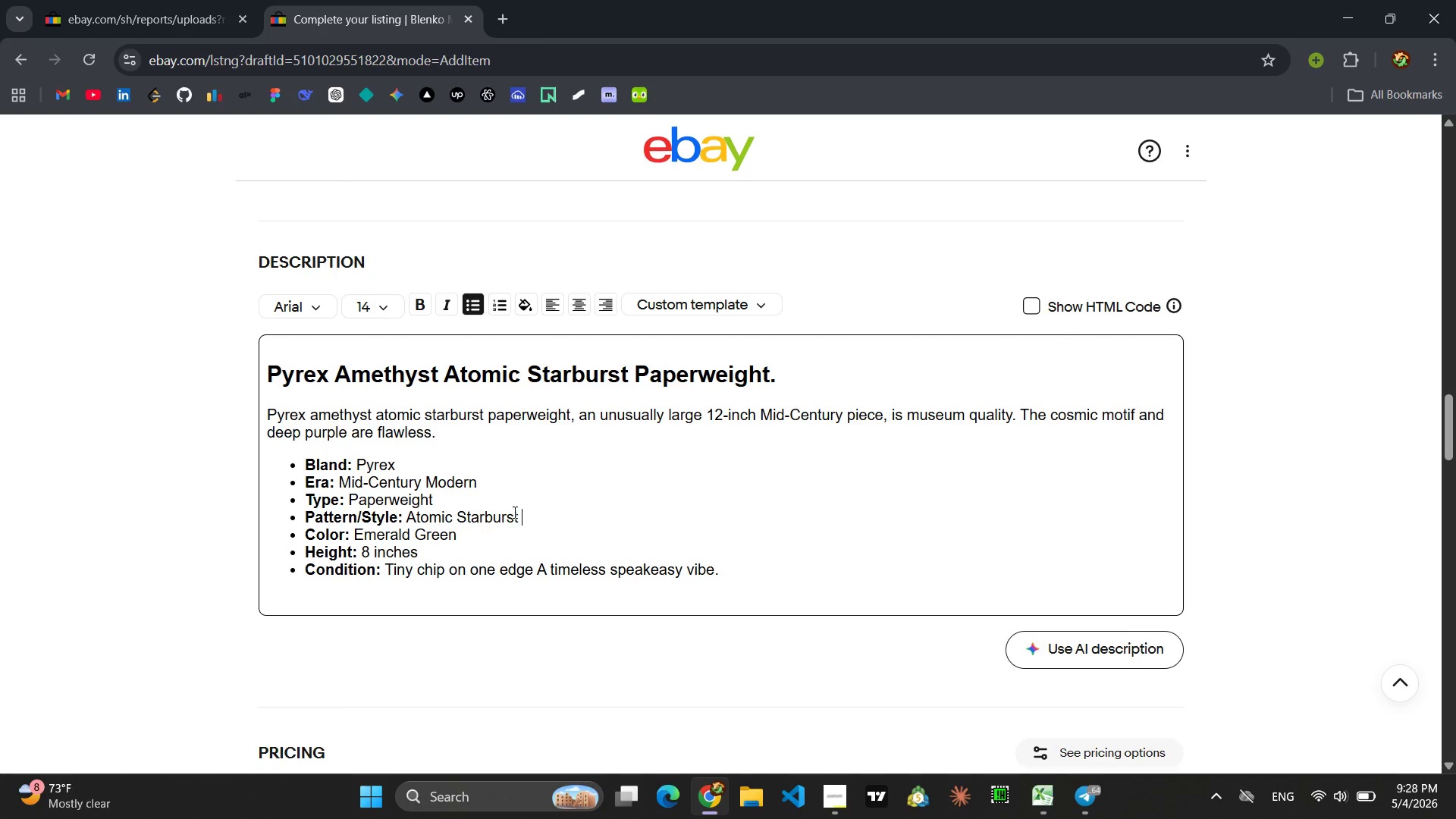 
wait(99.78)
 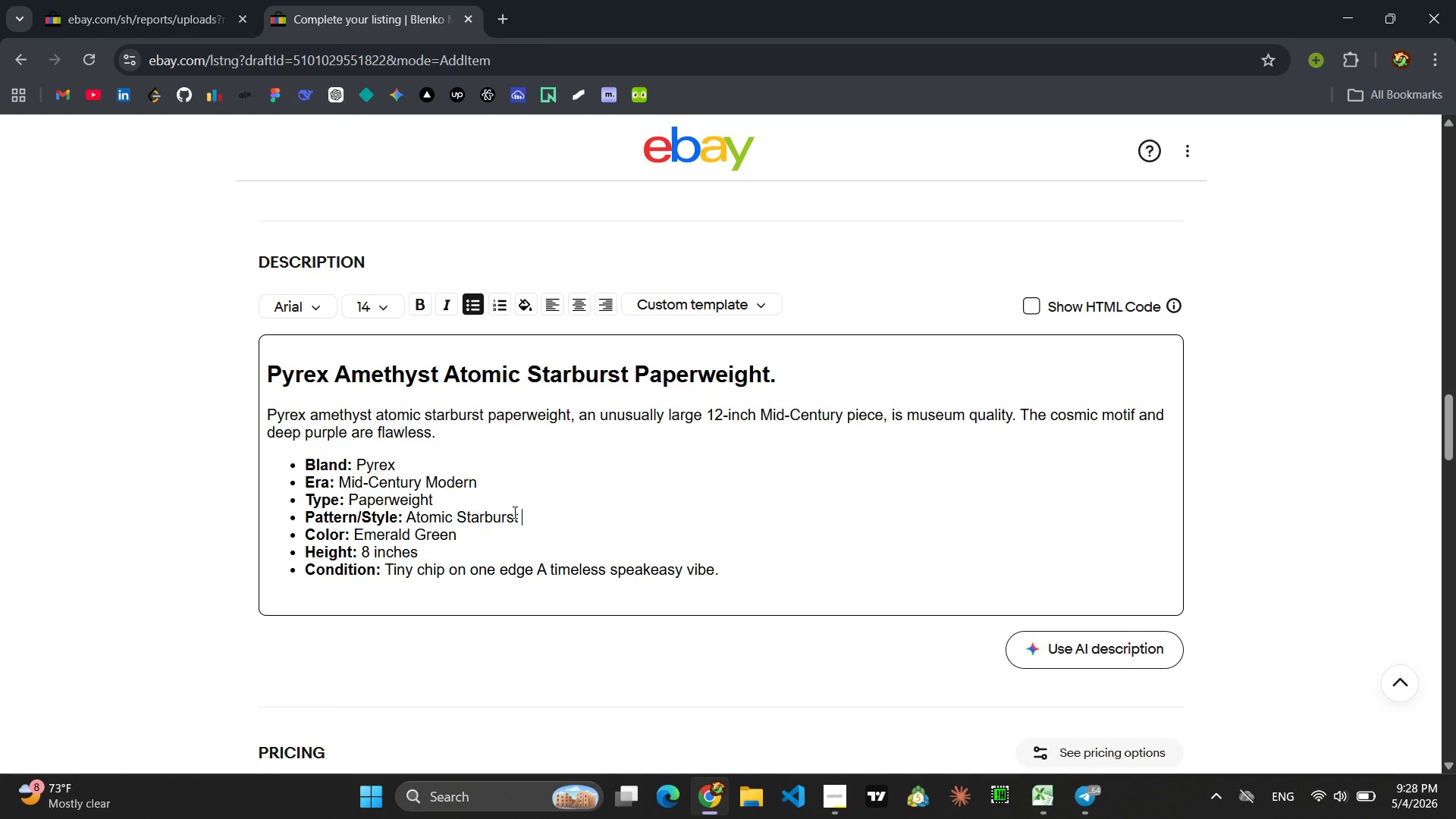 
left_click_drag(start_coordinate=[457, 532], to_coordinate=[354, 535])
 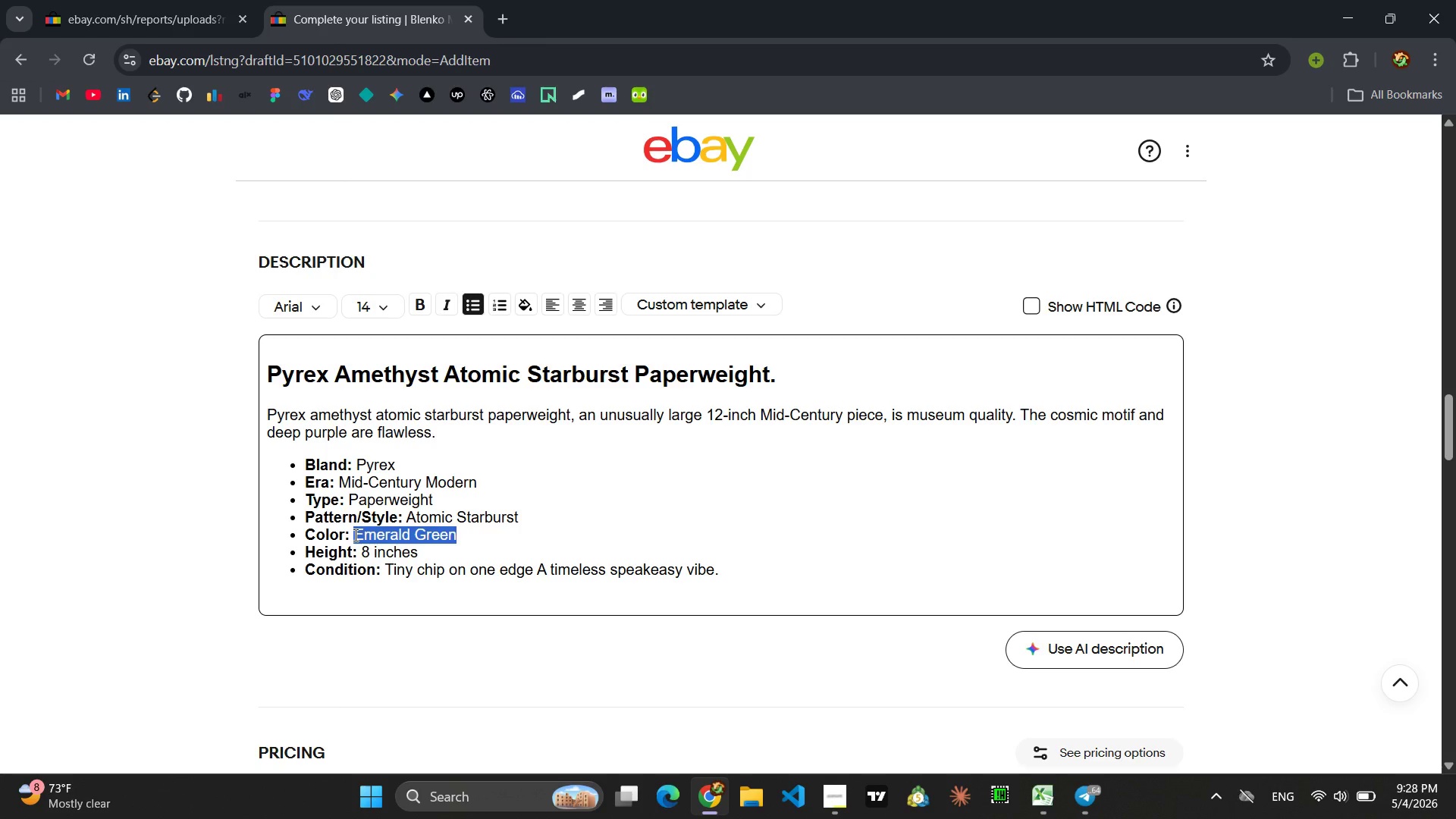 
wait(22.11)
 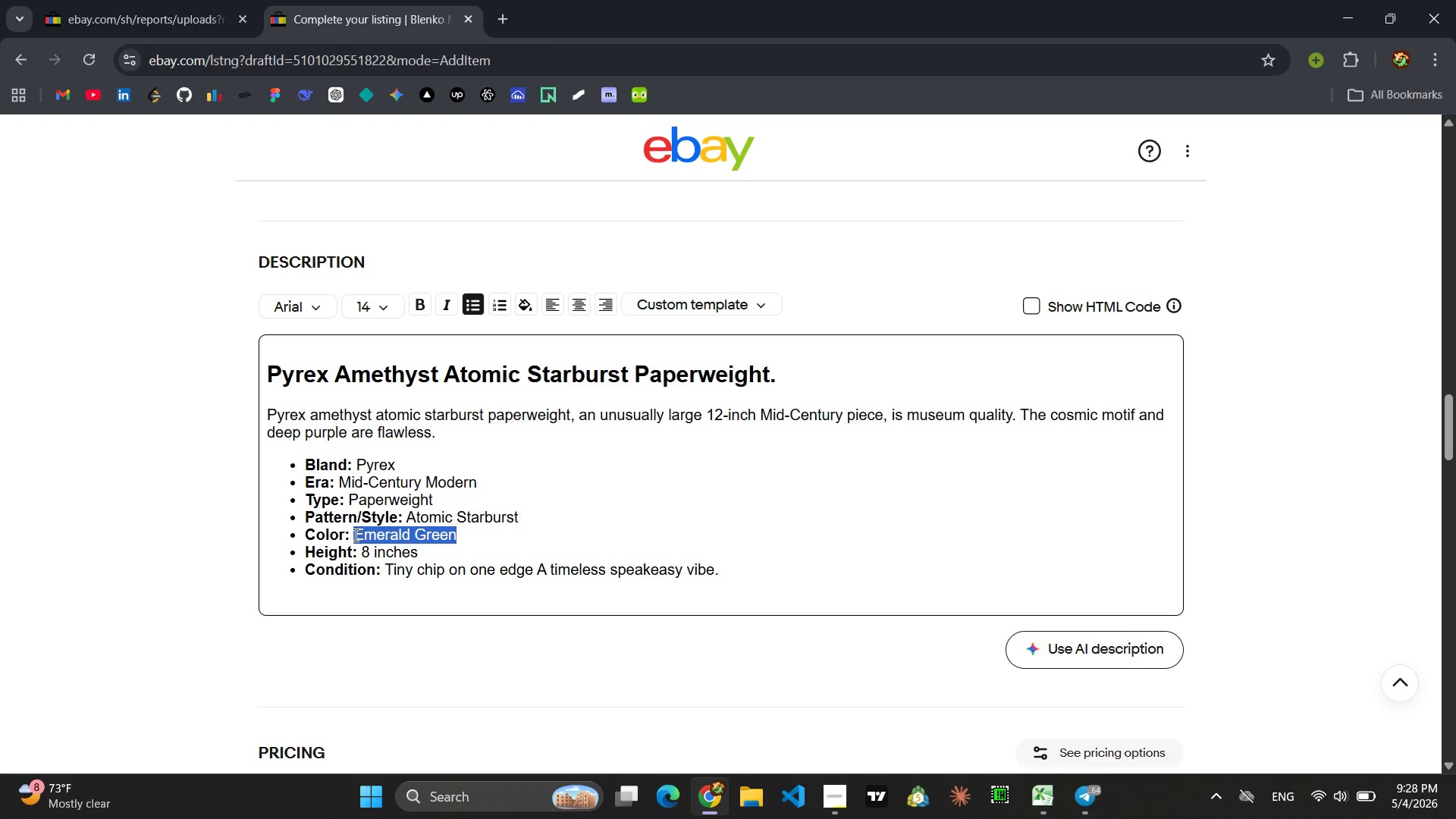 
type(Amethy)
key(Backspace)
type(yst)
 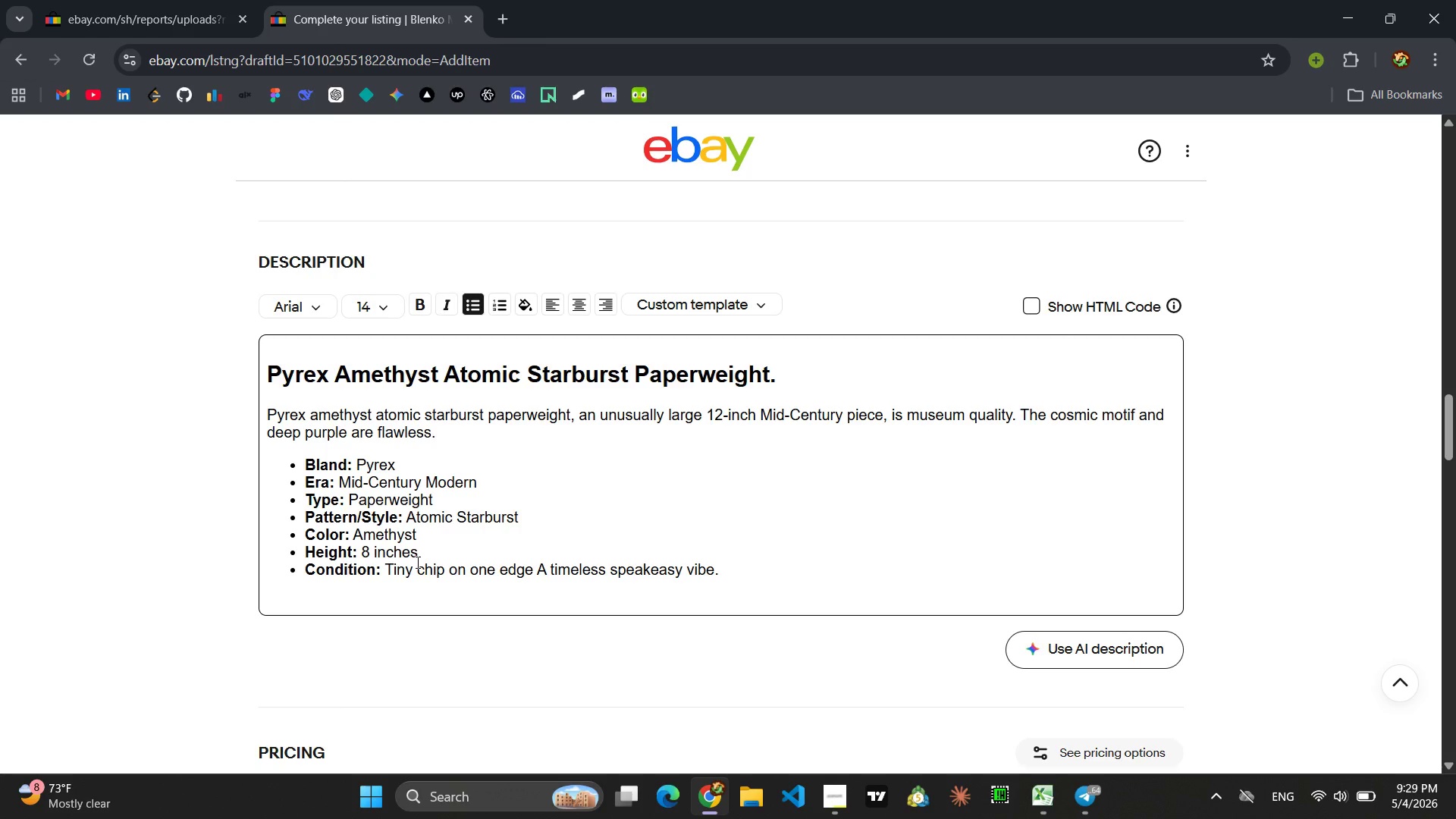 
wait(13.28)
 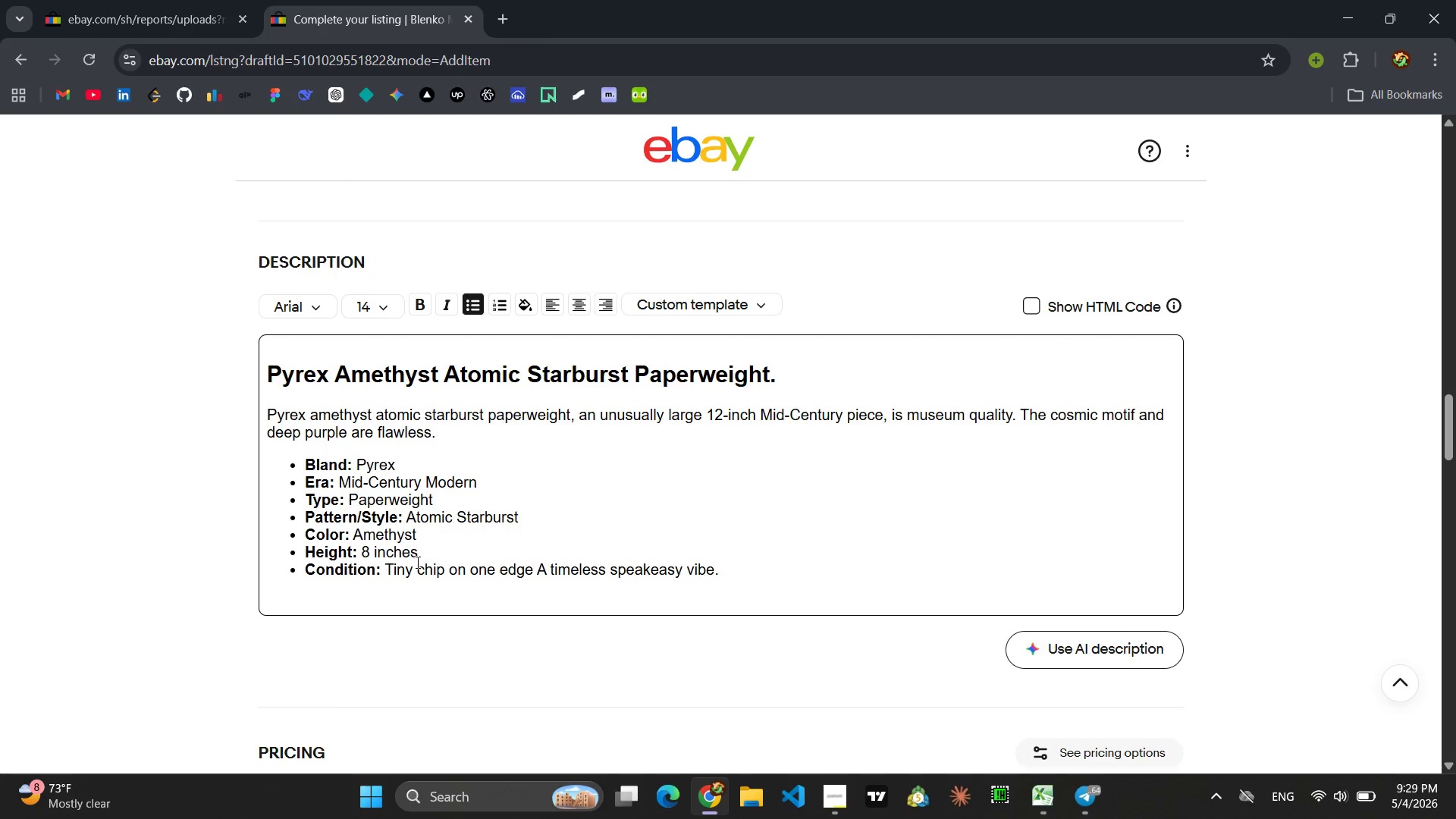 
left_click_drag(start_coordinate=[418, 553], to_coordinate=[362, 553])
 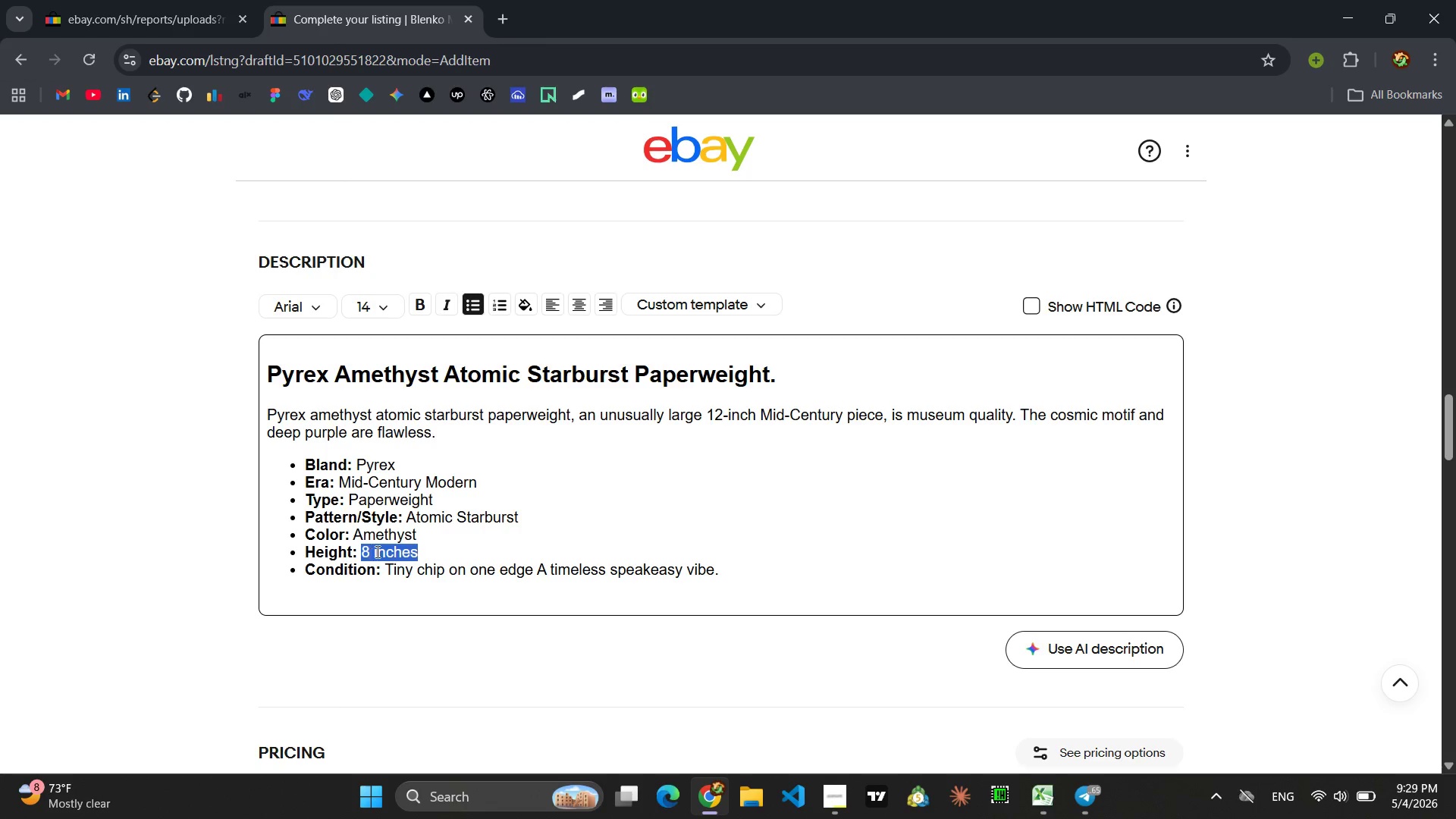 
left_click([376, 551])
 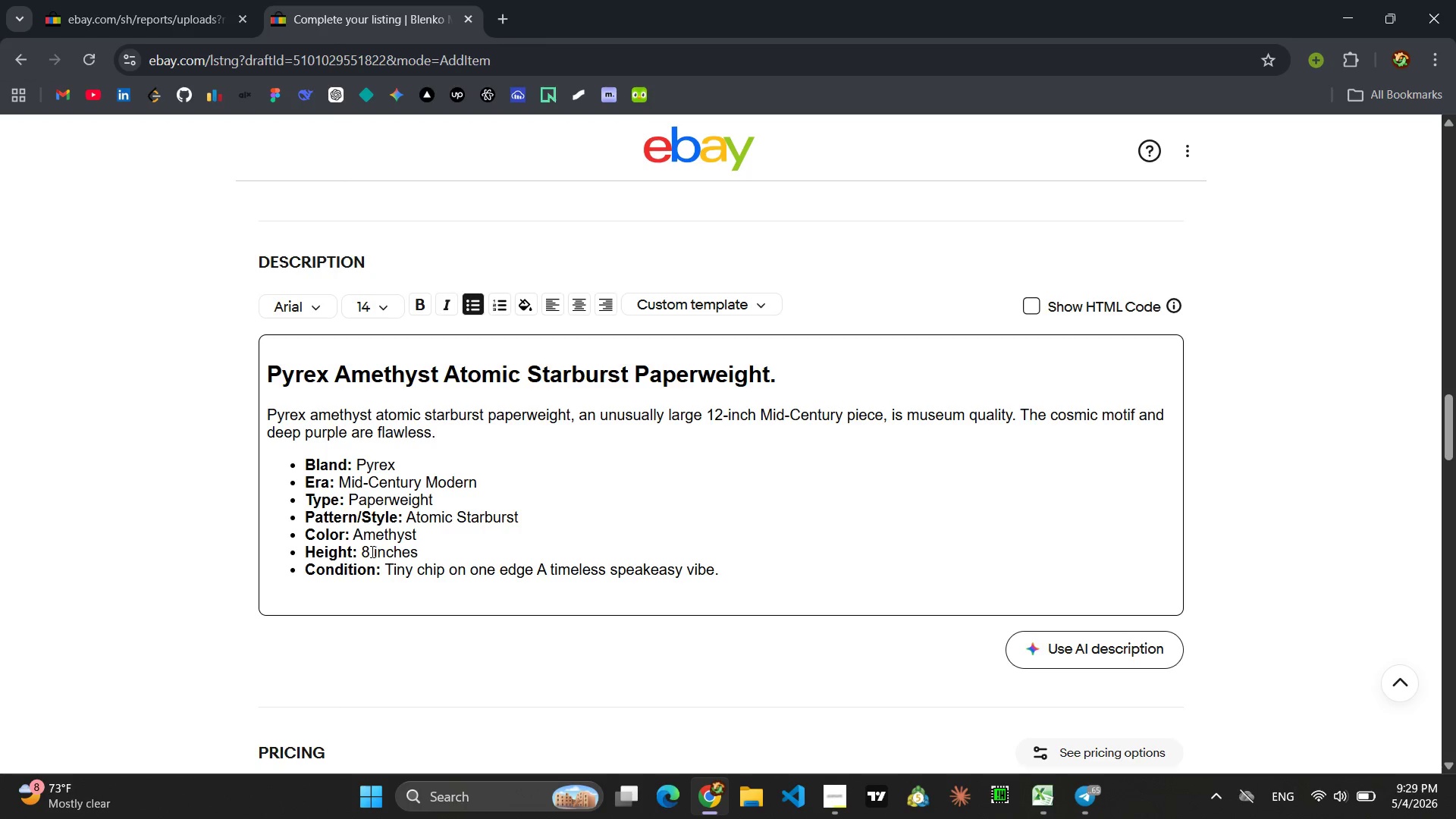 
left_click_drag(start_coordinate=[371, 551], to_coordinate=[364, 551])
 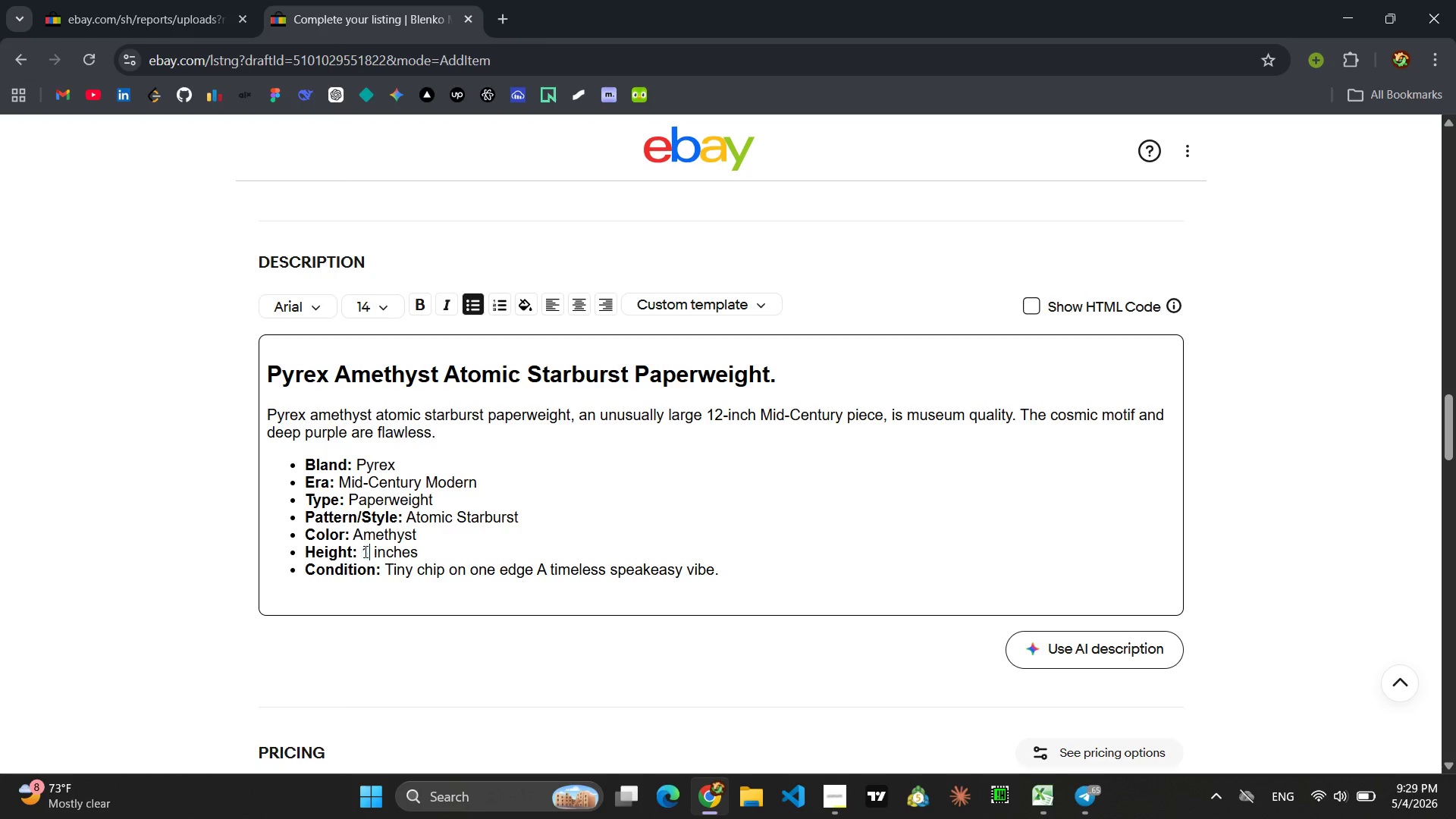 
type(12)
 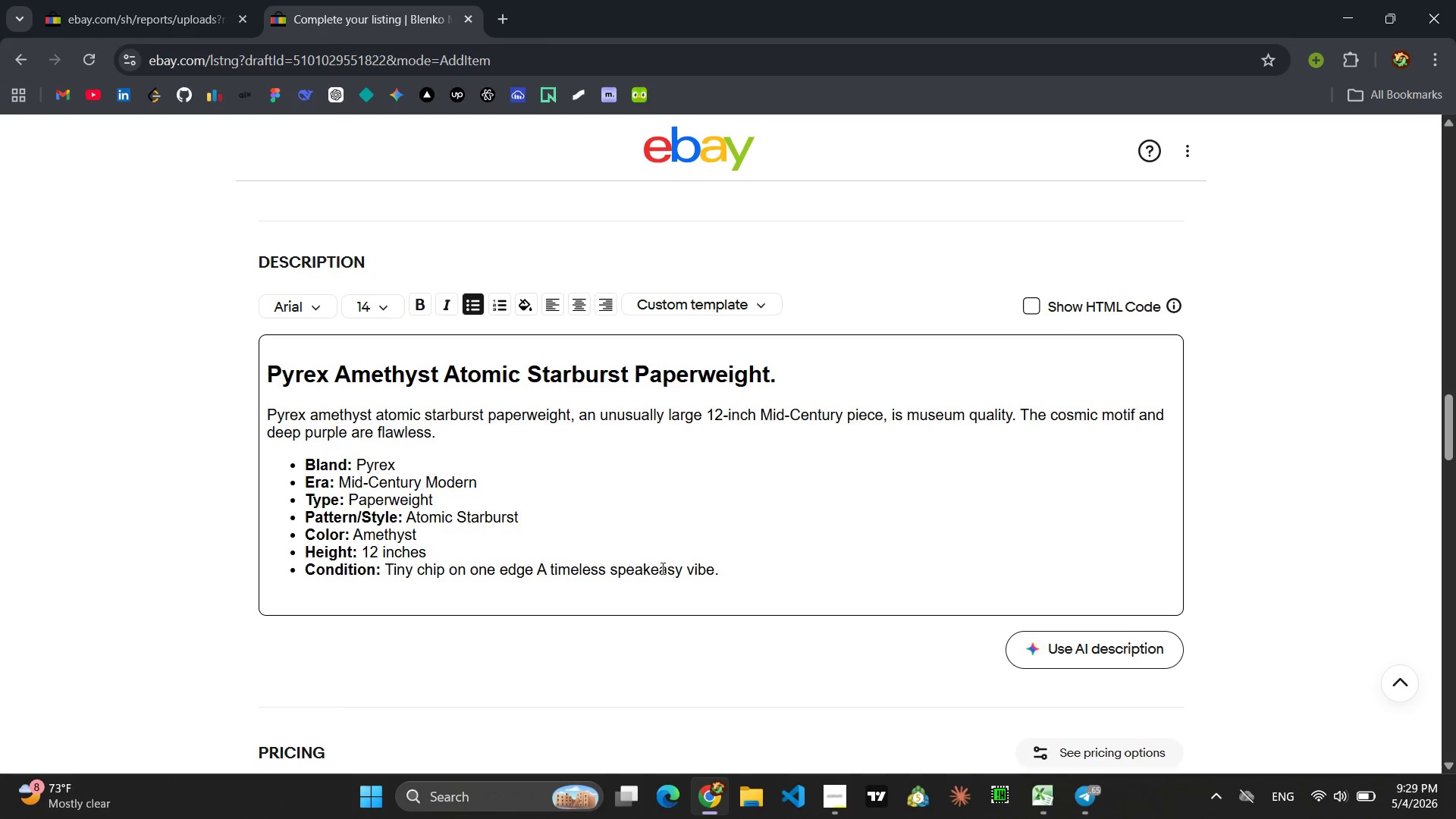 
left_click_drag(start_coordinate=[720, 570], to_coordinate=[385, 571])
 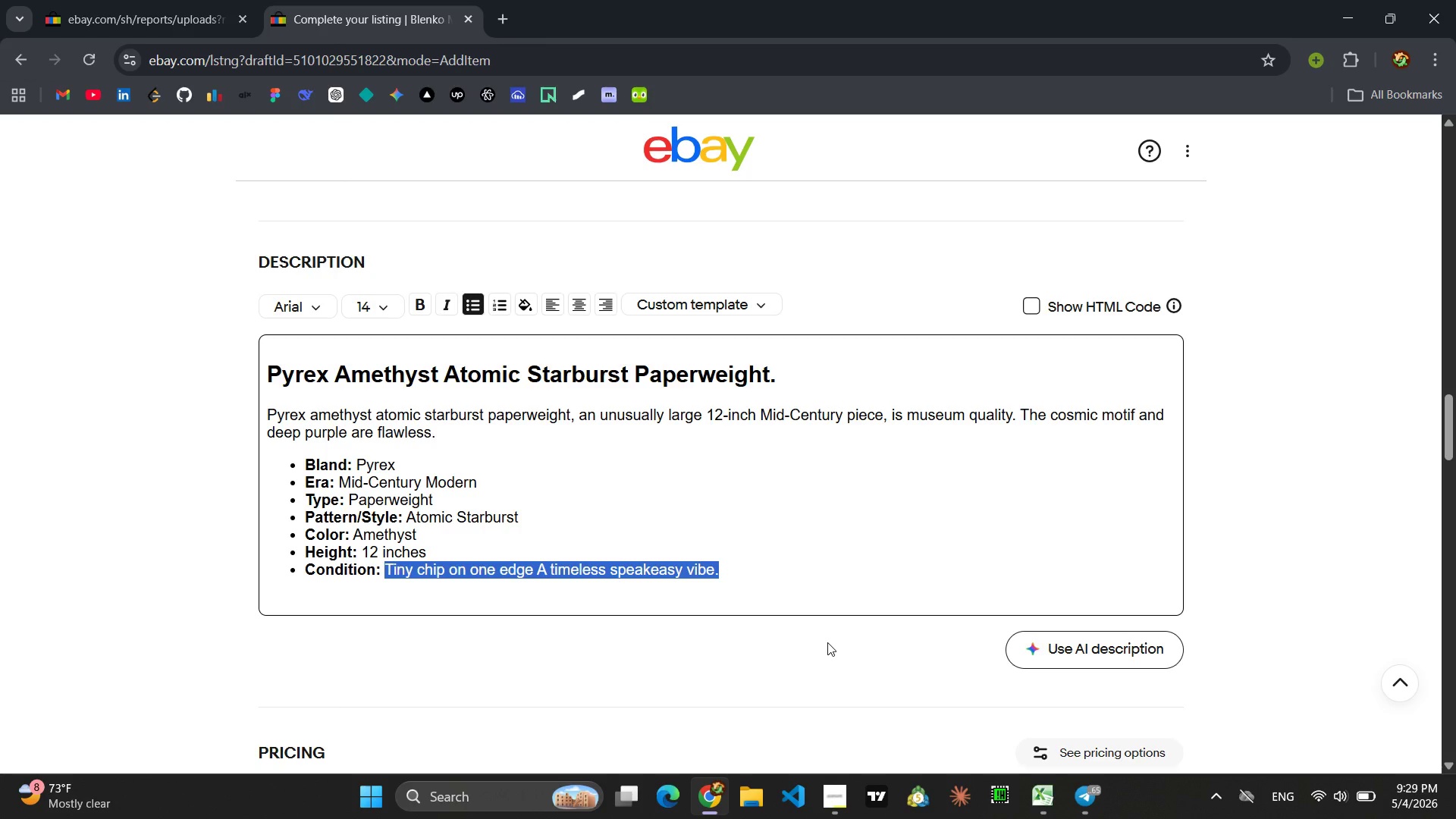 
type(Perfect, musa)
key(Backspace)
type(eum quality a)
key(Backspace)
type(Arar)
key(Backspace)
key(Backspace)
type( r)
key(Backspace)
key(Backspace)
key(Backspace)
type( rare)
 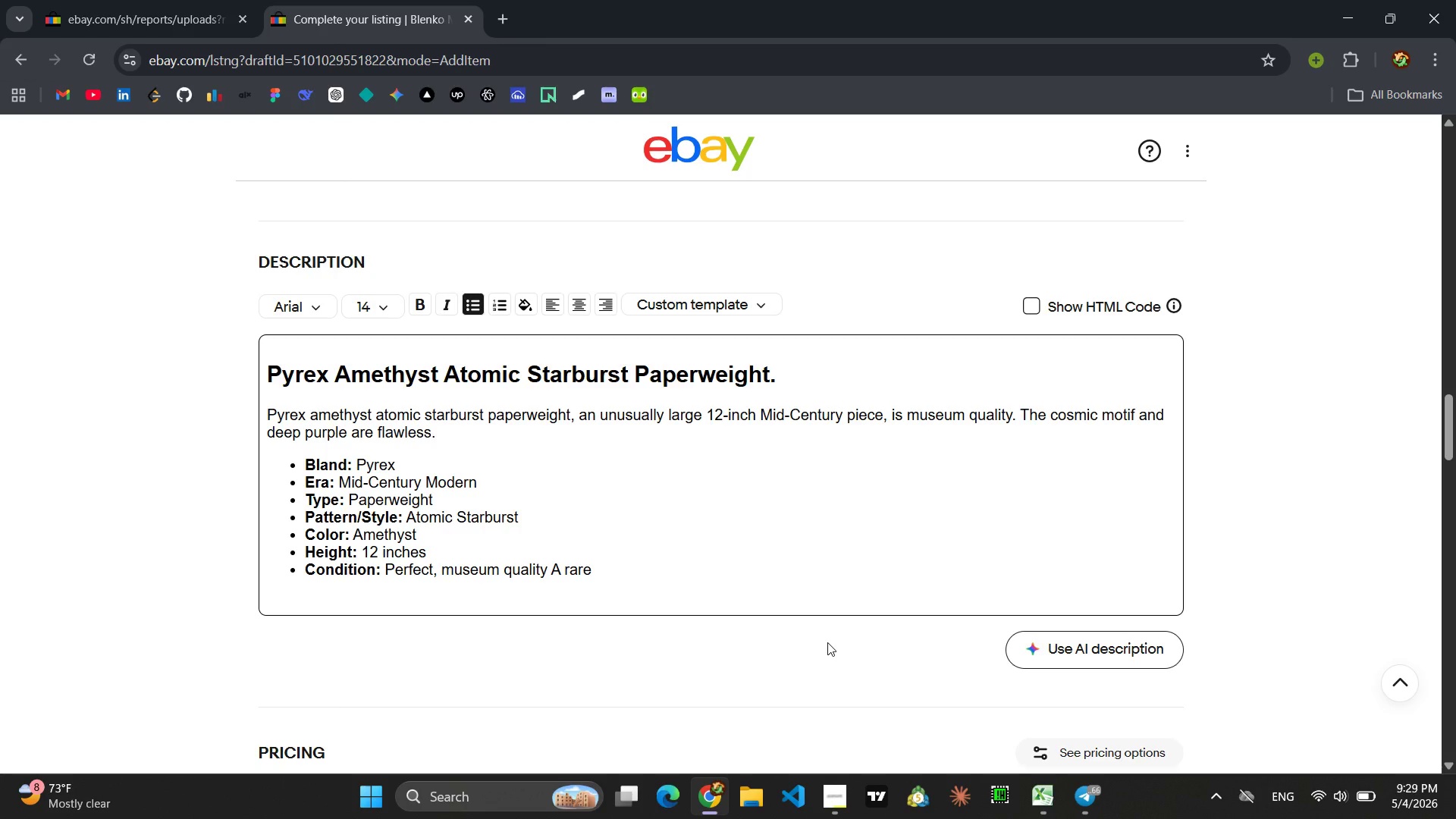 
type( and impressive find )
key(Backspace)
type(.)
 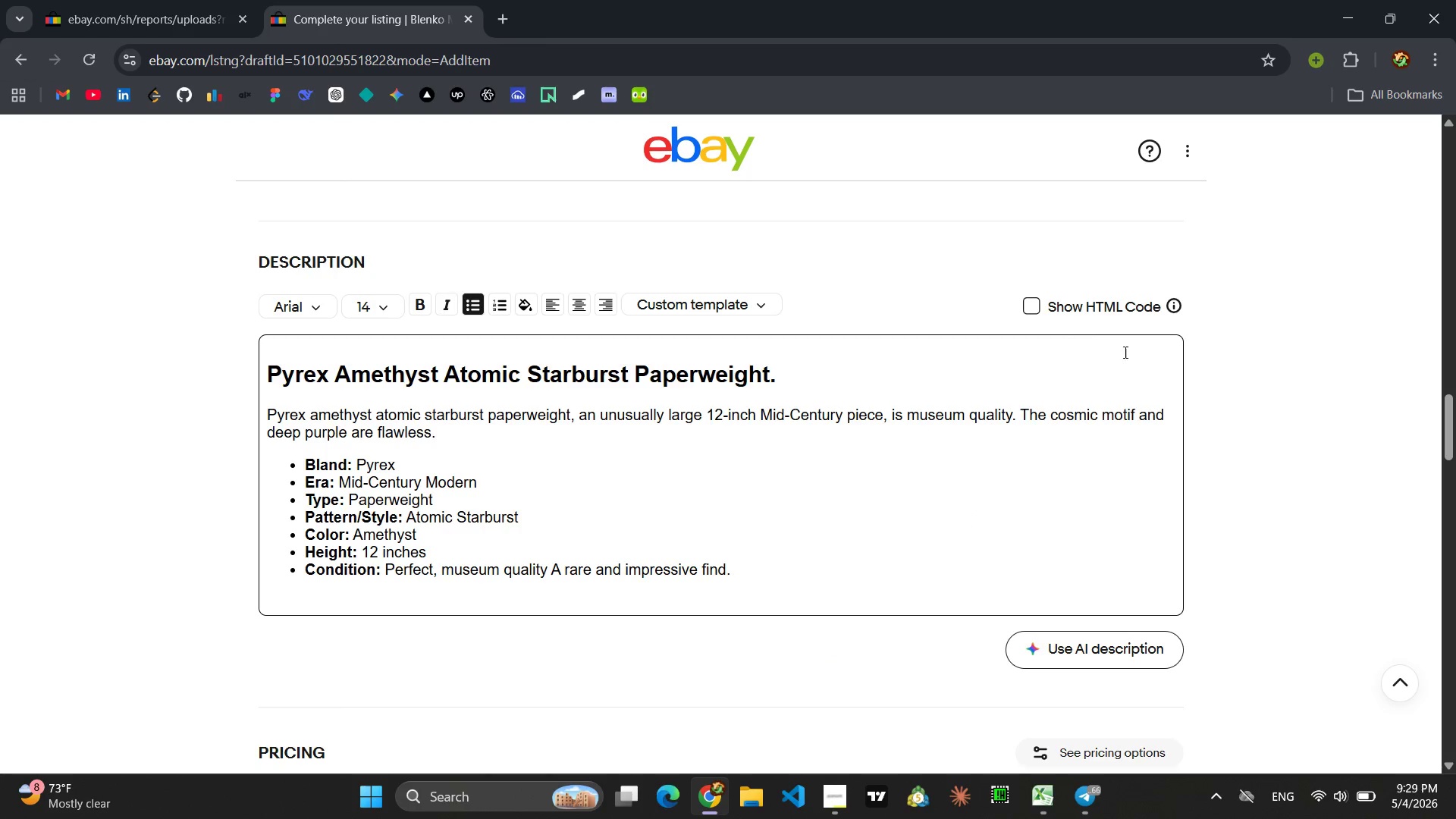 
left_click([1026, 308])
 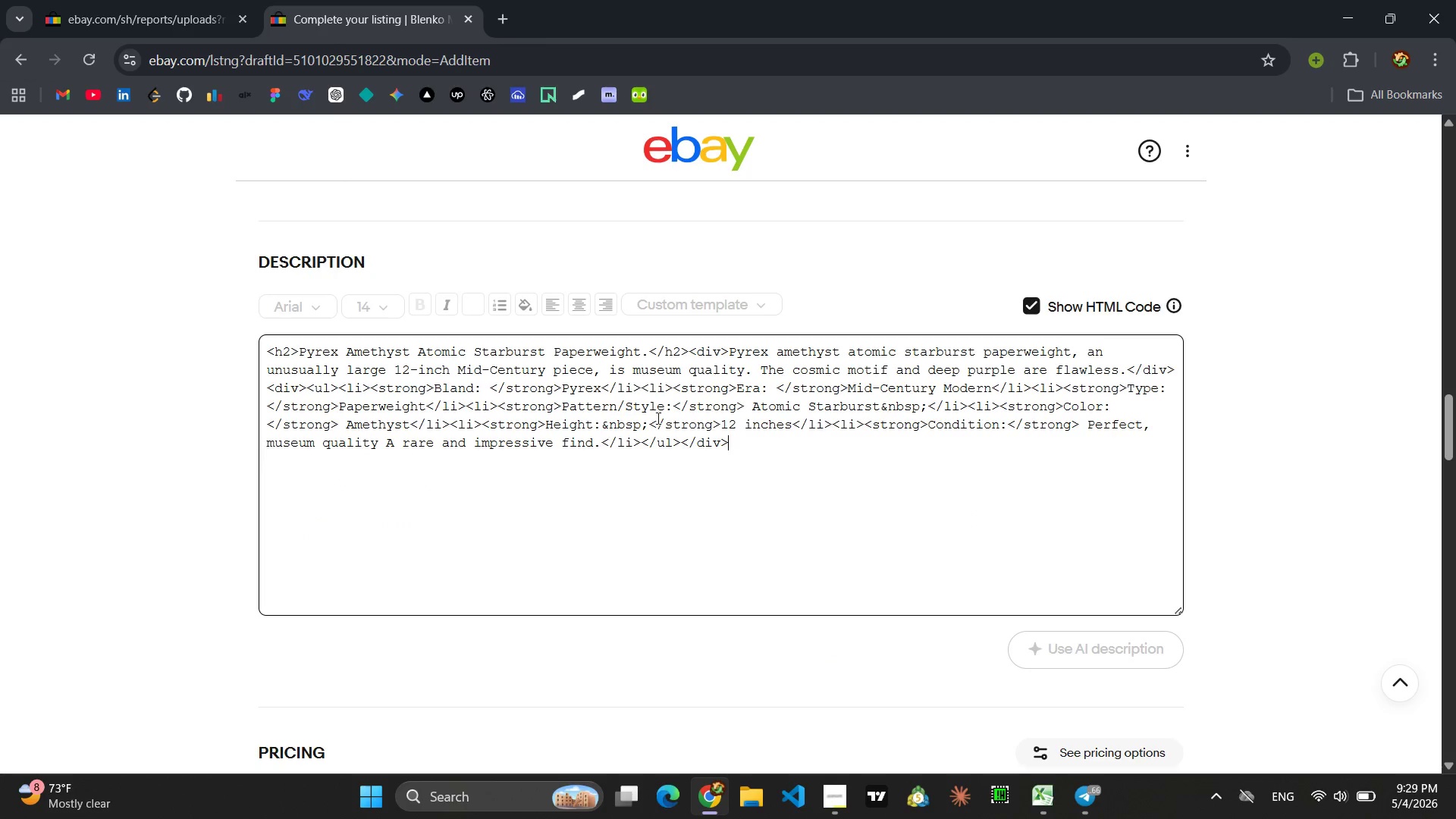 
left_click([645, 420])
 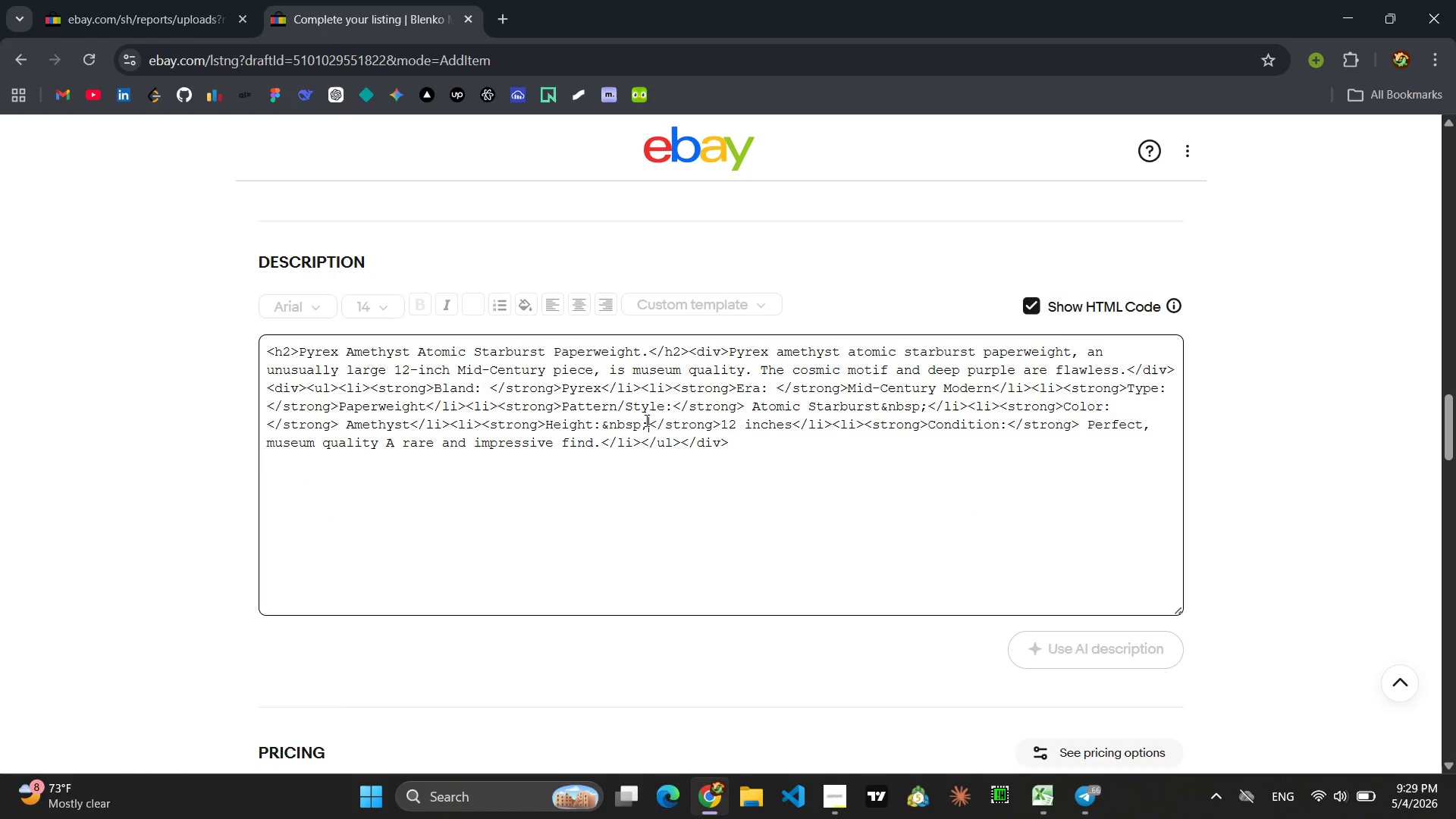 
key(Control+ControlLeft)
 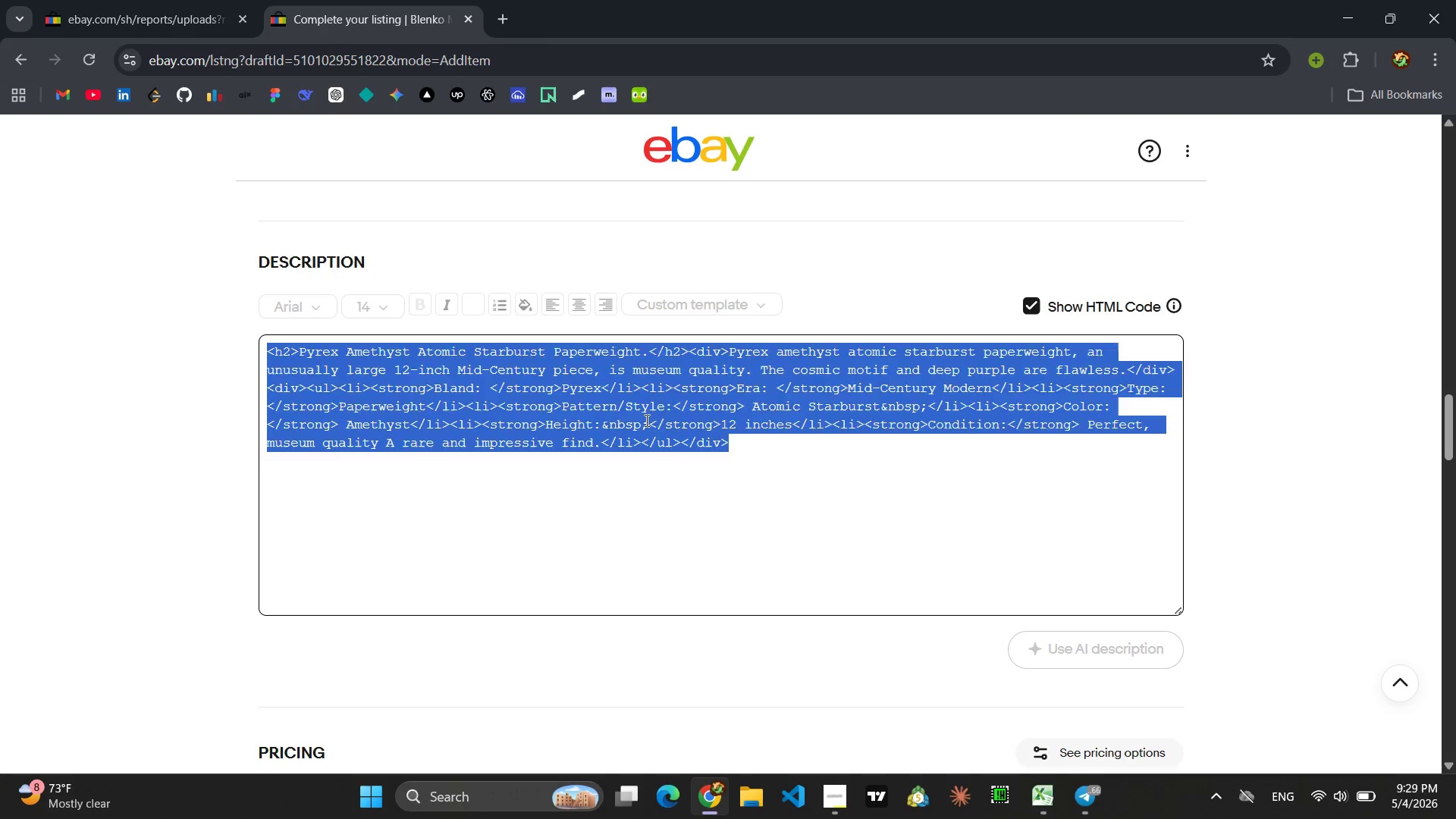 
key(Control+A)
 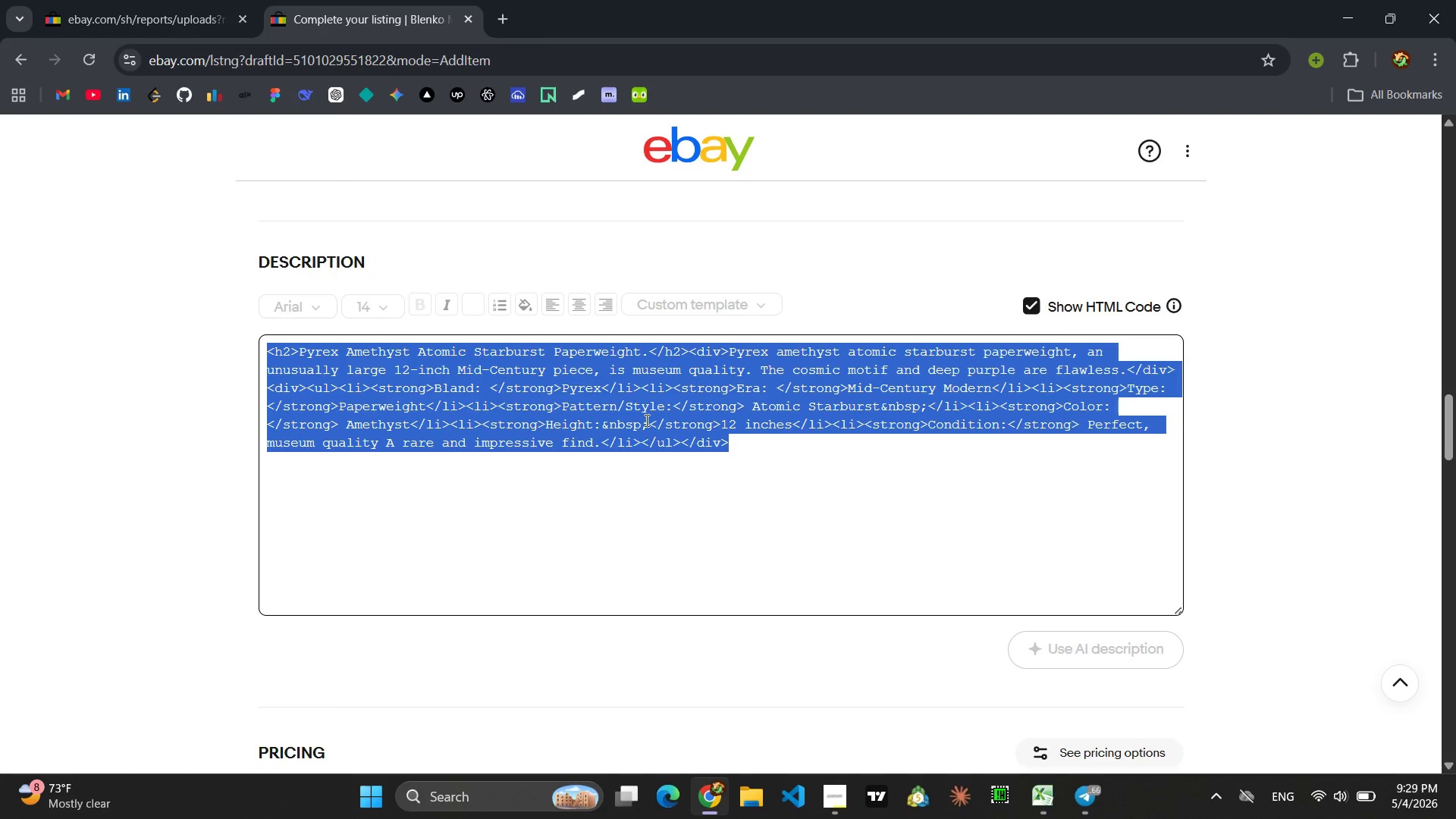 
key(Control+C)
 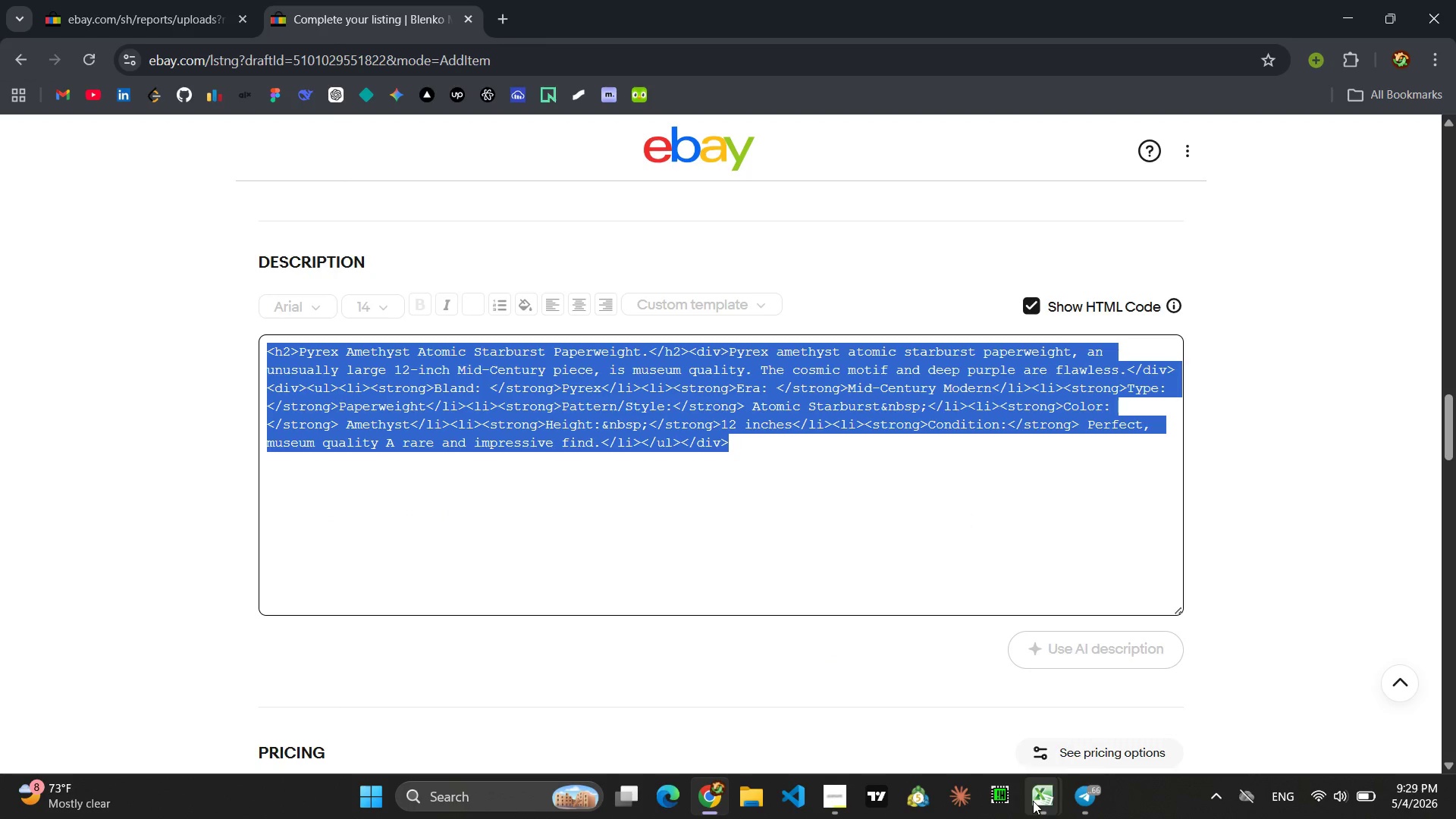 
left_click([1105, 694])
 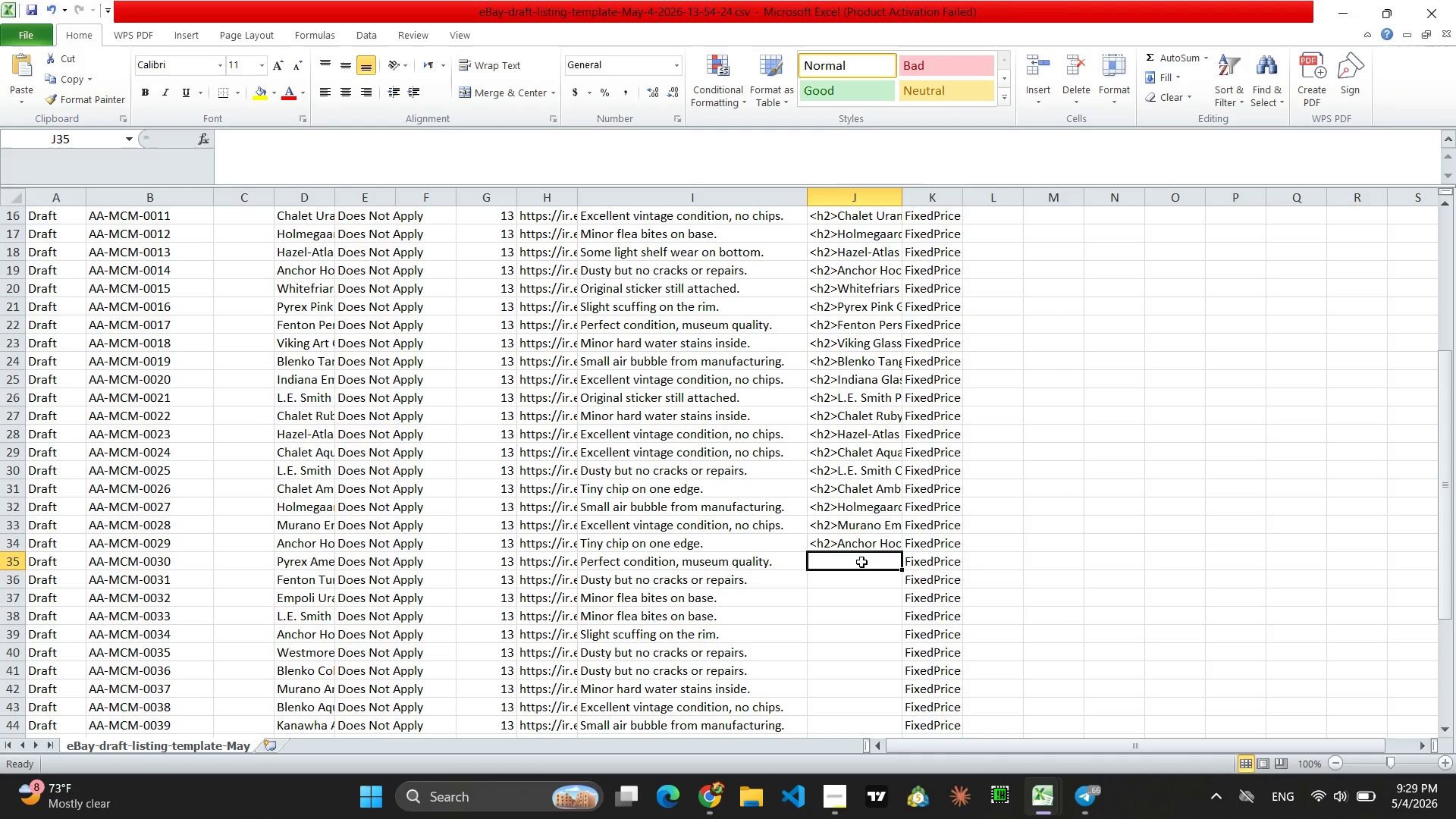 
key(Control+V)
 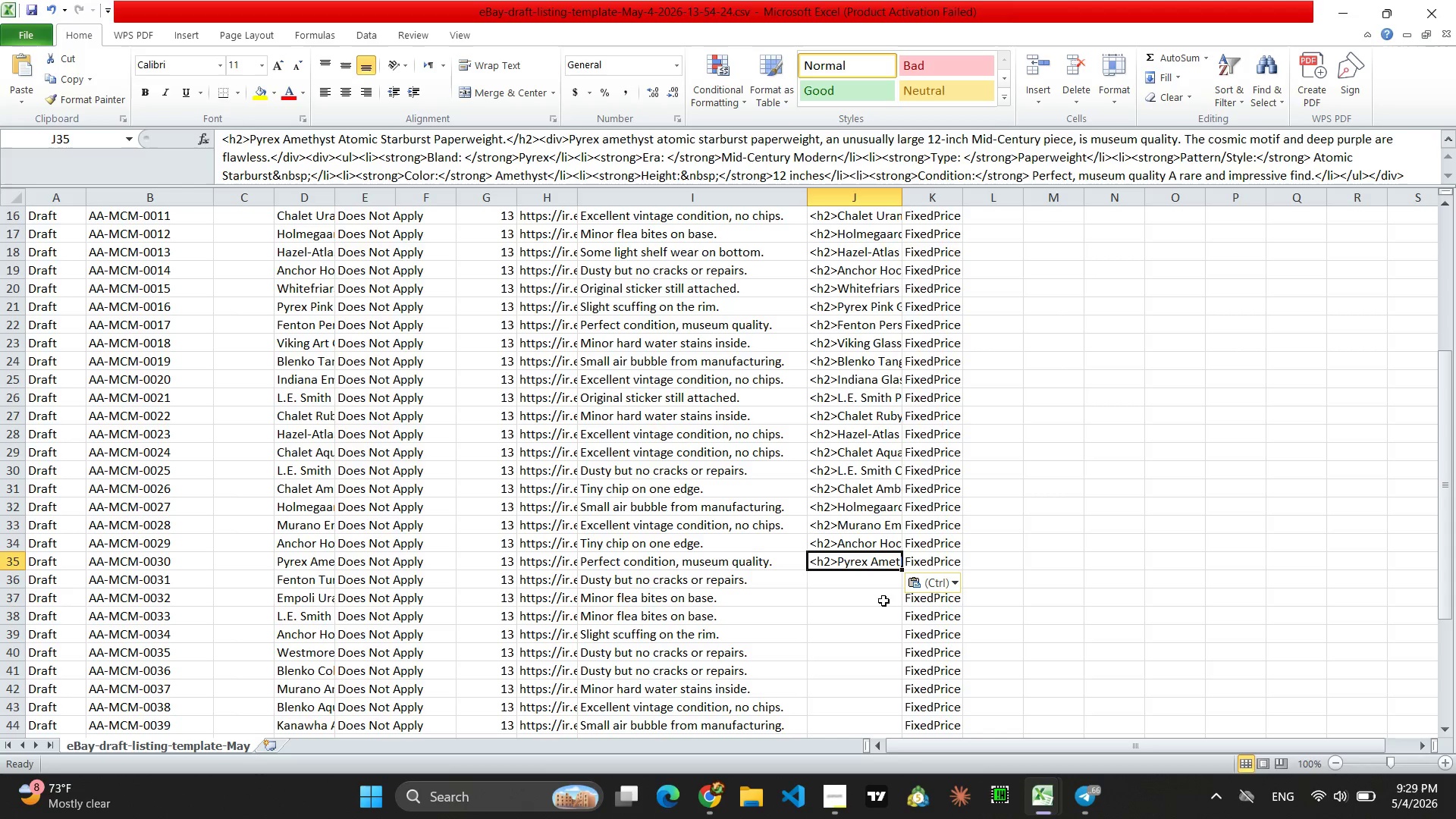 
left_click([866, 582])
 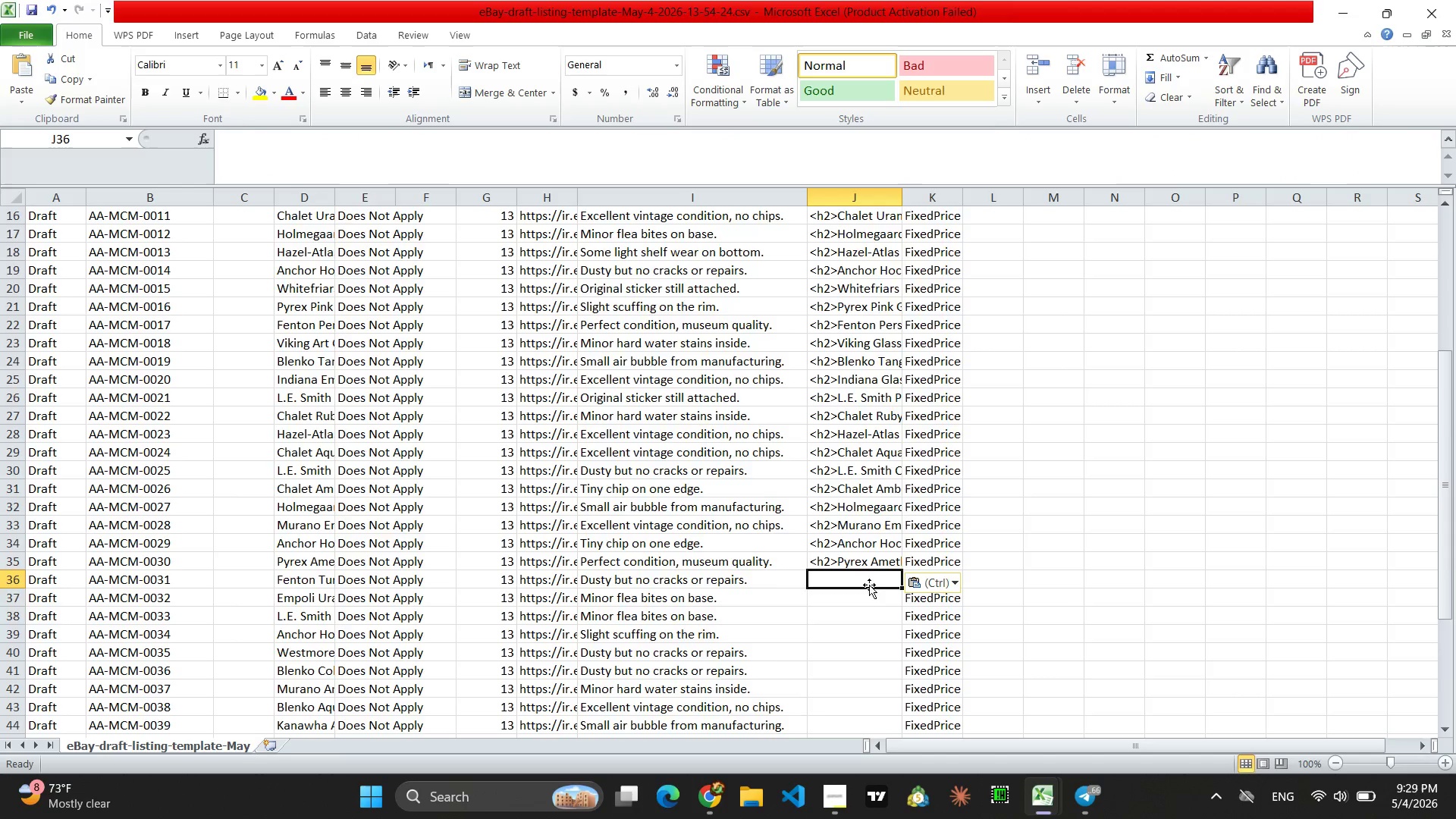 
scroll: coordinate [874, 573], scroll_direction: down, amount: 4.0
 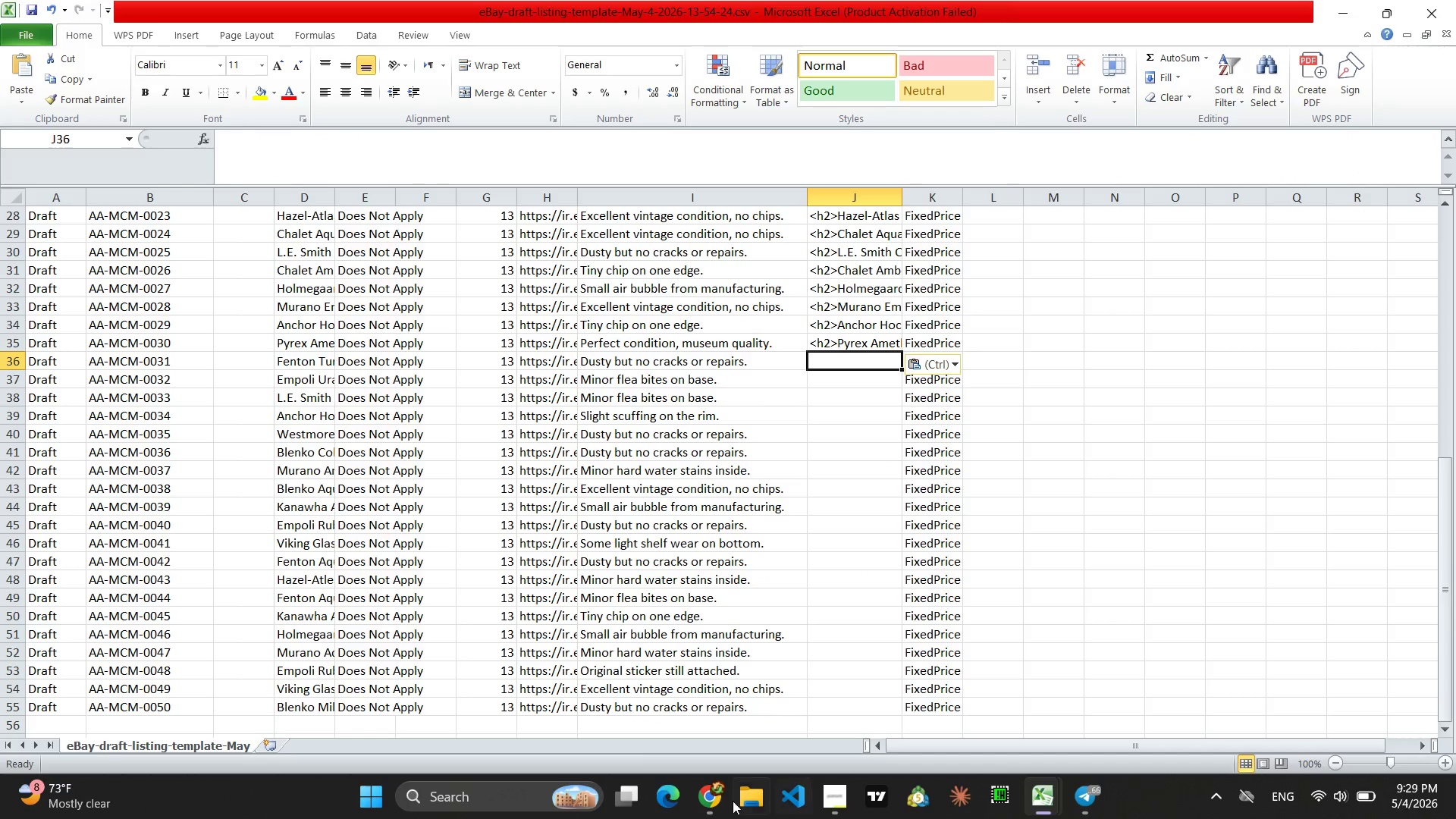 
left_click([715, 803])
 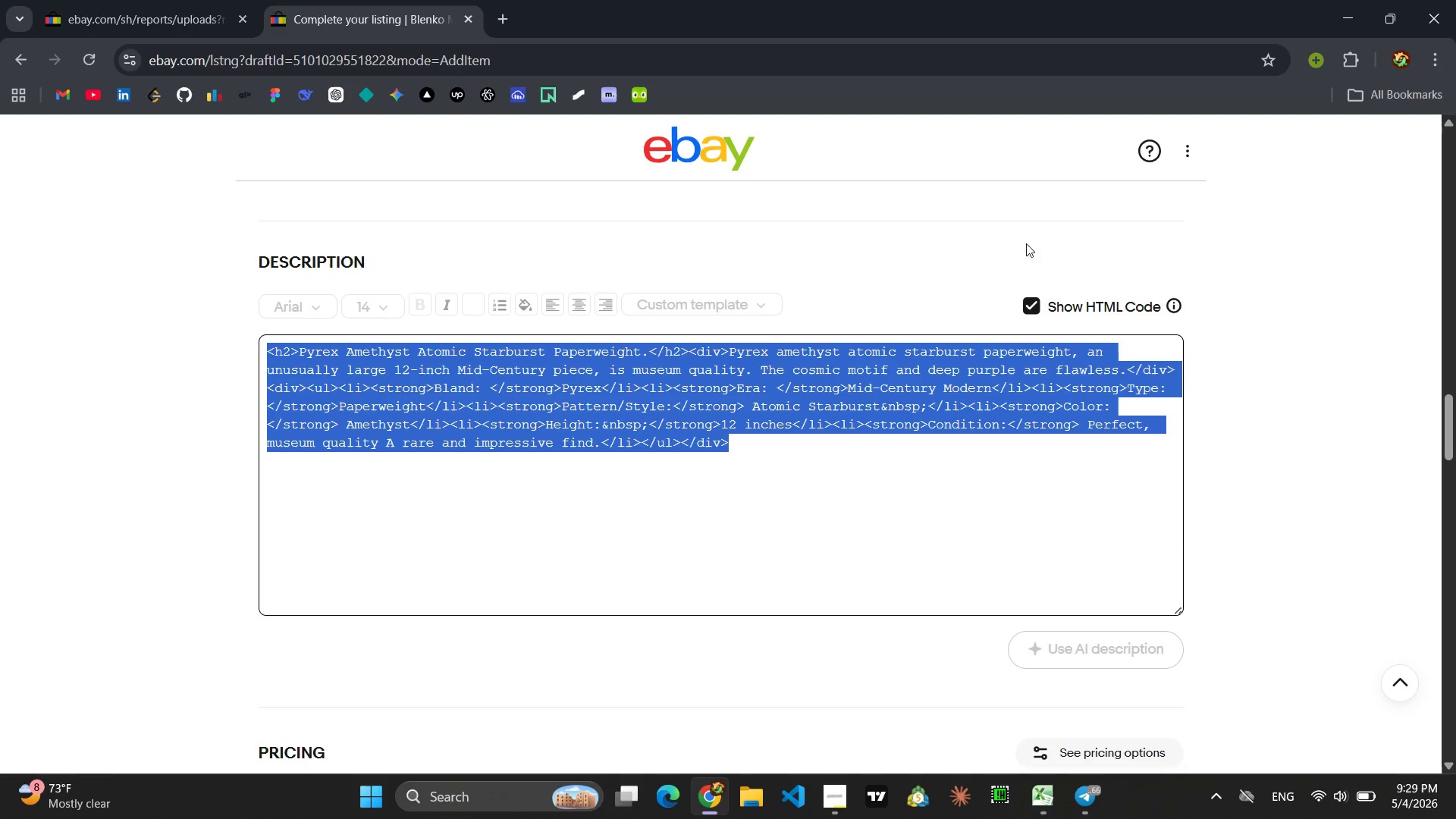 
left_click([1032, 308])
 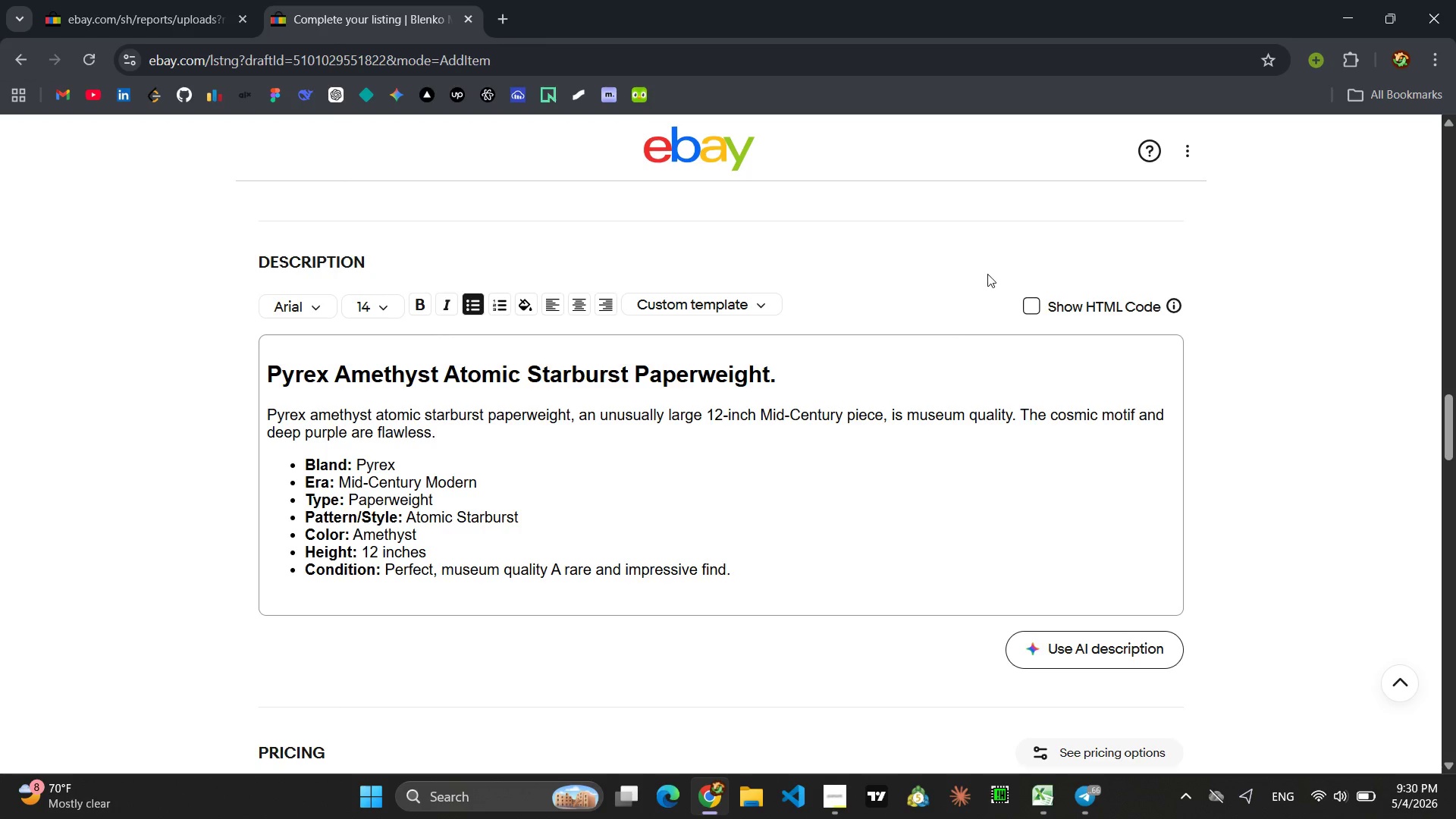 
wait(5.41)
 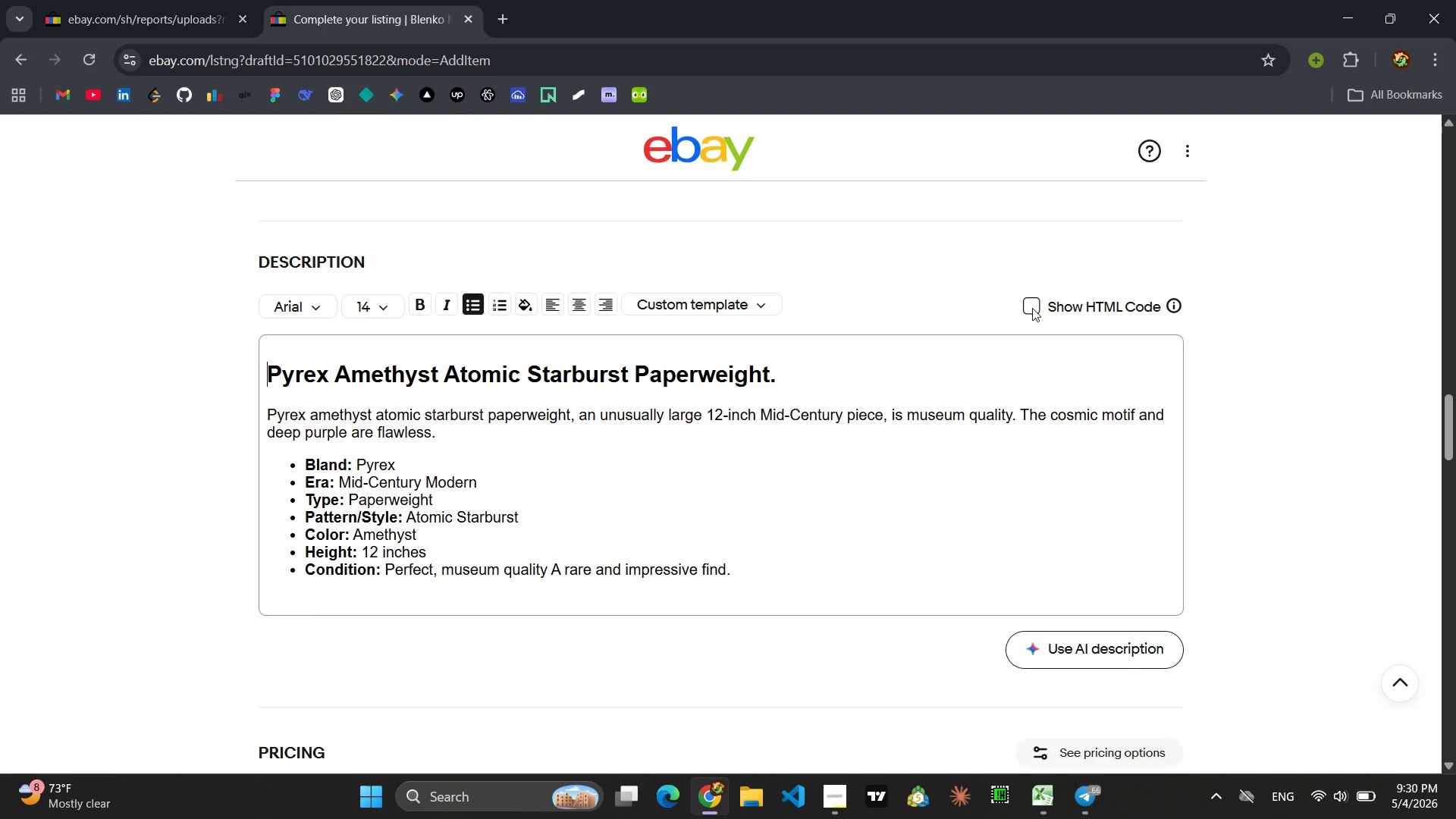 
left_click_drag(start_coordinate=[779, 378], to_coordinate=[270, 378])
 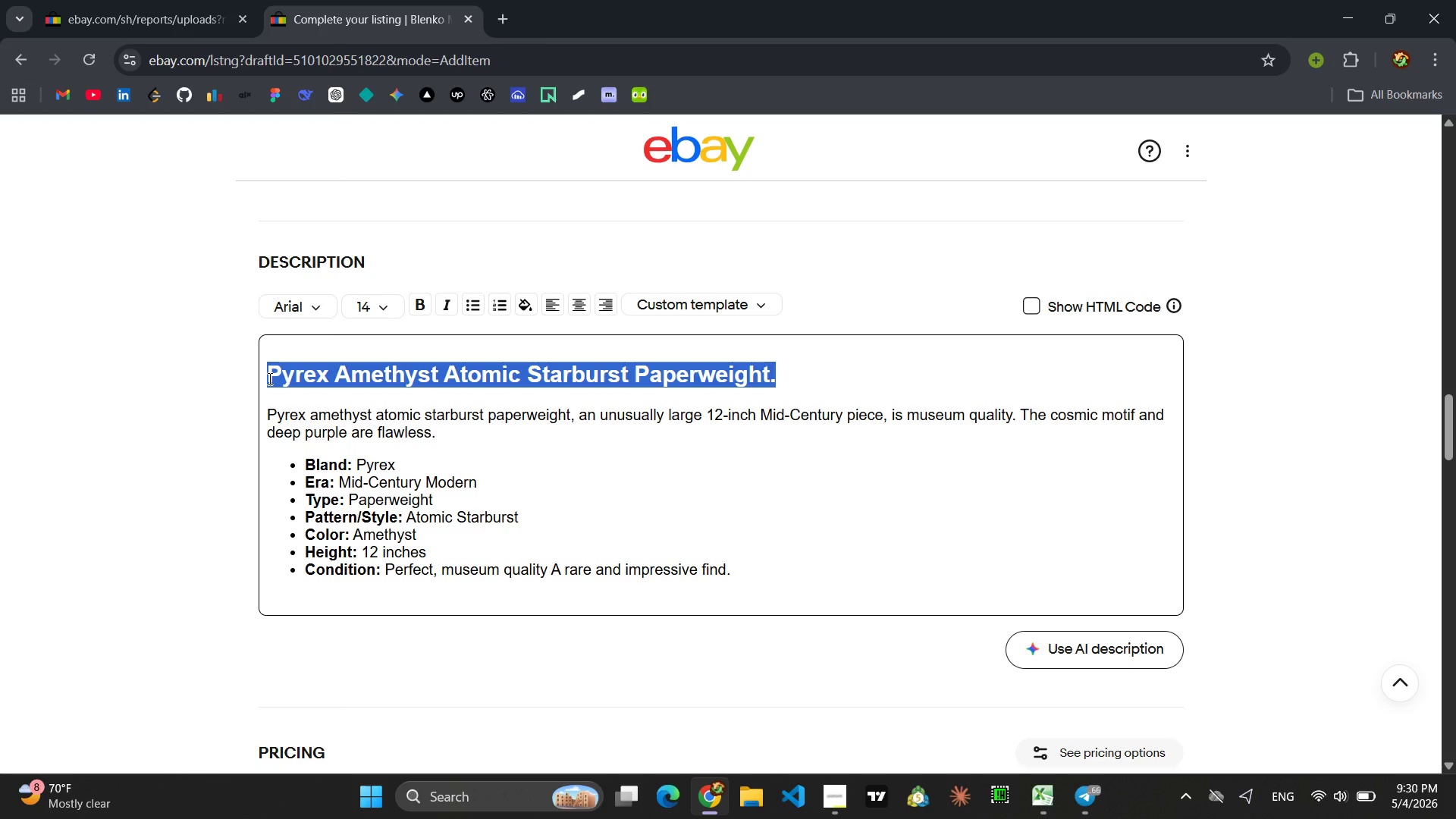 
type(Fenton Turquoise Atomic Starburst Bowl)
 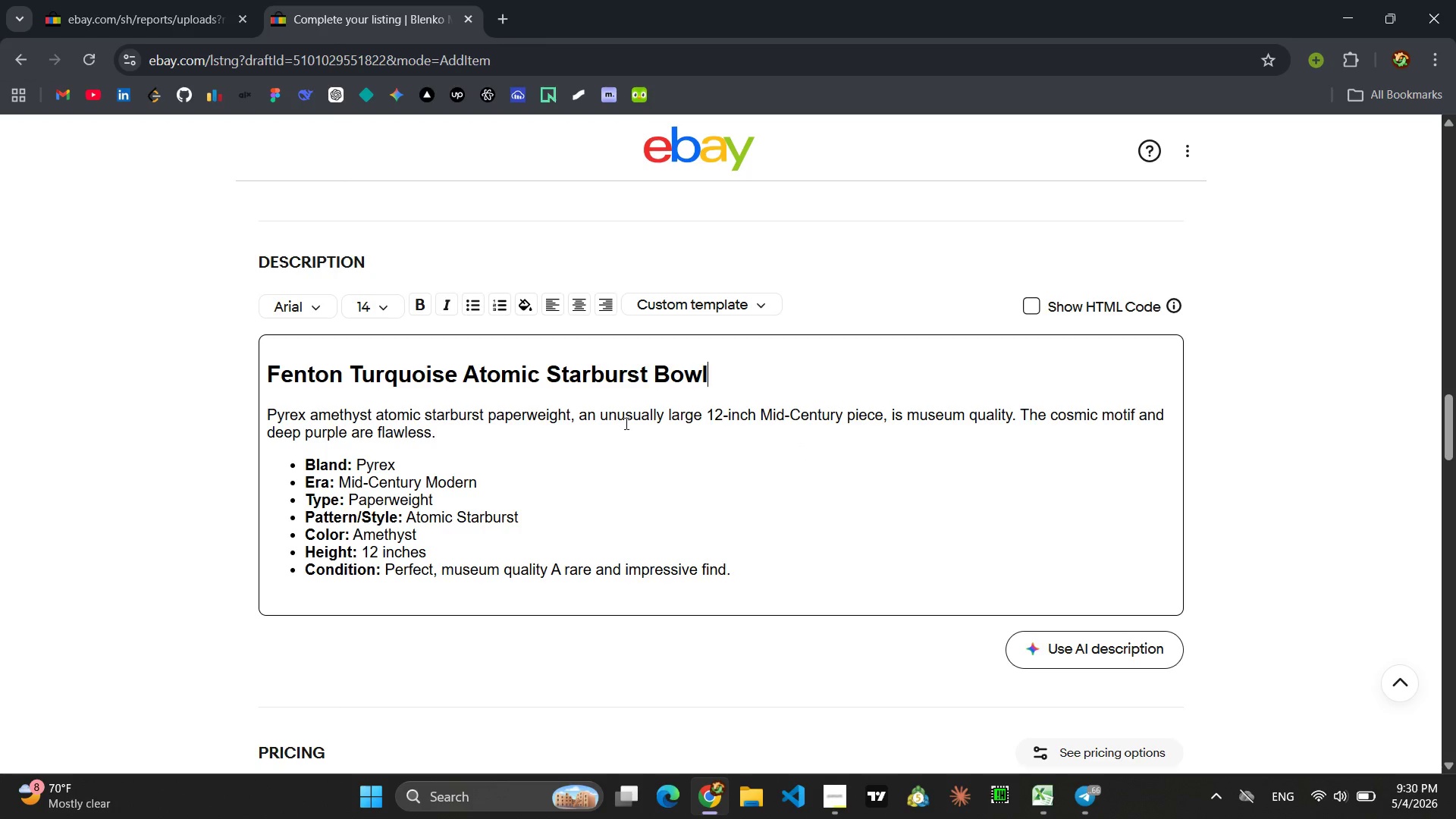 
left_click_drag(start_coordinate=[436, 433], to_coordinate=[264, 414])
 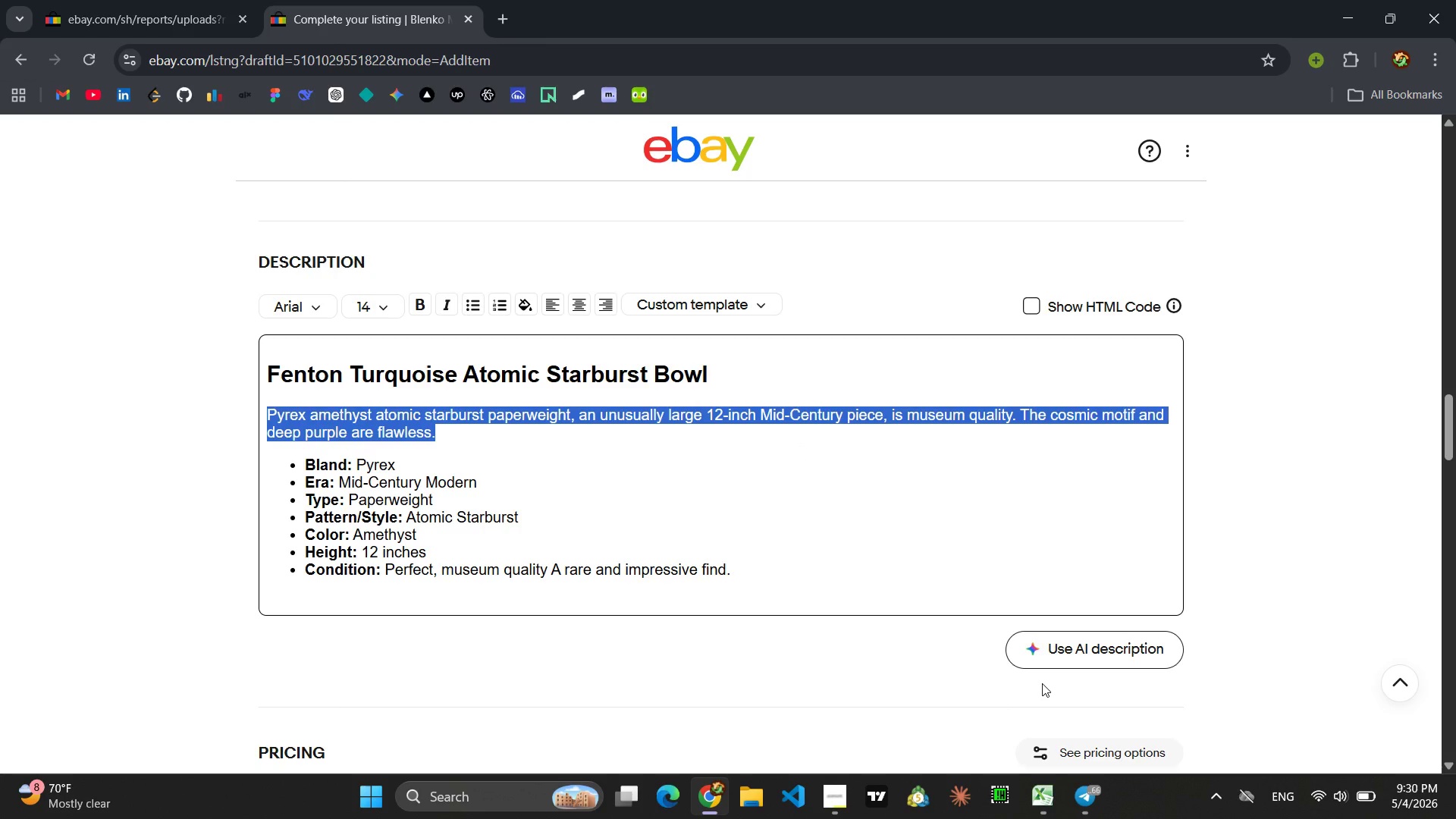 
type(Fenton's turquou)
key(Backspace)
type(ise atomic starburst bolw)
key(Backspace)
key(Backspace)
type(wl rests on a heavy 10-ich)
key(Backspace)
key(Backspace)
type(nch base. Dusty but structurally perfect, the vibrant color and atomic motif scream 1959)
key(Backspace)
type(0s.)
 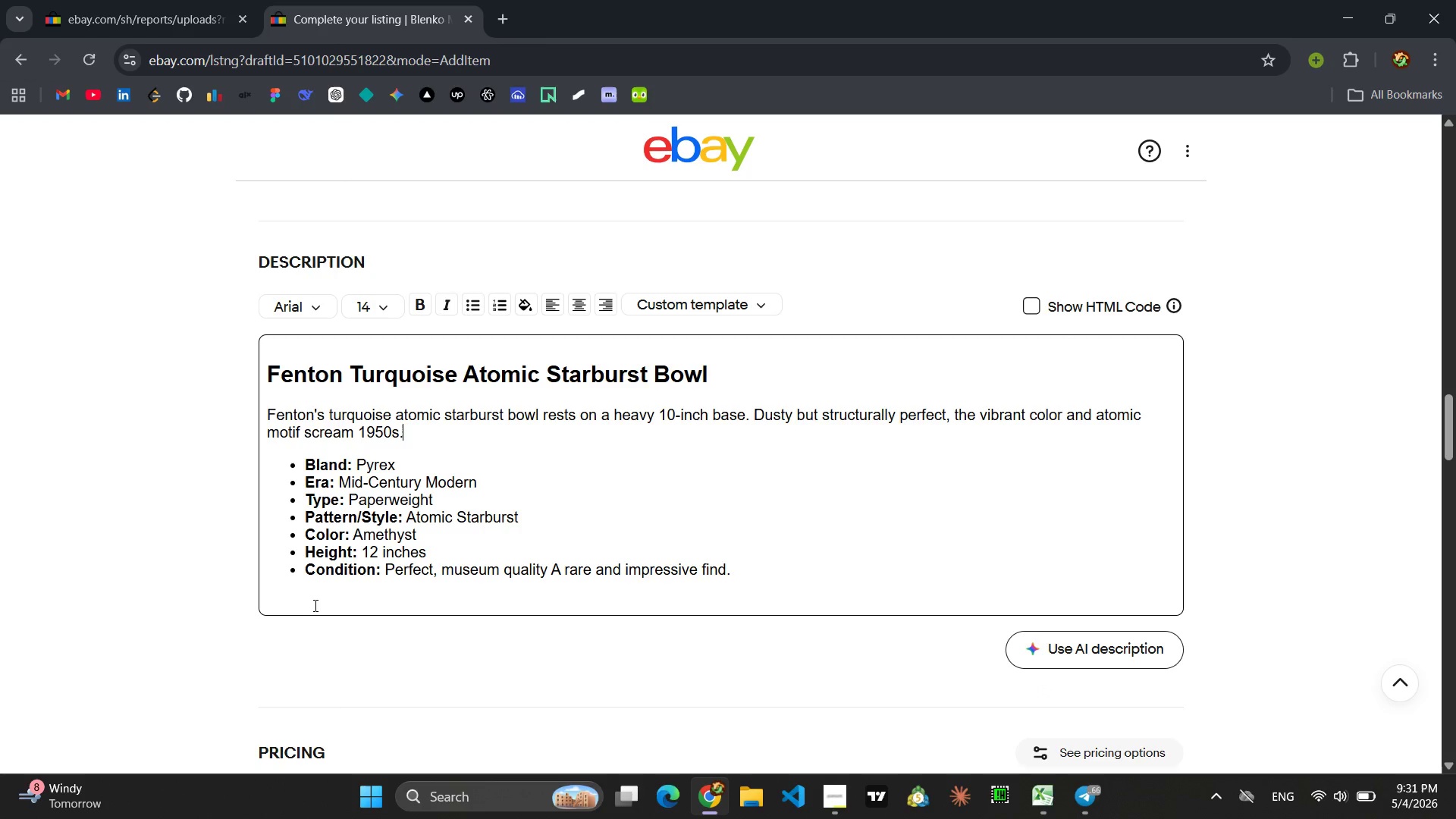 
left_click_drag(start_coordinate=[400, 460], to_coordinate=[356, 467])
 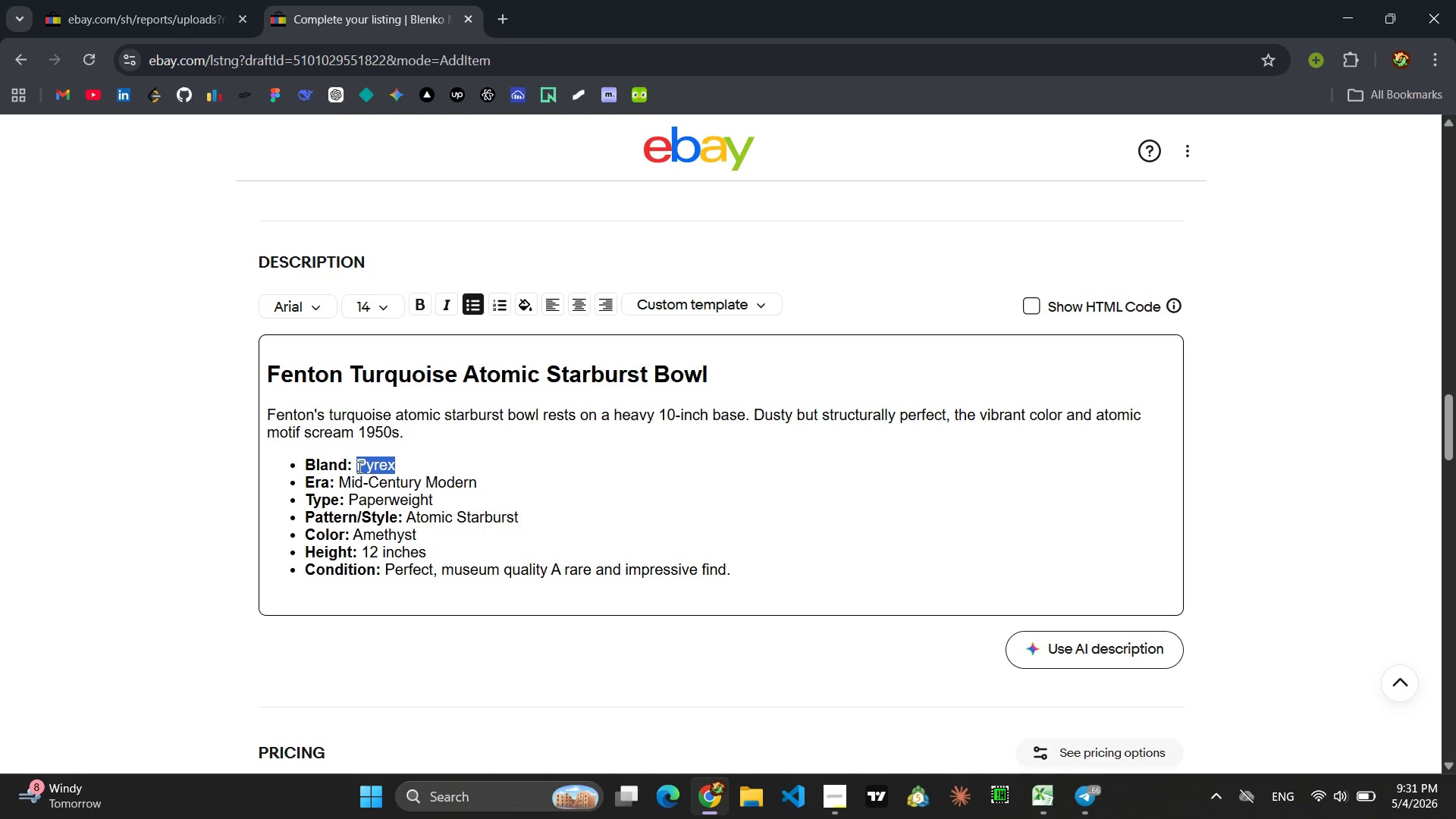 
type(Fentom)
key(Backspace)
type(n)
 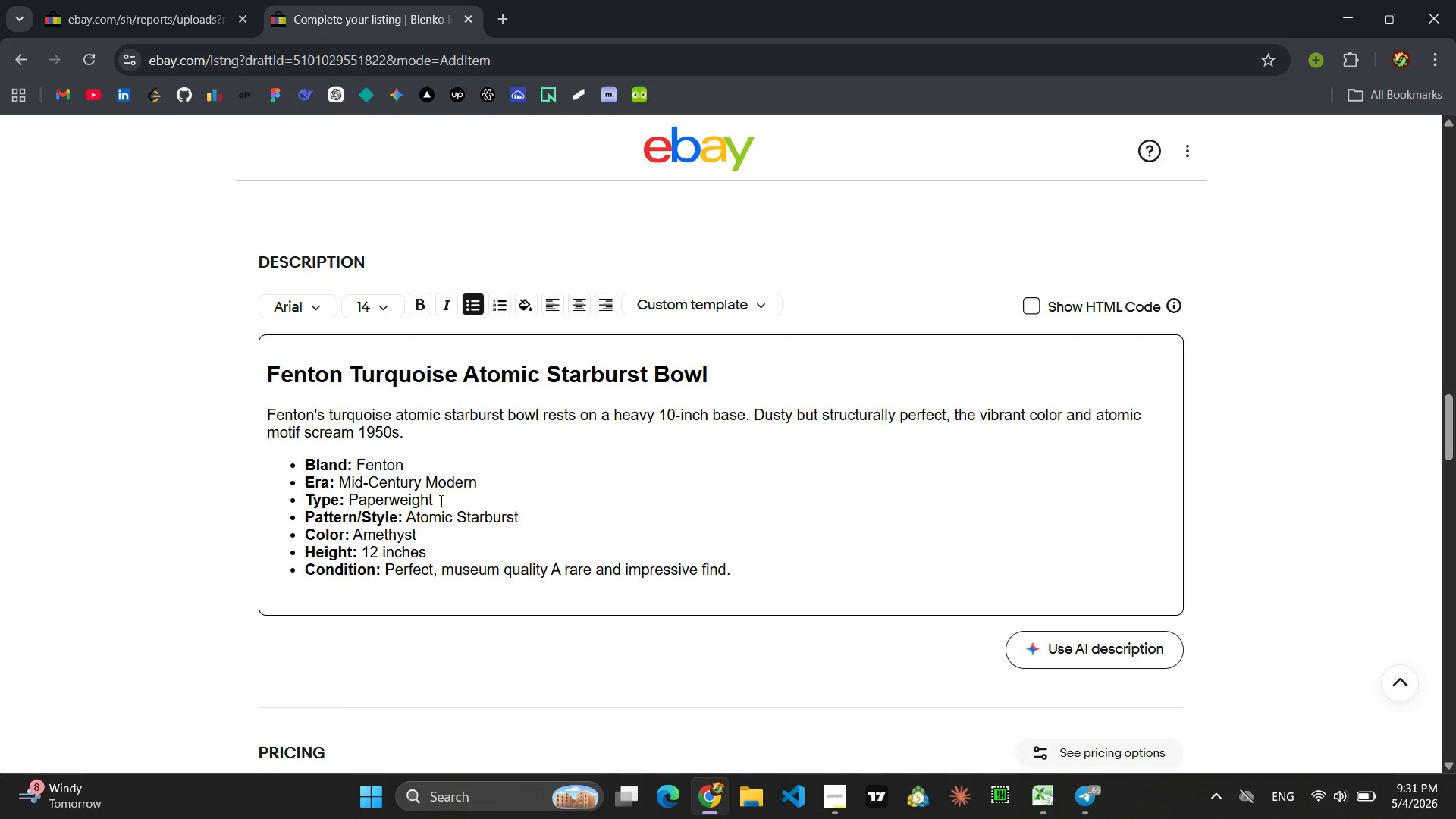 
left_click_drag(start_coordinate=[435, 499], to_coordinate=[350, 500])
 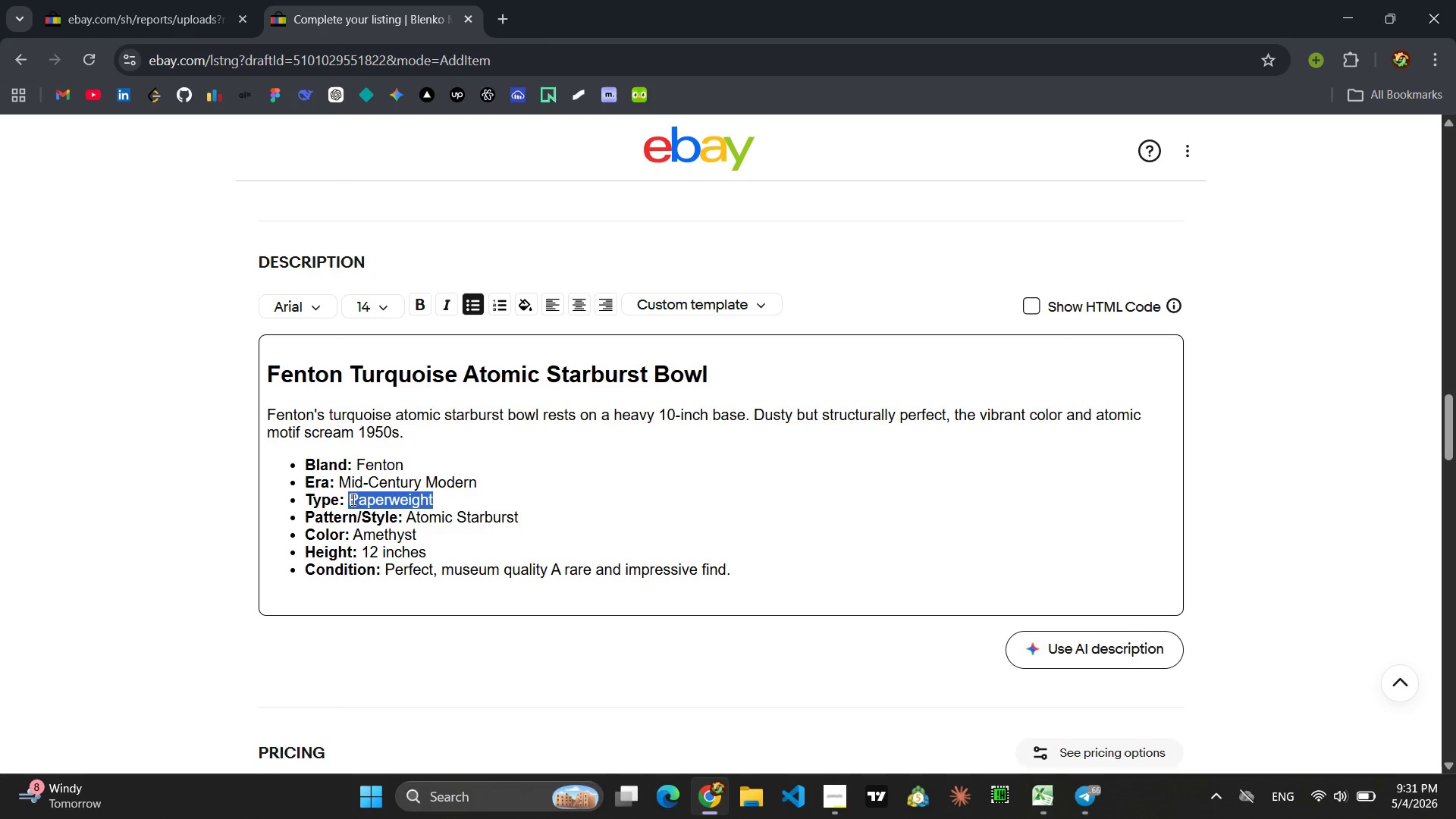 
type(Bowl)
 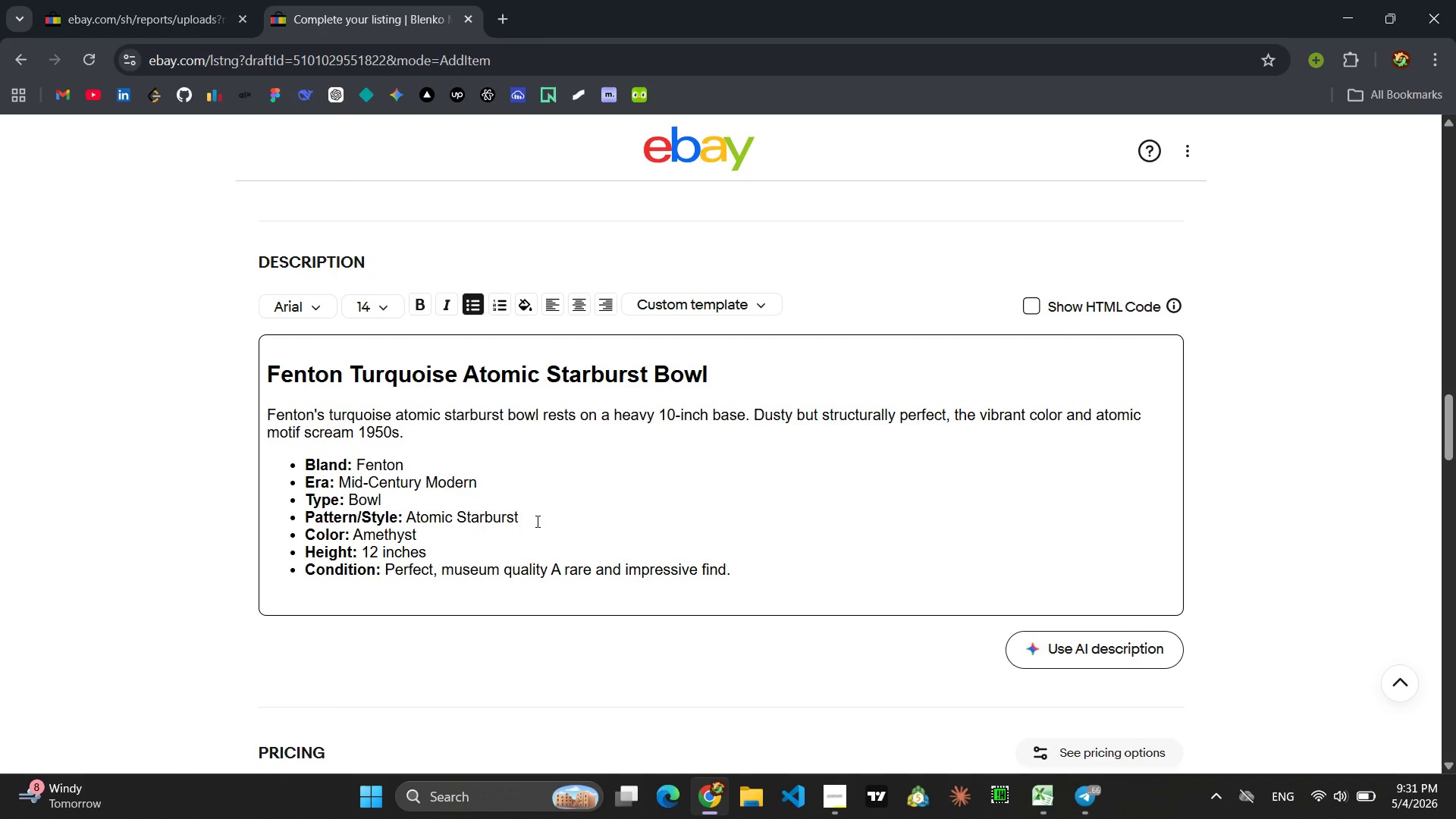 
left_click_drag(start_coordinate=[422, 532], to_coordinate=[353, 536])
 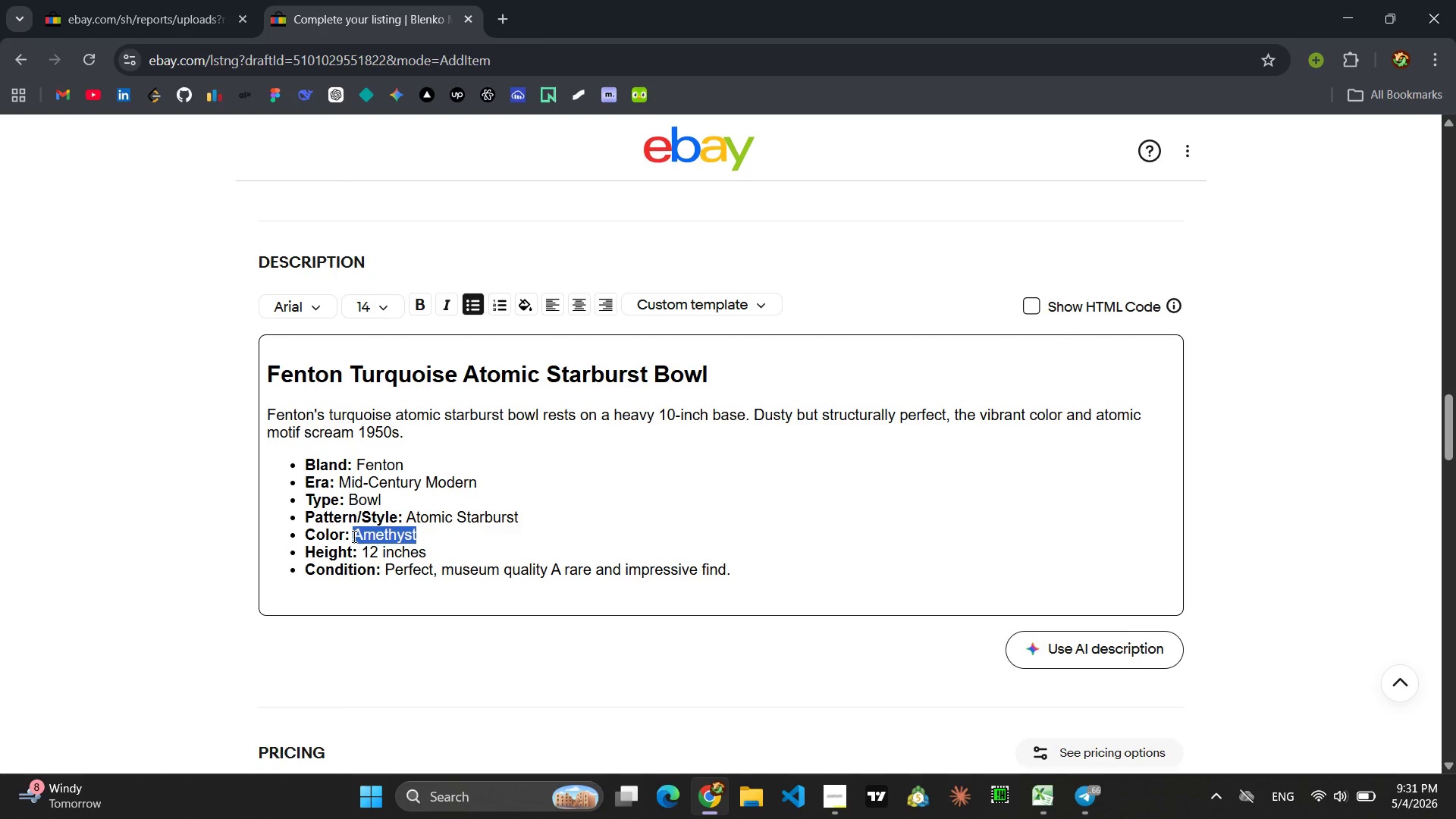 
type(Turquio)
key(Backspace)
key(Backspace)
type(oise)
 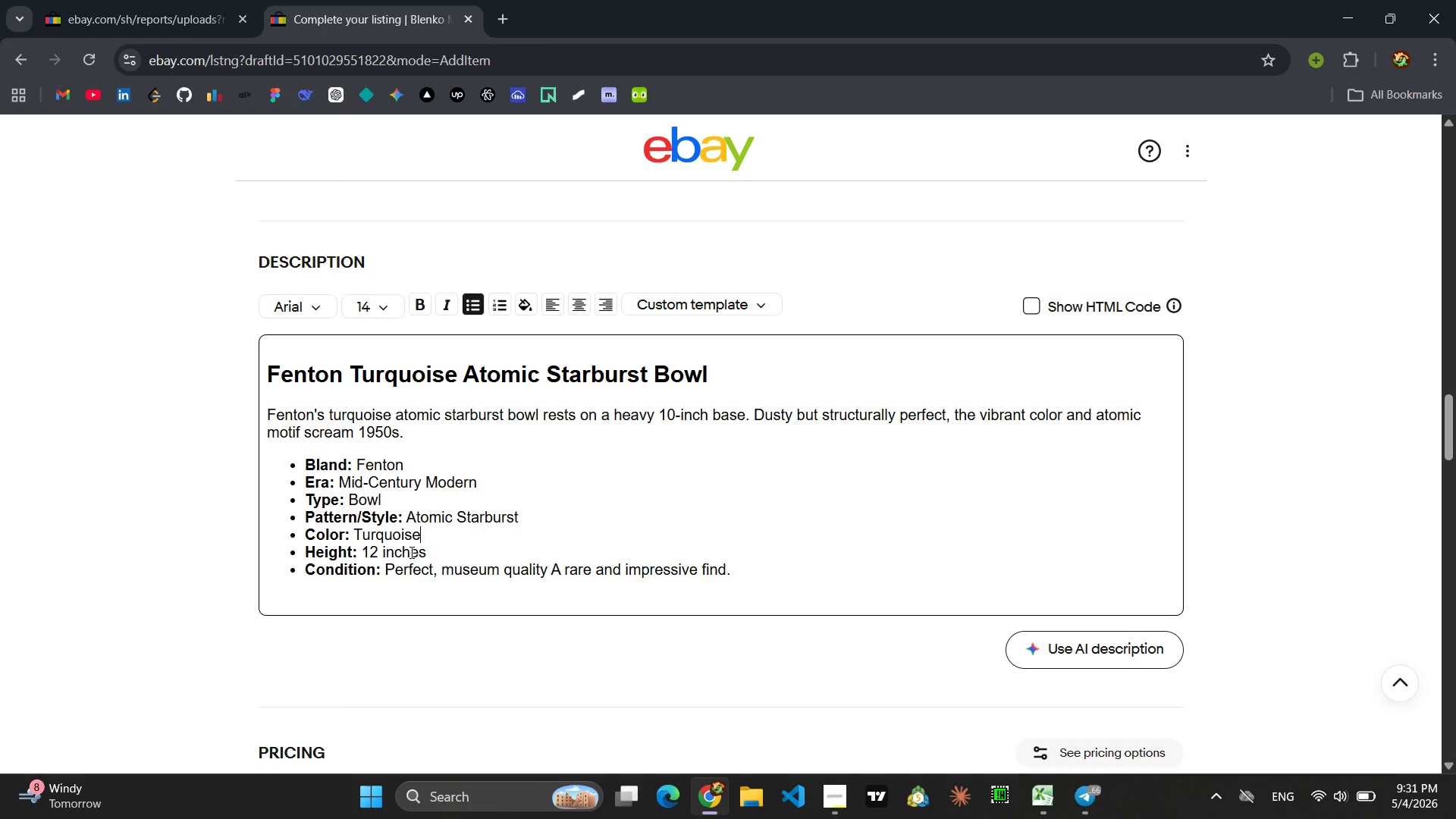 
wait(7.64)
 